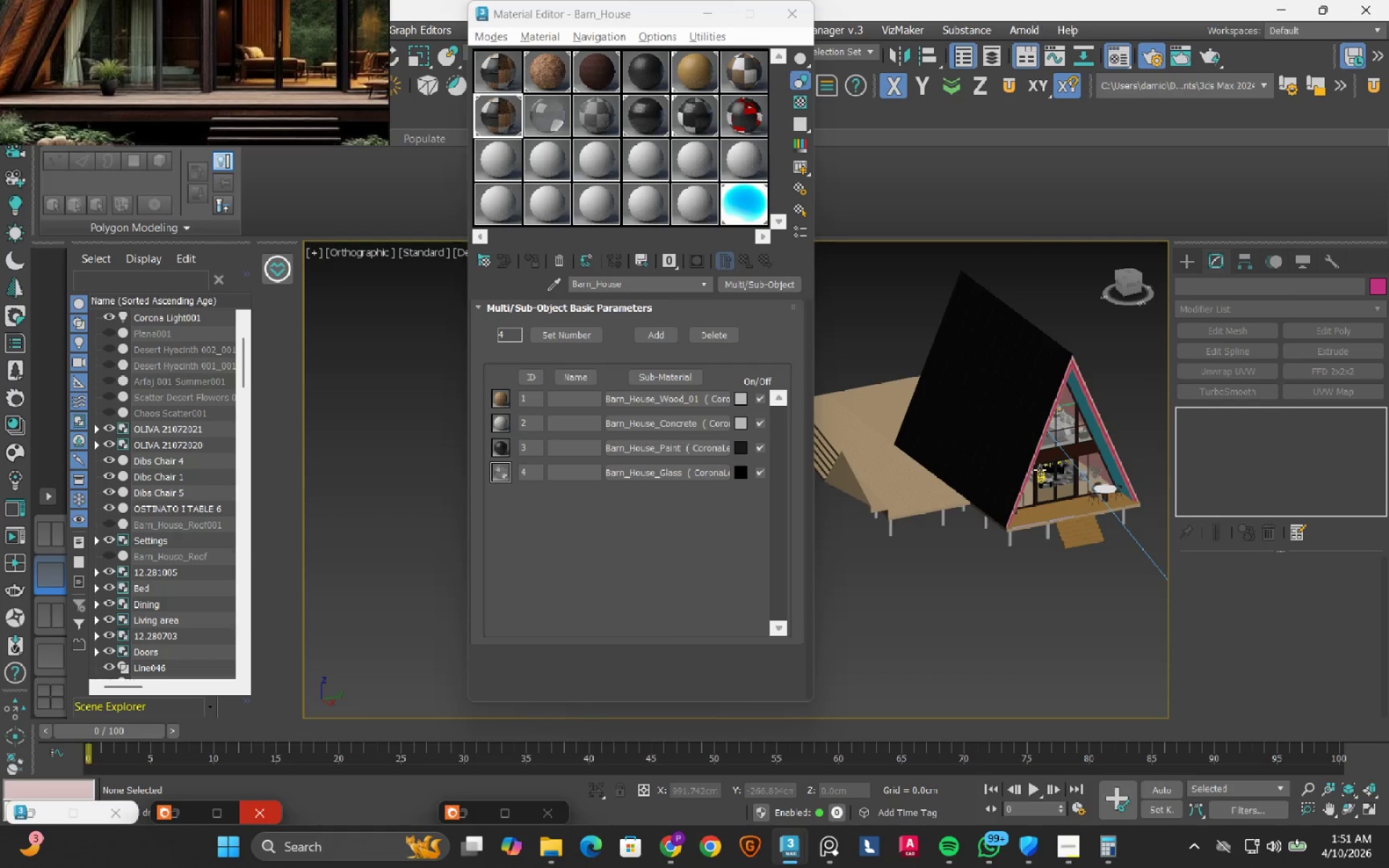 
key(Alt+AltLeft)
 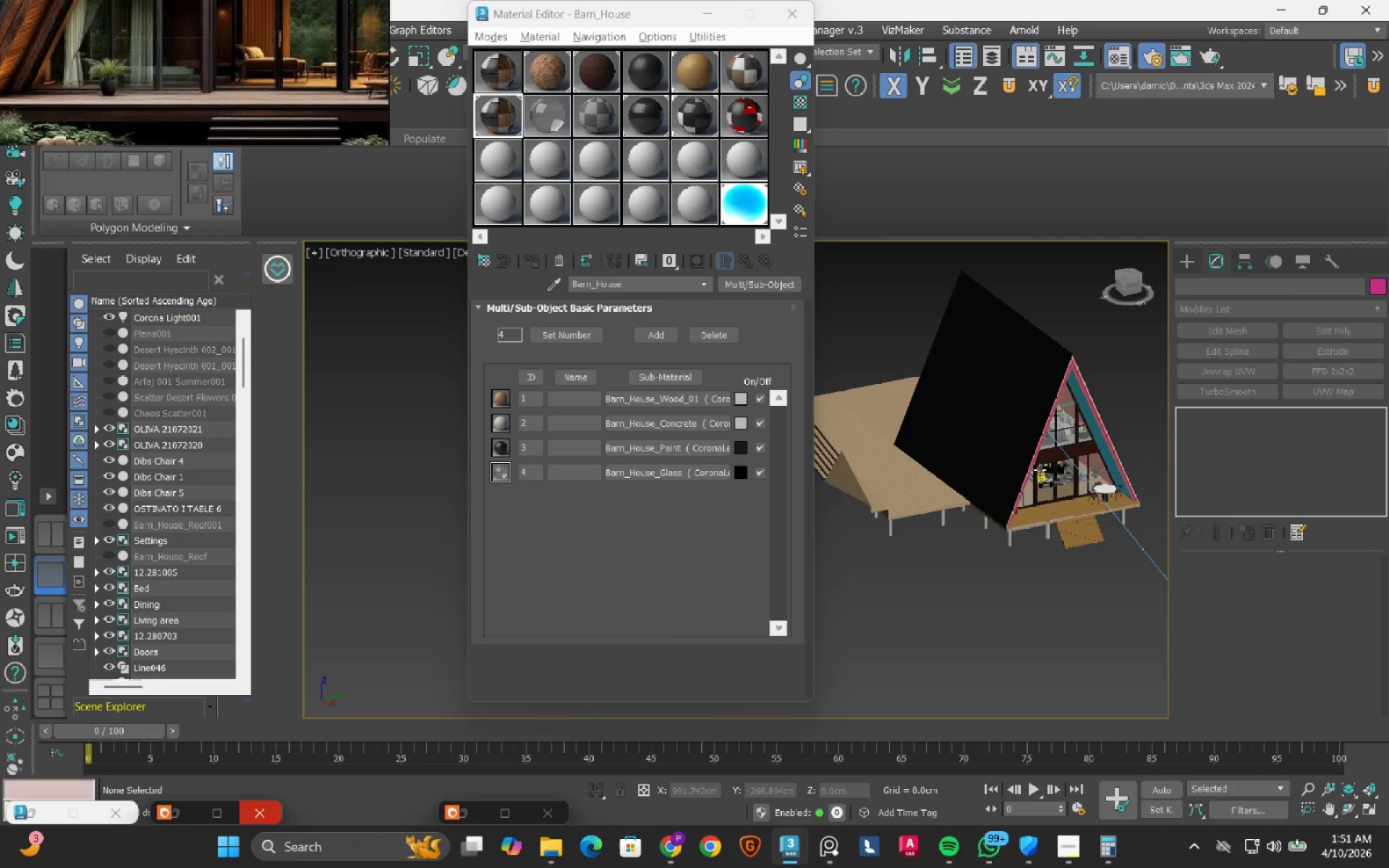 
key(Alt+AltLeft)
 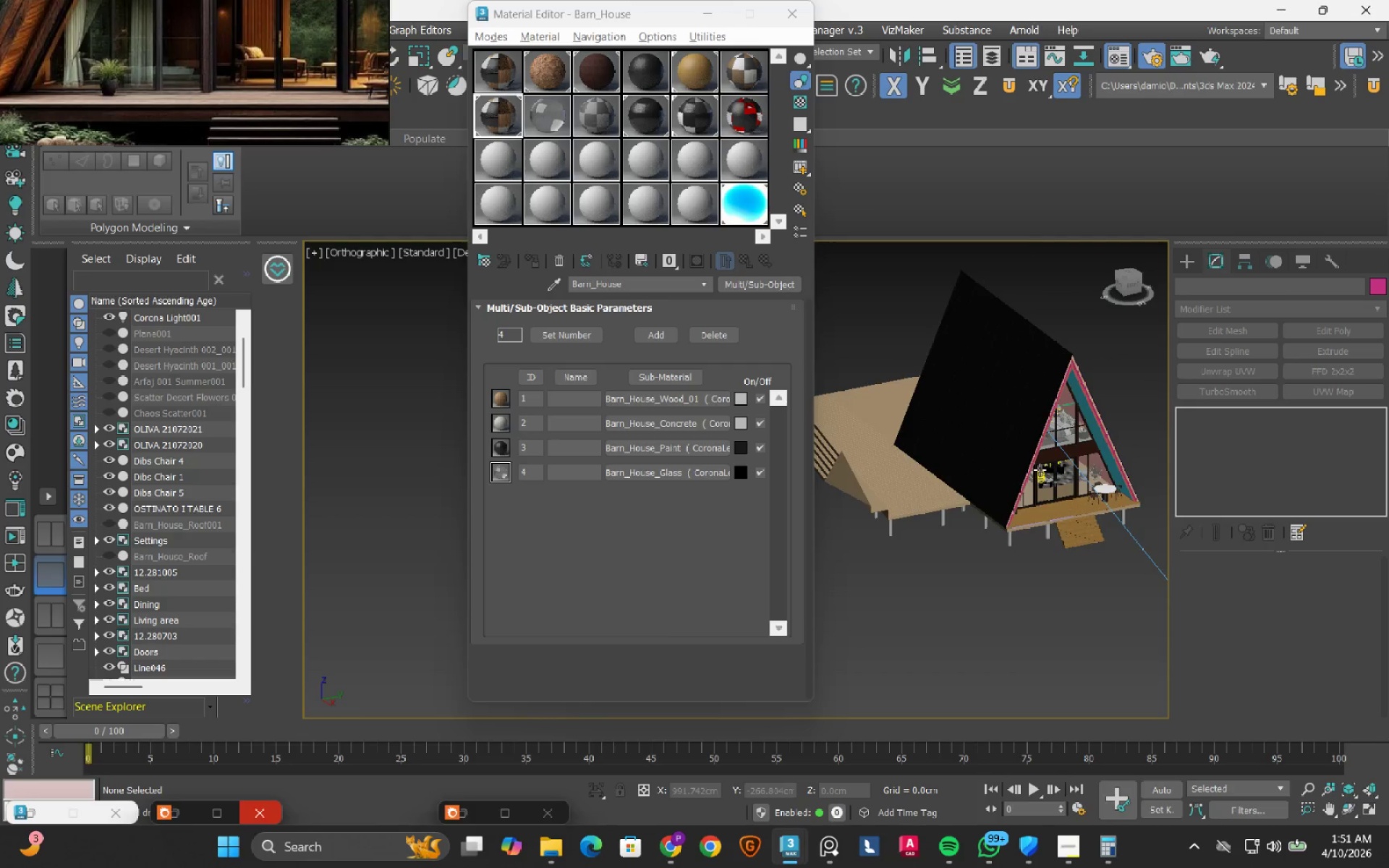 
key(Alt+AltLeft)
 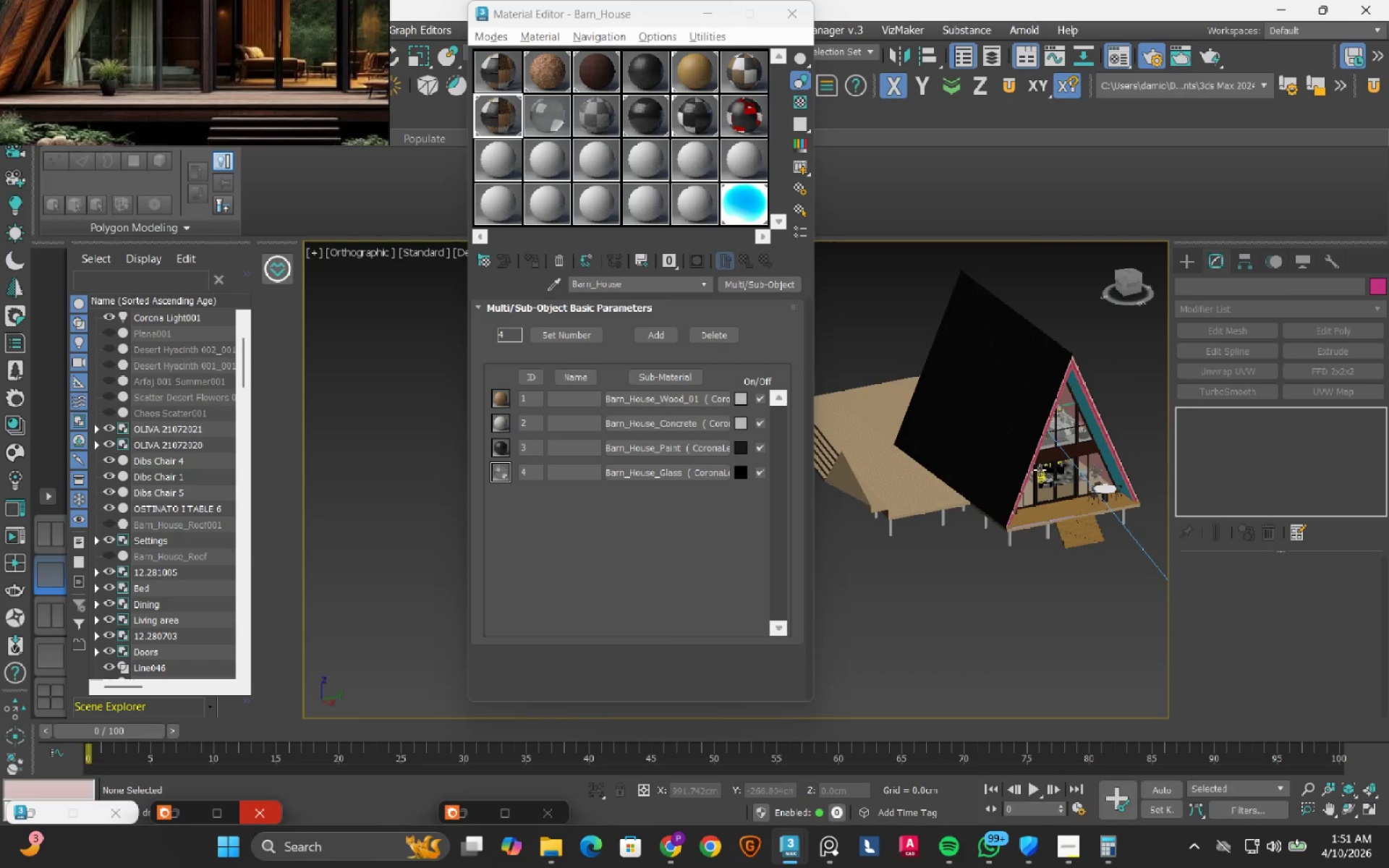 
key(Alt+AltLeft)
 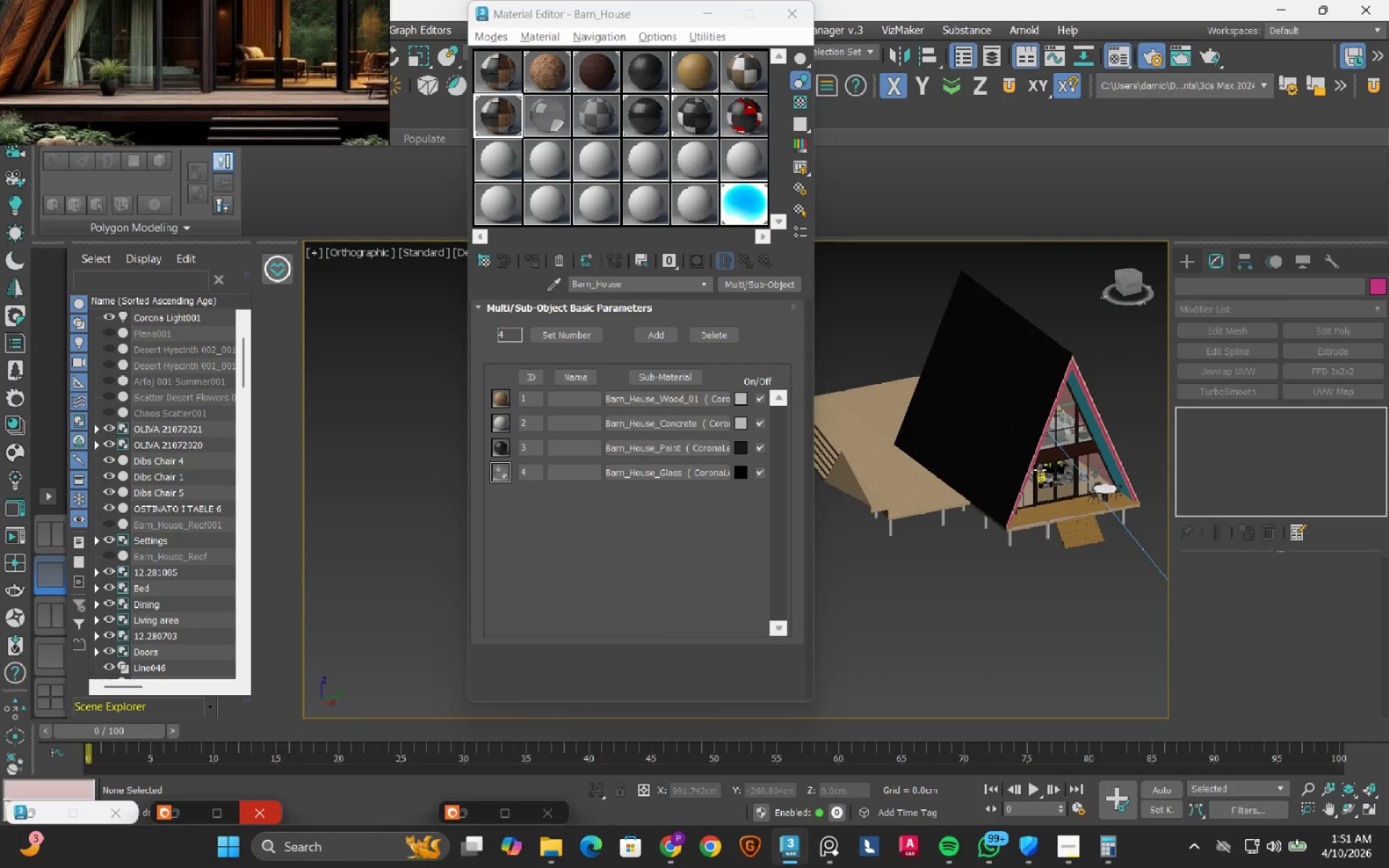 
key(Alt+AltLeft)
 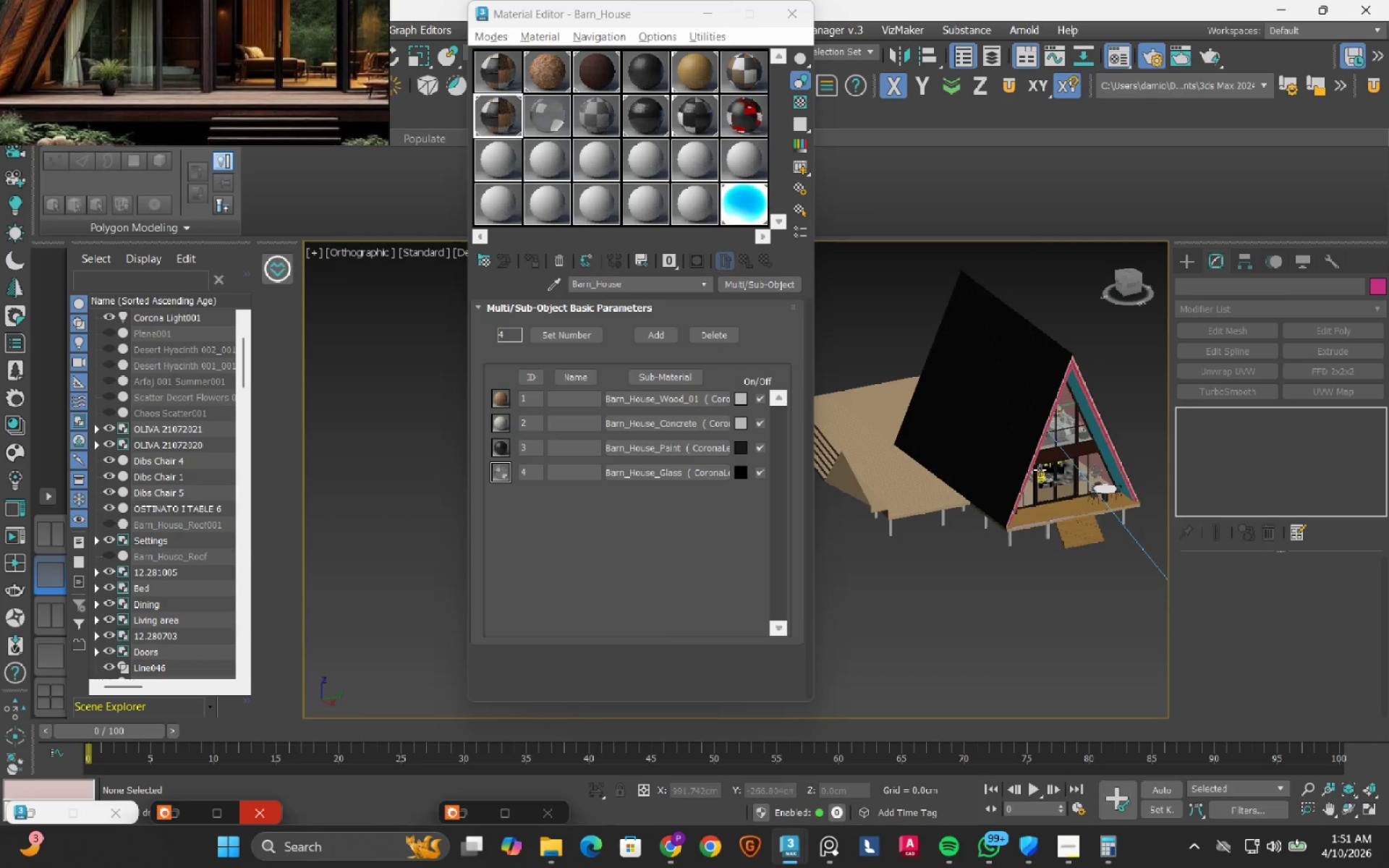 
key(Alt+AltLeft)
 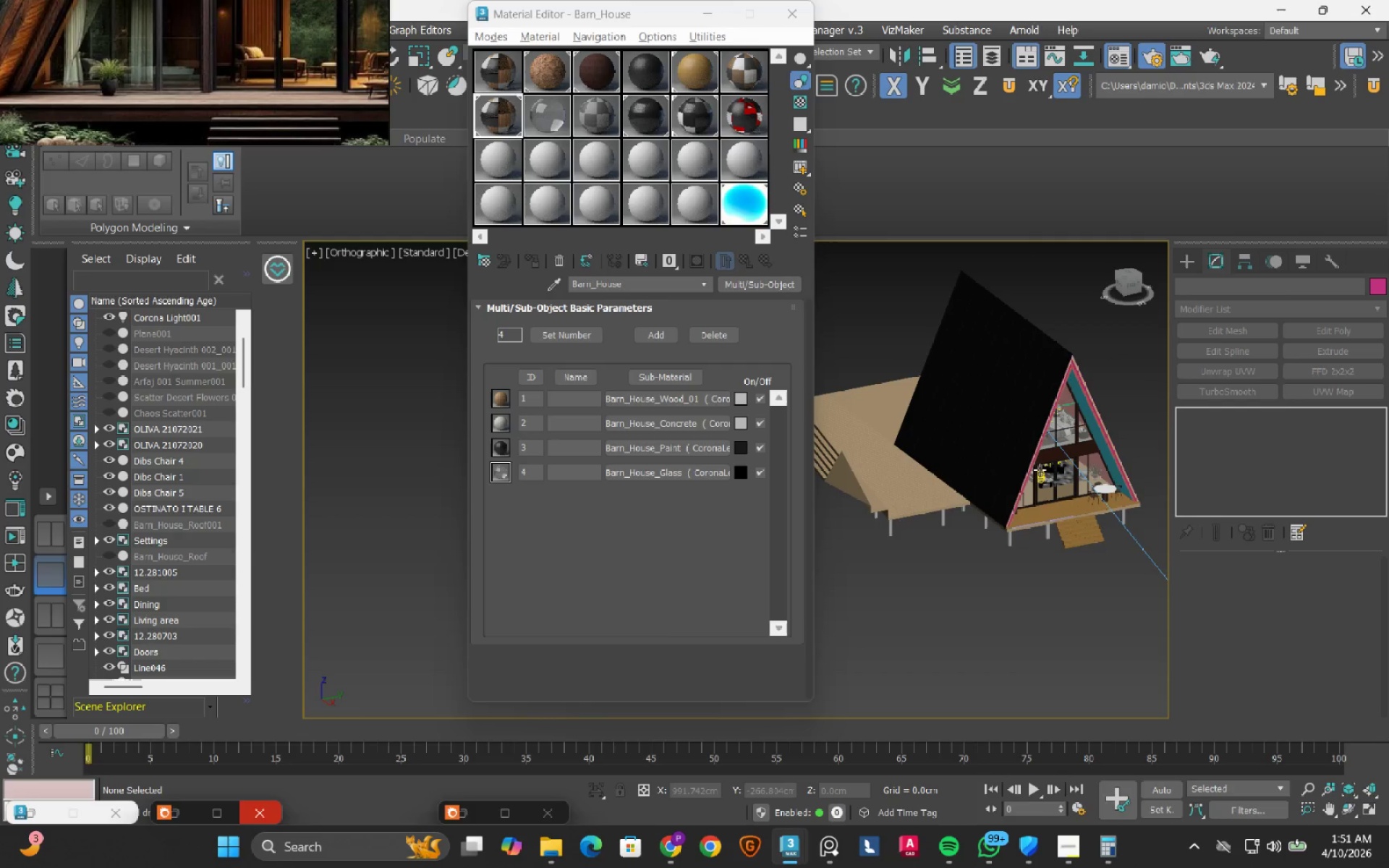 
key(Alt+AltLeft)
 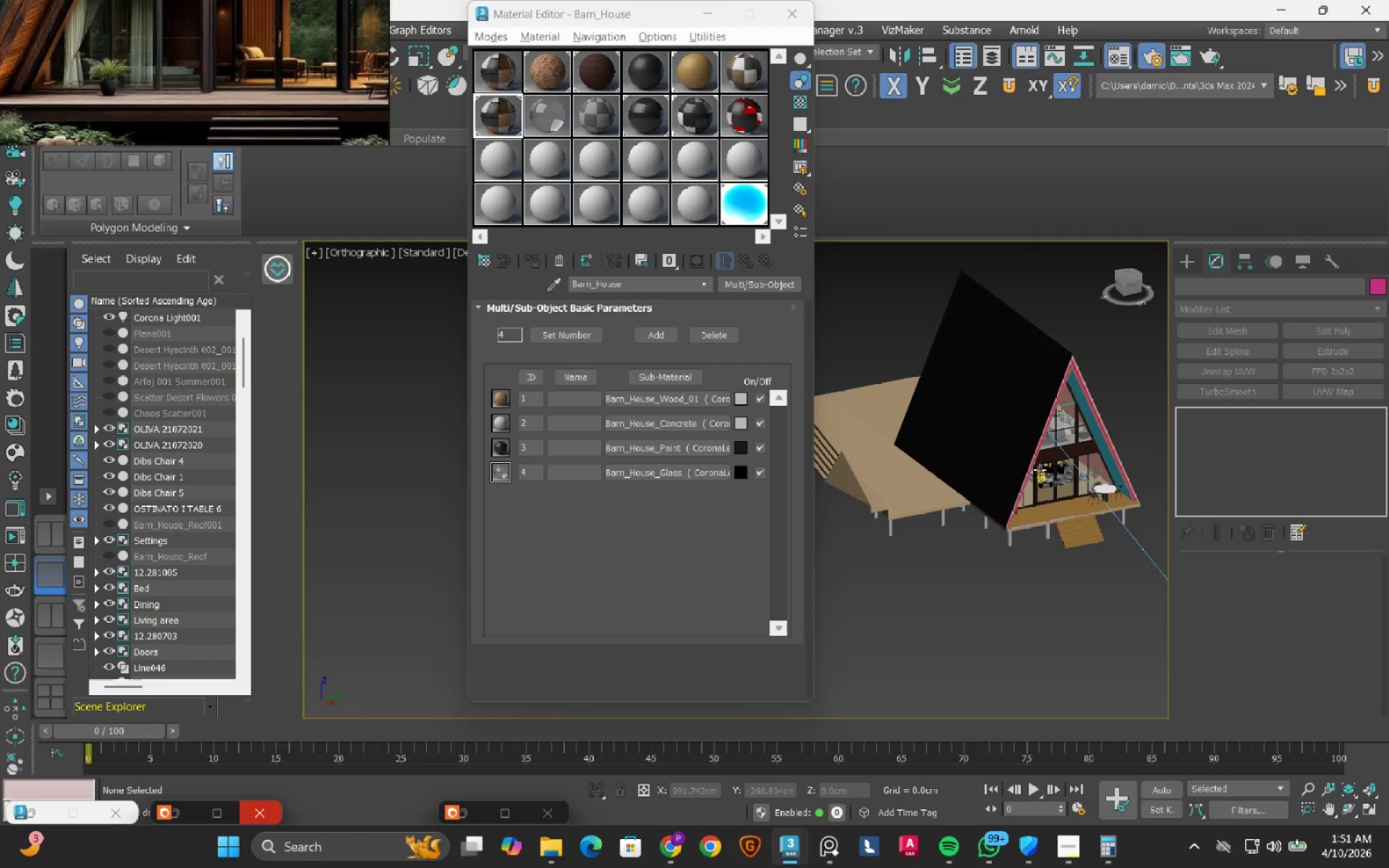 
key(Alt+AltLeft)
 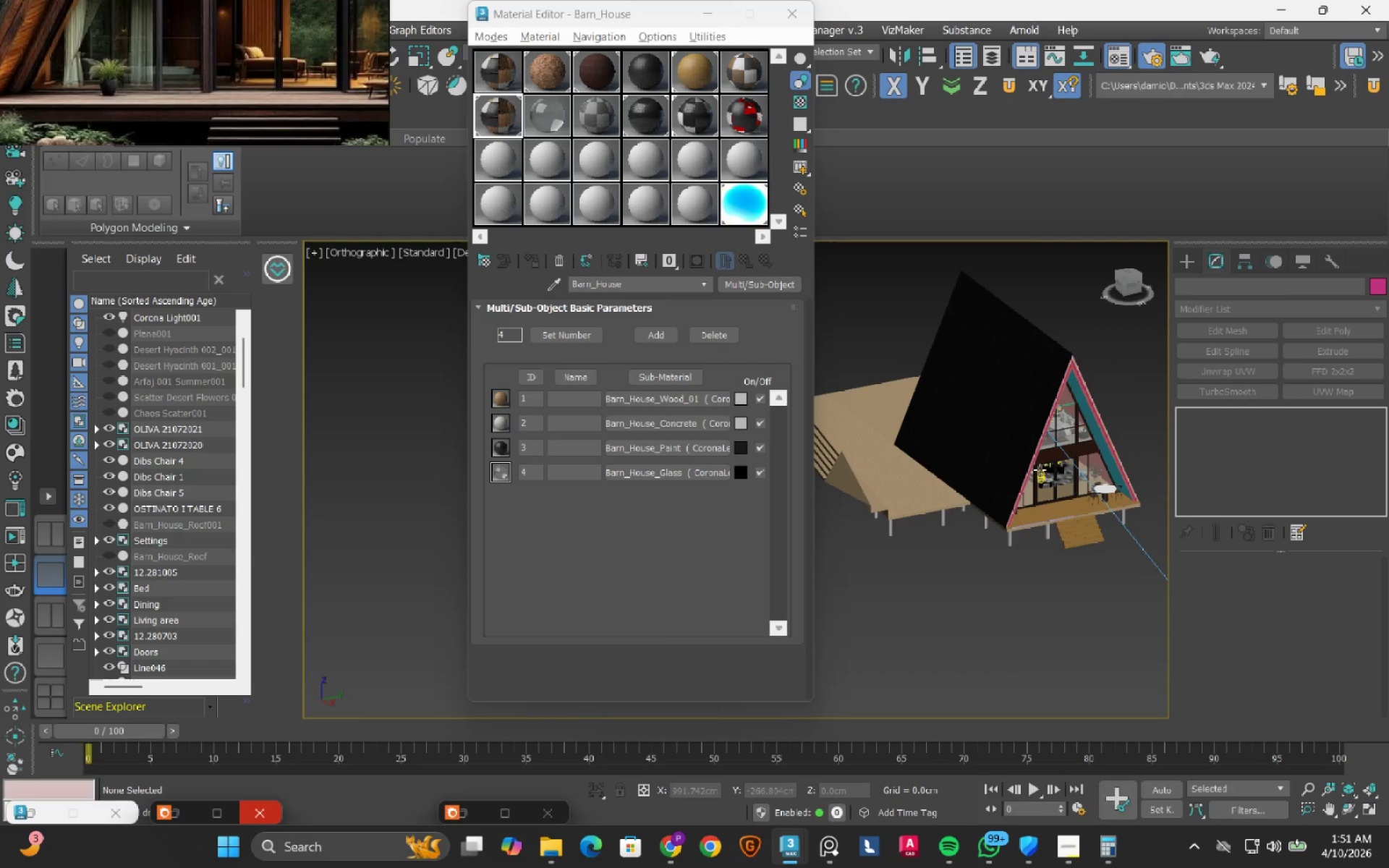 
key(Alt+AltLeft)
 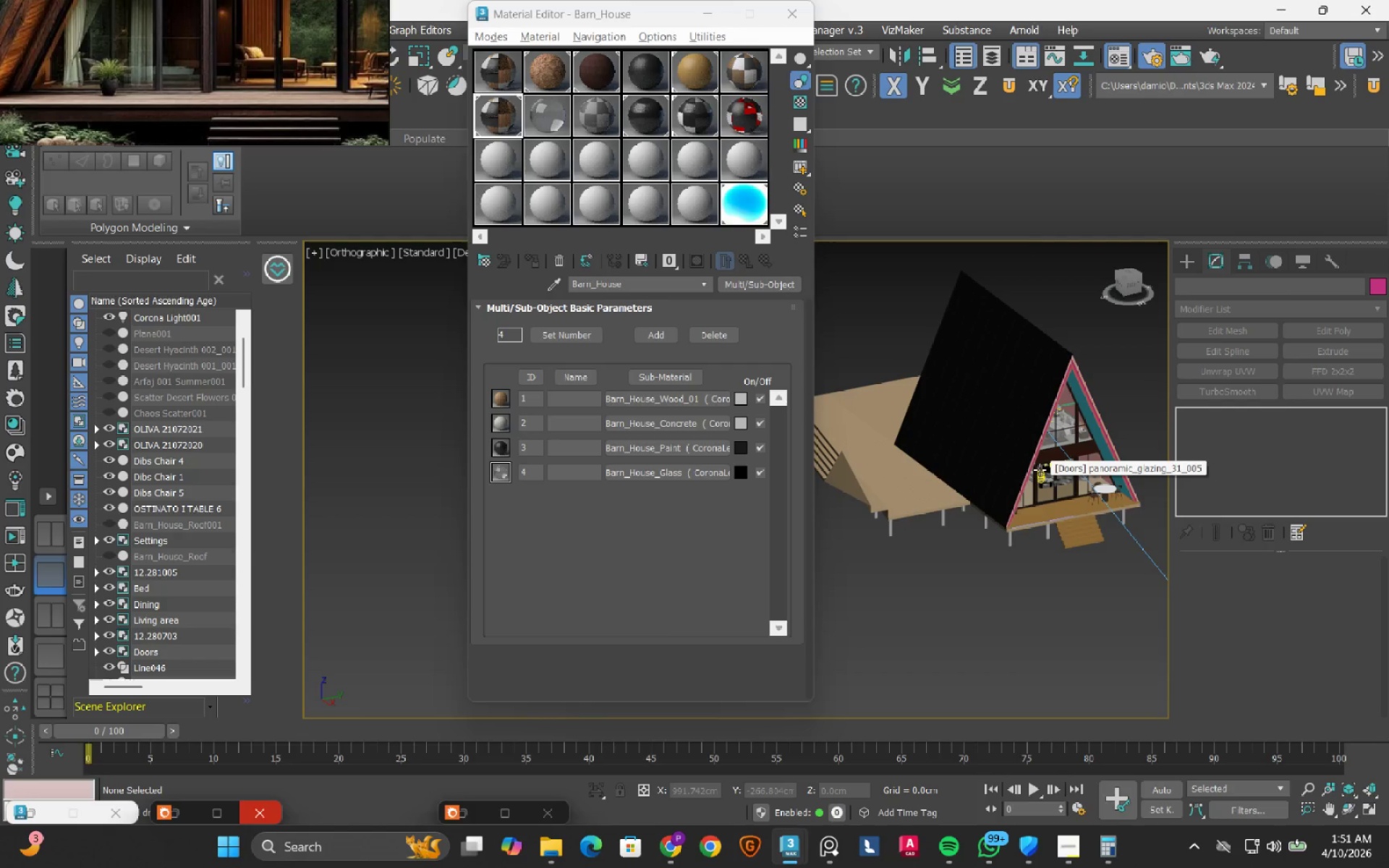 
wait(8.19)
 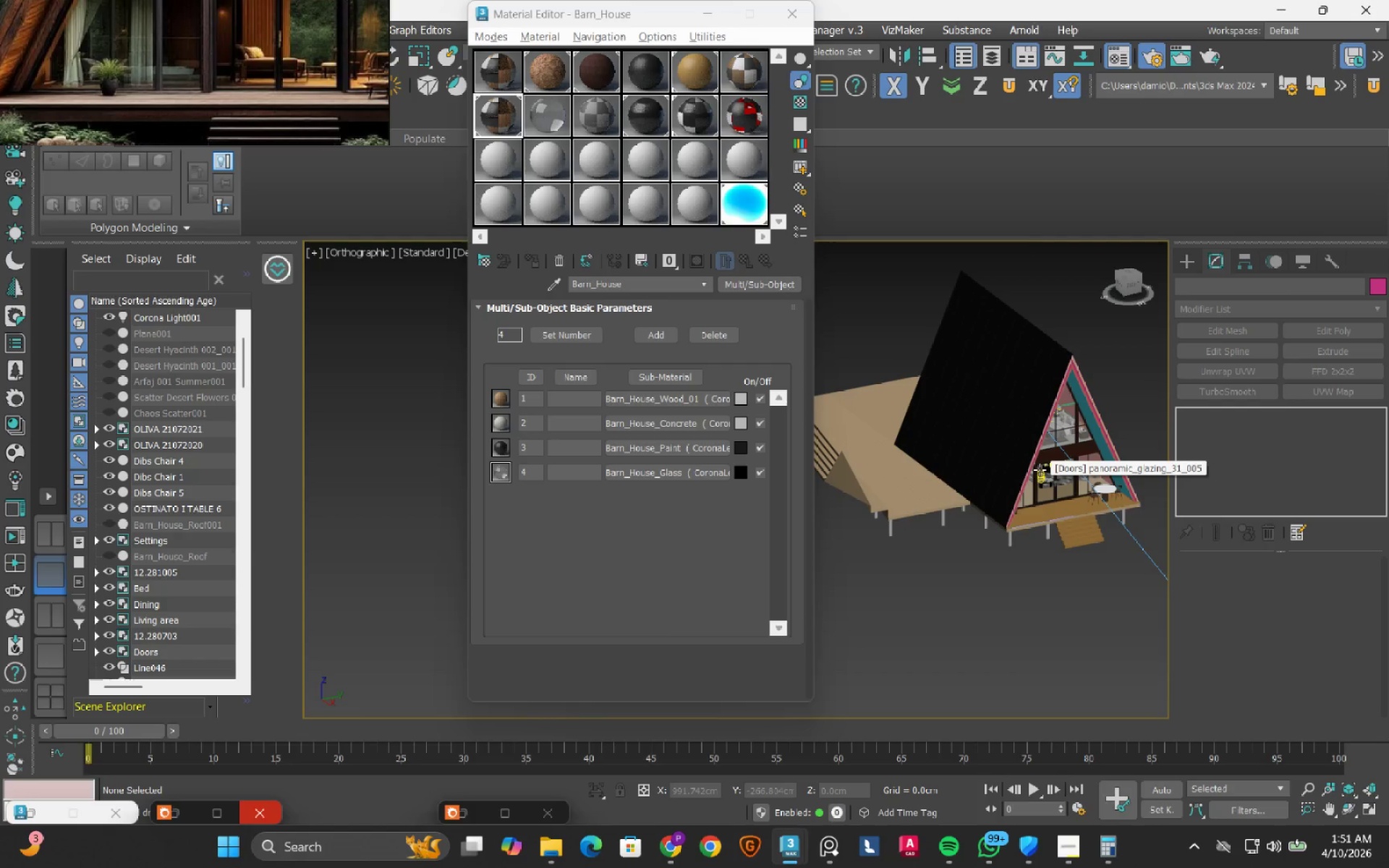 
scroll: coordinate [1103, 334], scroll_direction: up, amount: 8.0
 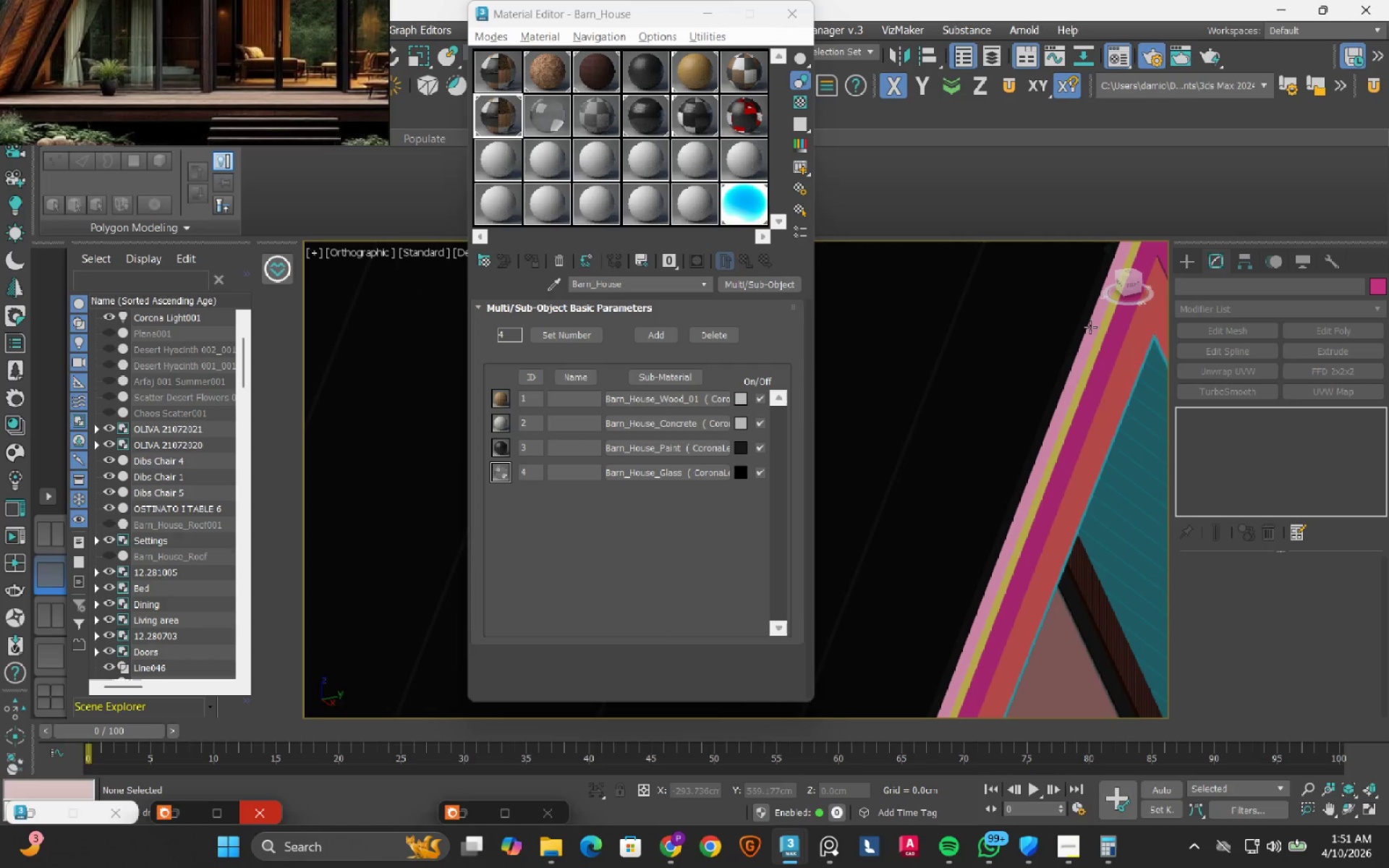 
left_click([1090, 327])
 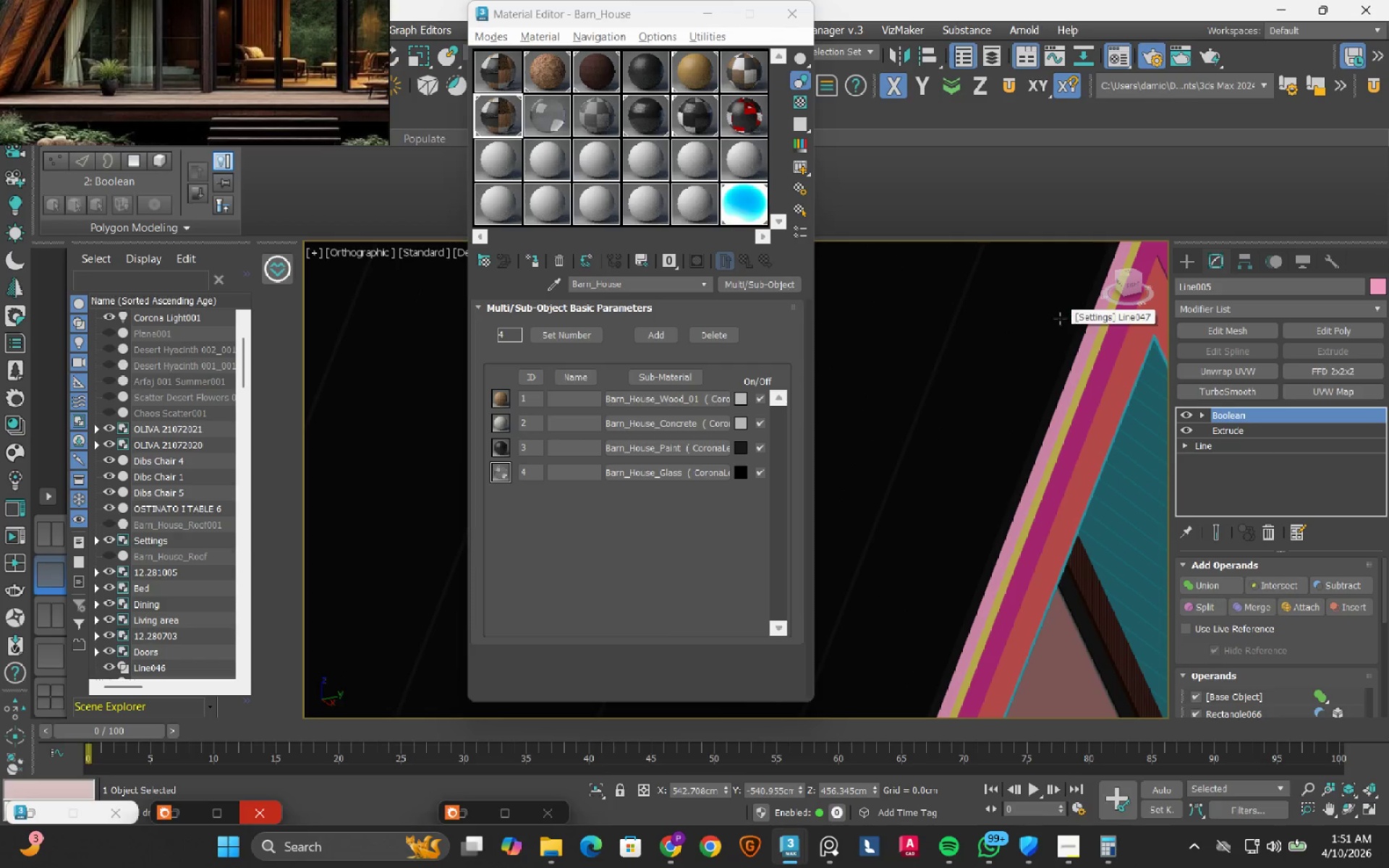 
hold_key(key=ControlLeft, duration=0.55)
 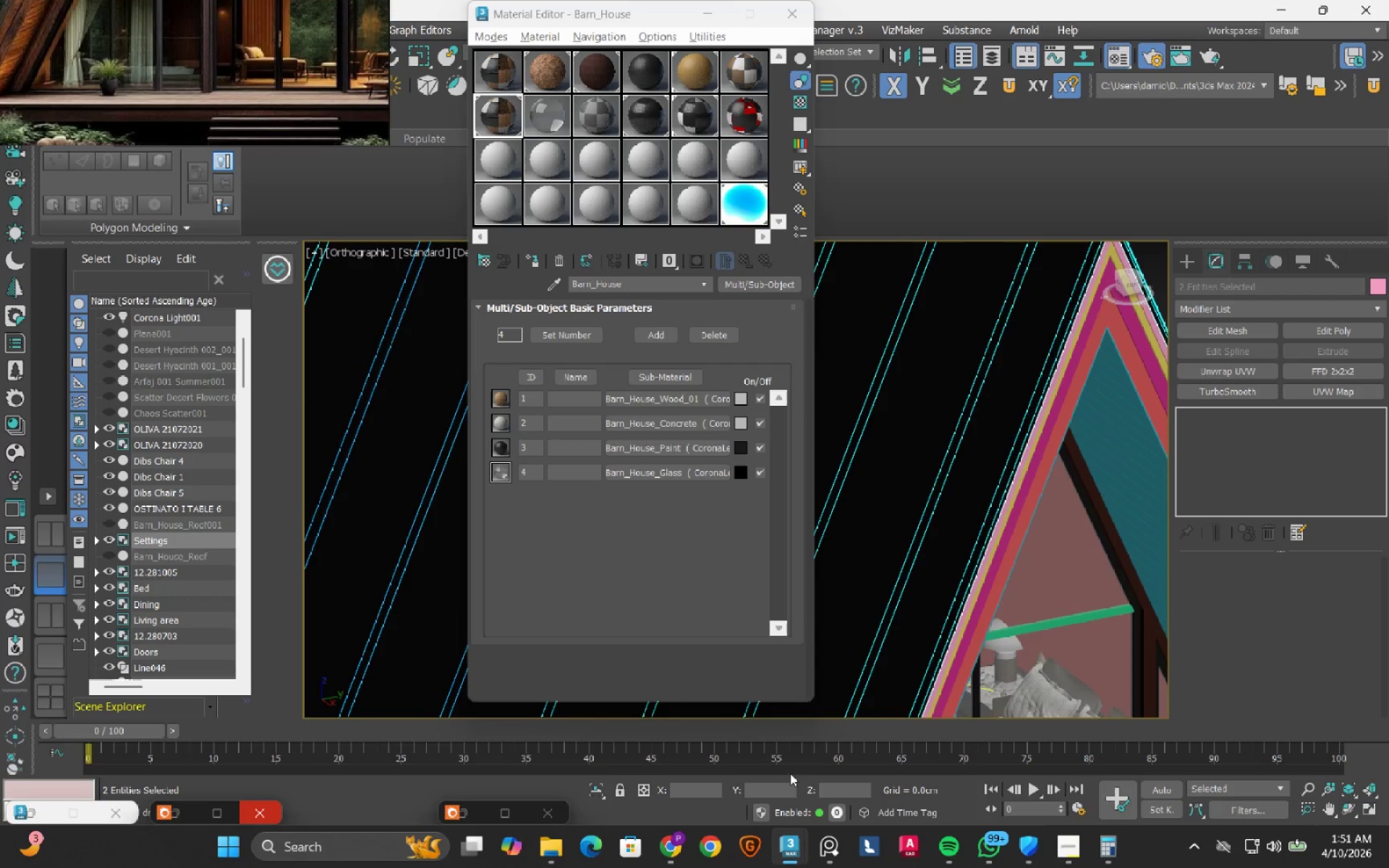 
scroll: coordinate [1060, 318], scroll_direction: down, amount: 2.0
 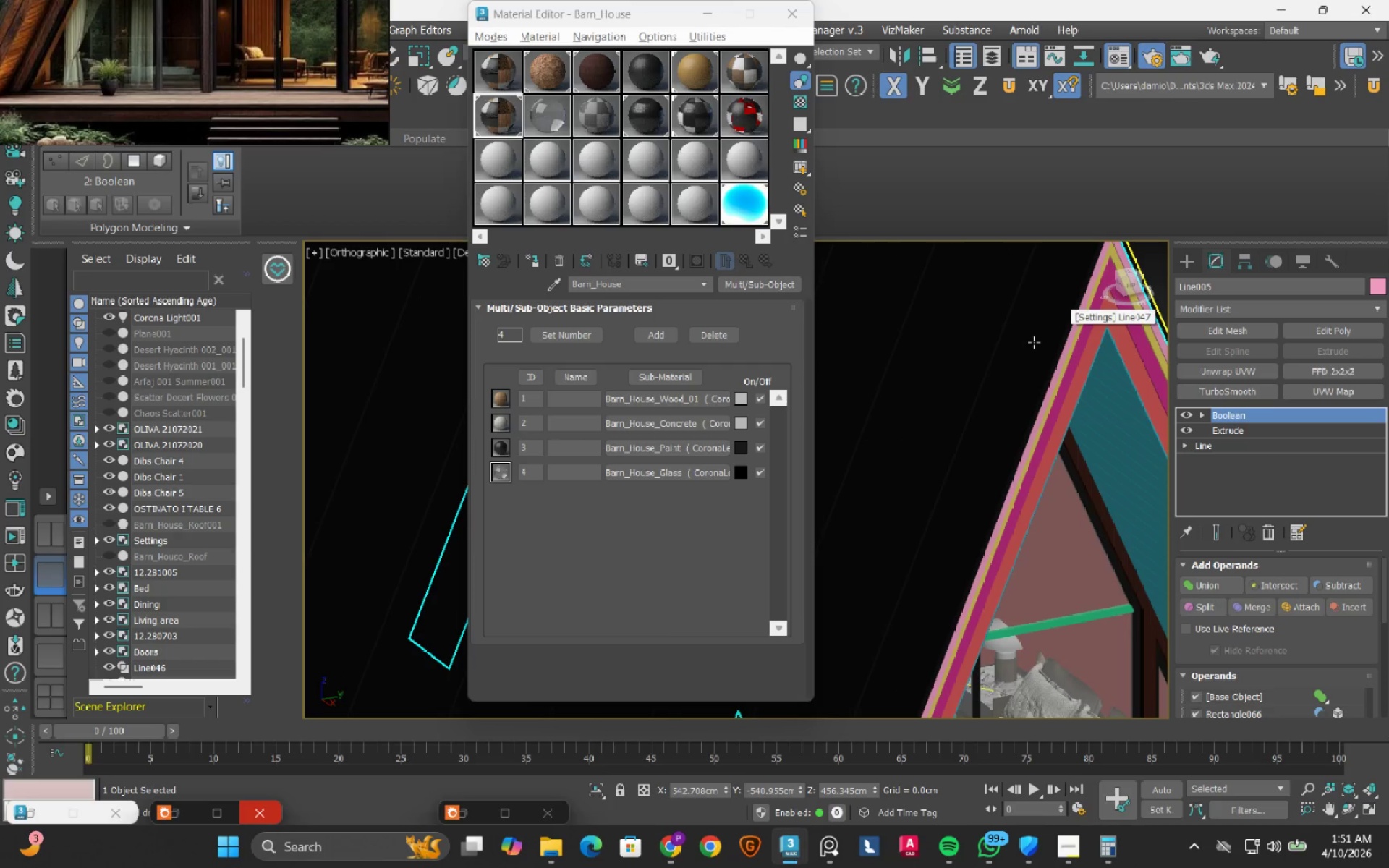 
left_click([1034, 342])
 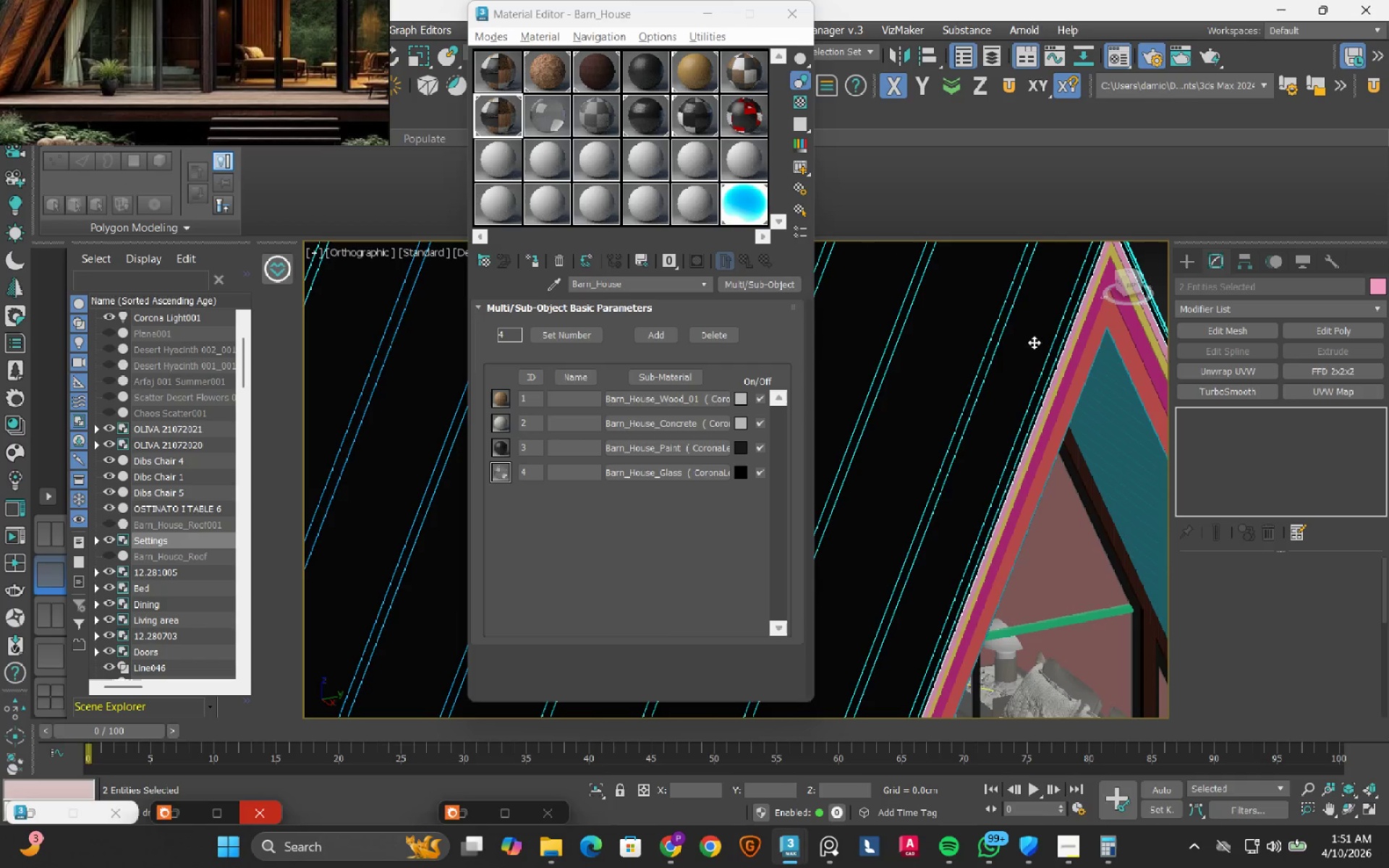 
left_click([603, 791])
 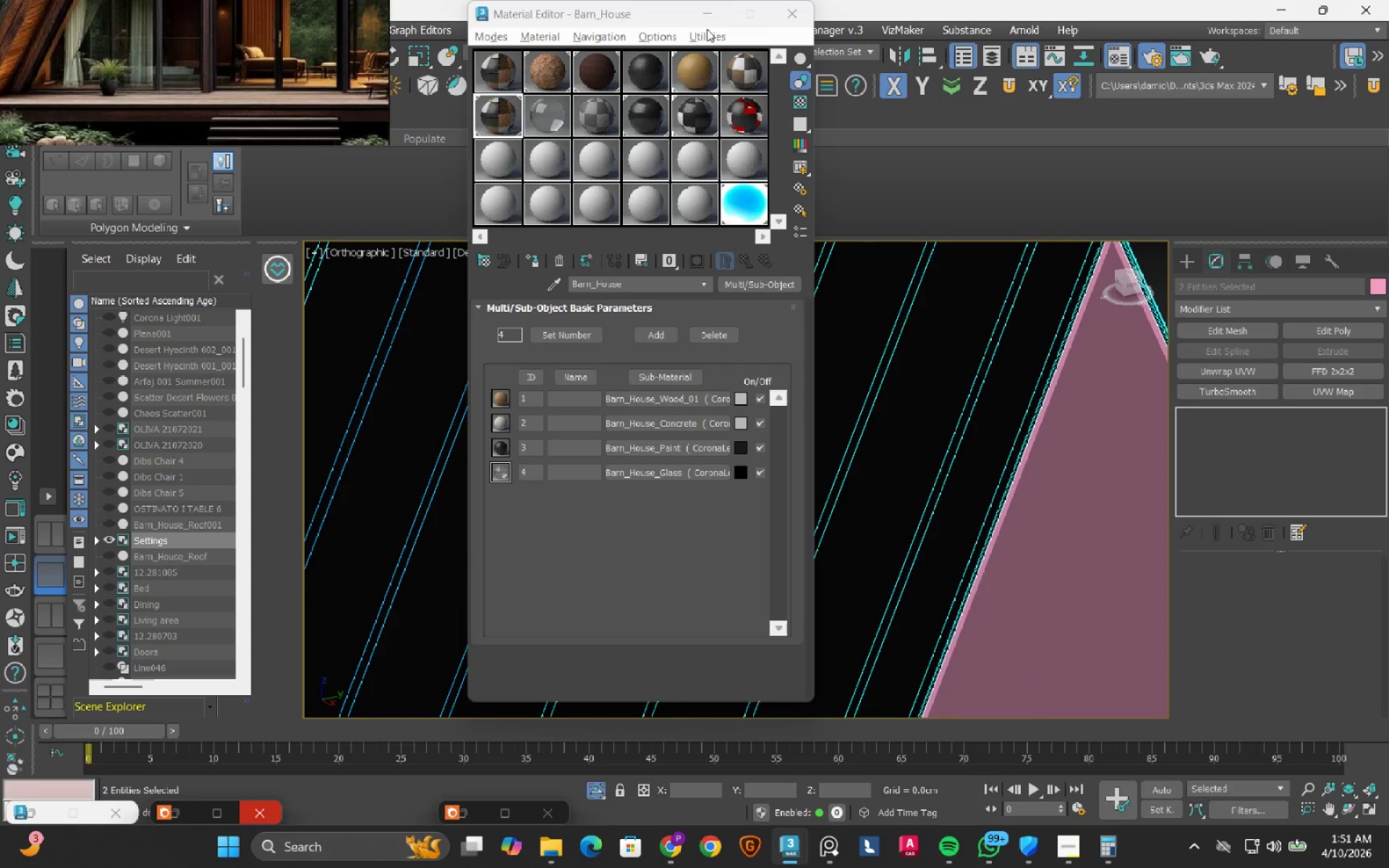 
left_click([706, 16])
 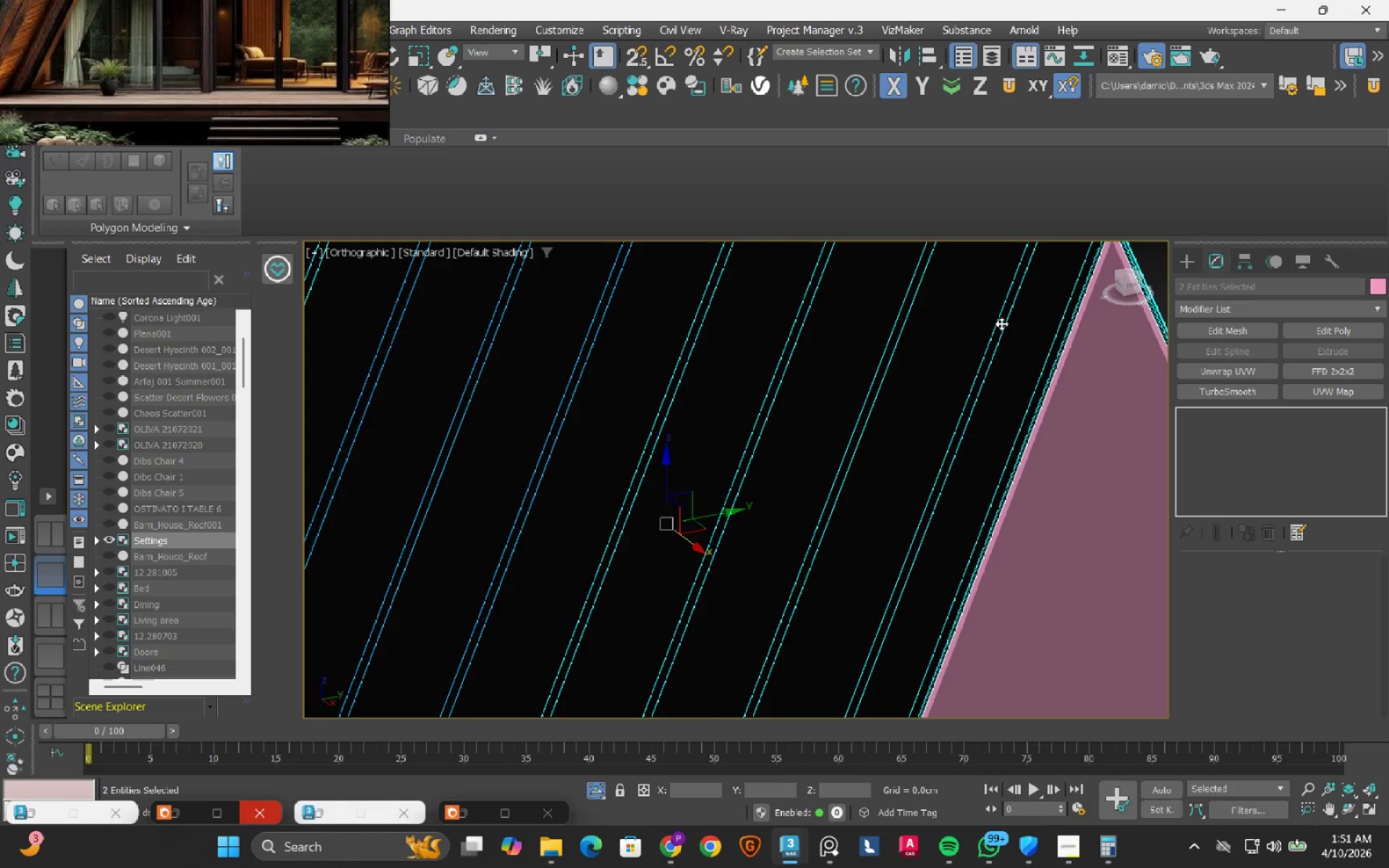 
scroll: coordinate [995, 326], scroll_direction: down, amount: 4.0
 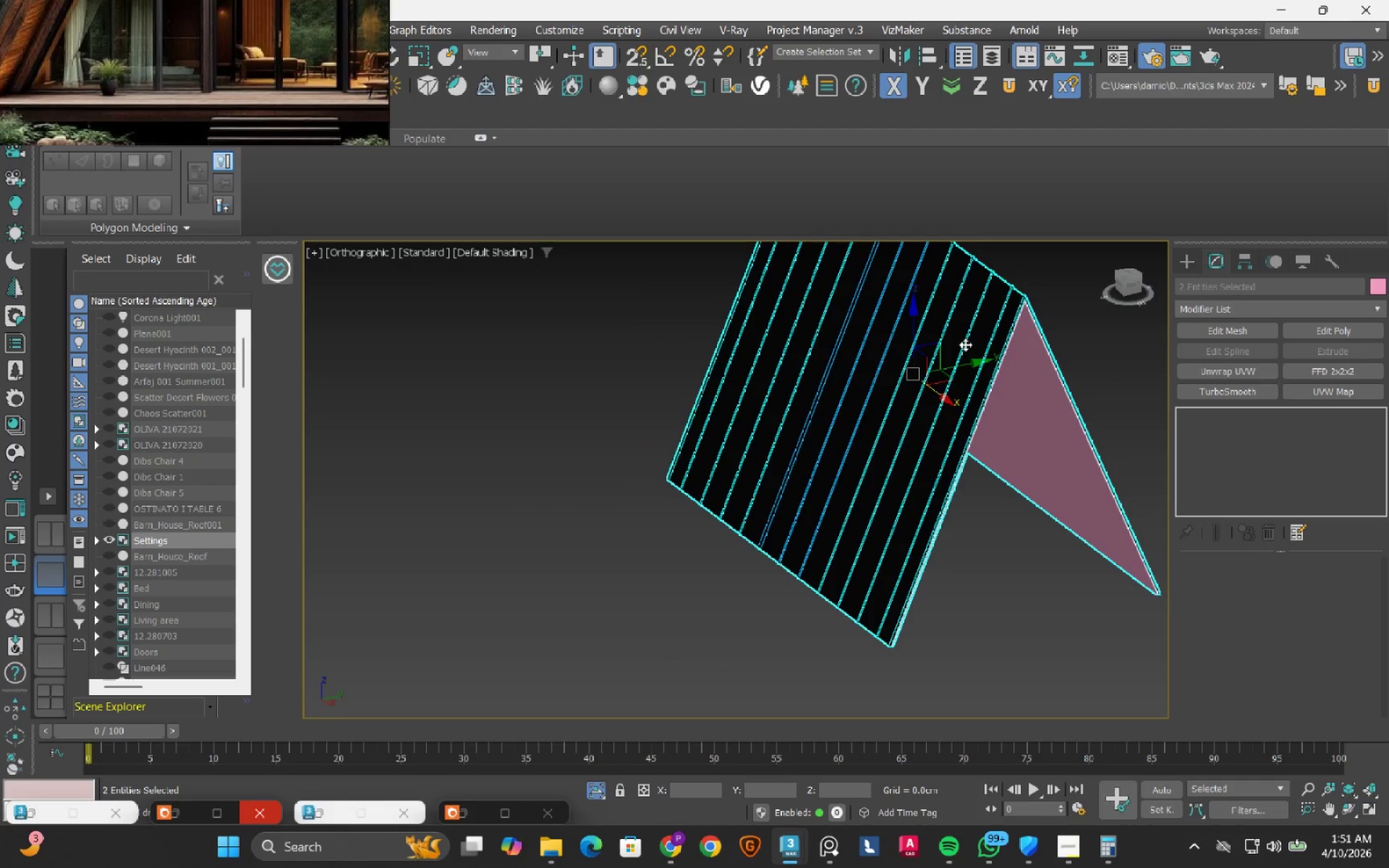 
hold_key(key=AltLeft, duration=0.48)
 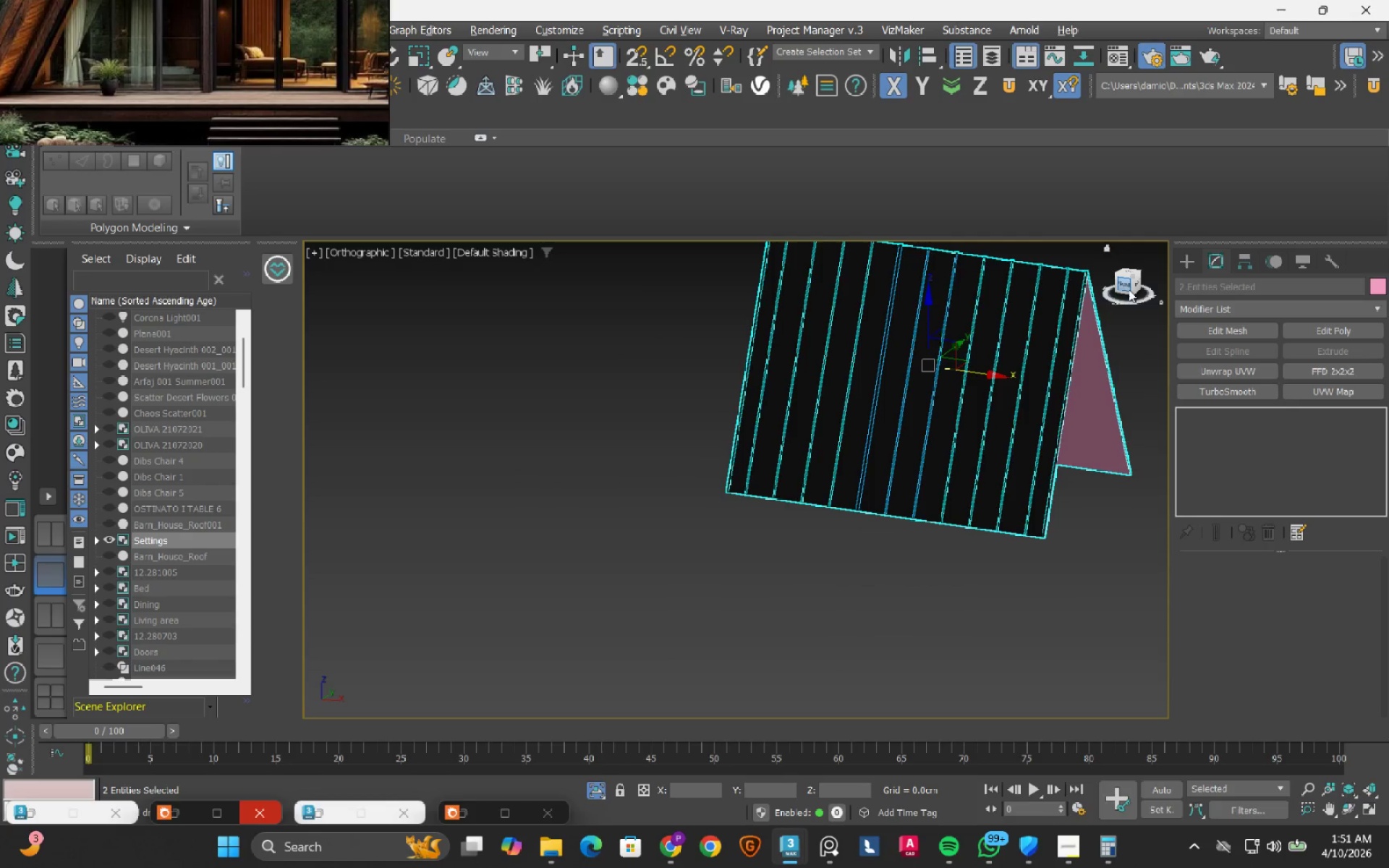 
scroll: coordinate [965, 344], scroll_direction: down, amount: 1.0
 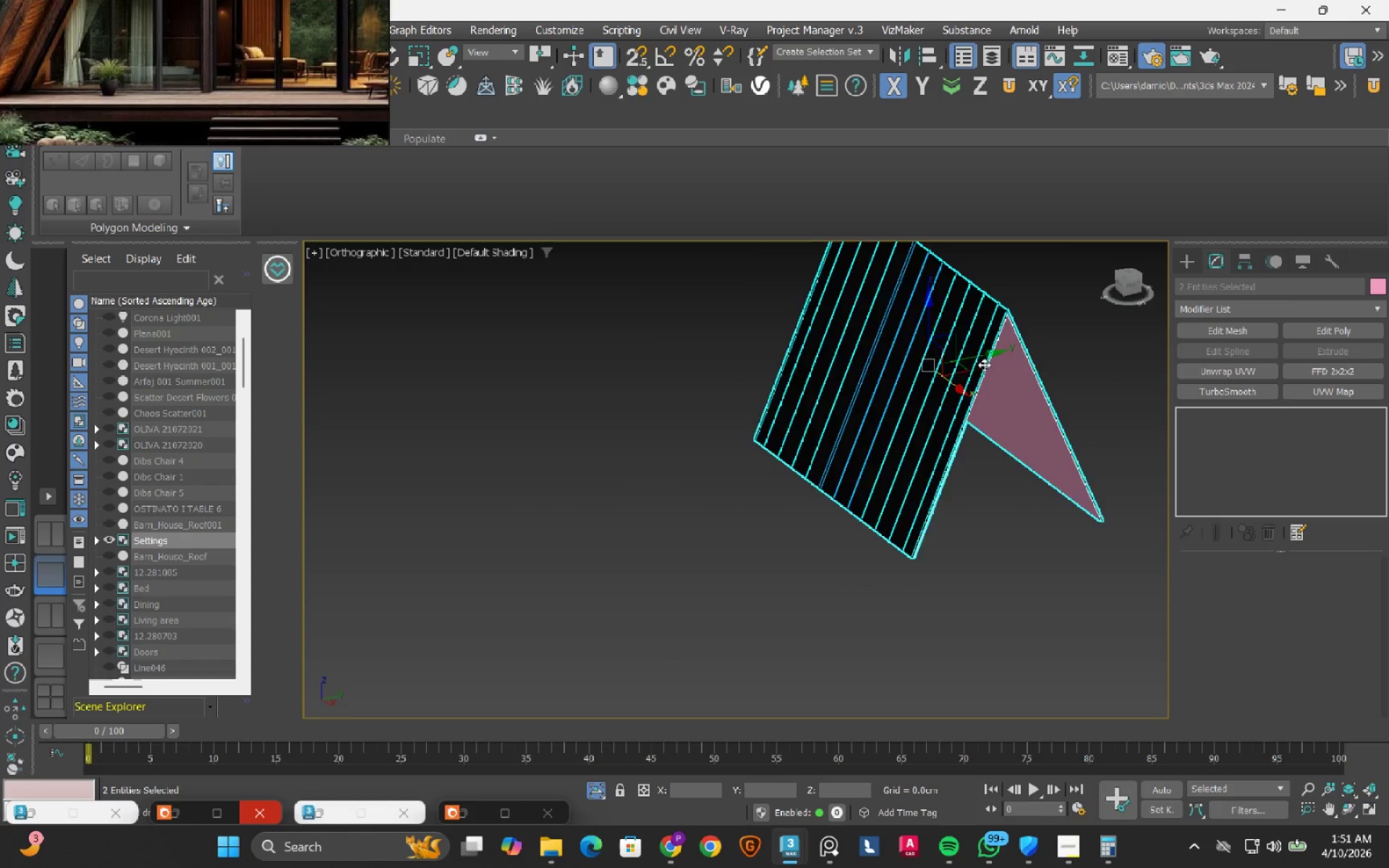 
left_click([1129, 289])
 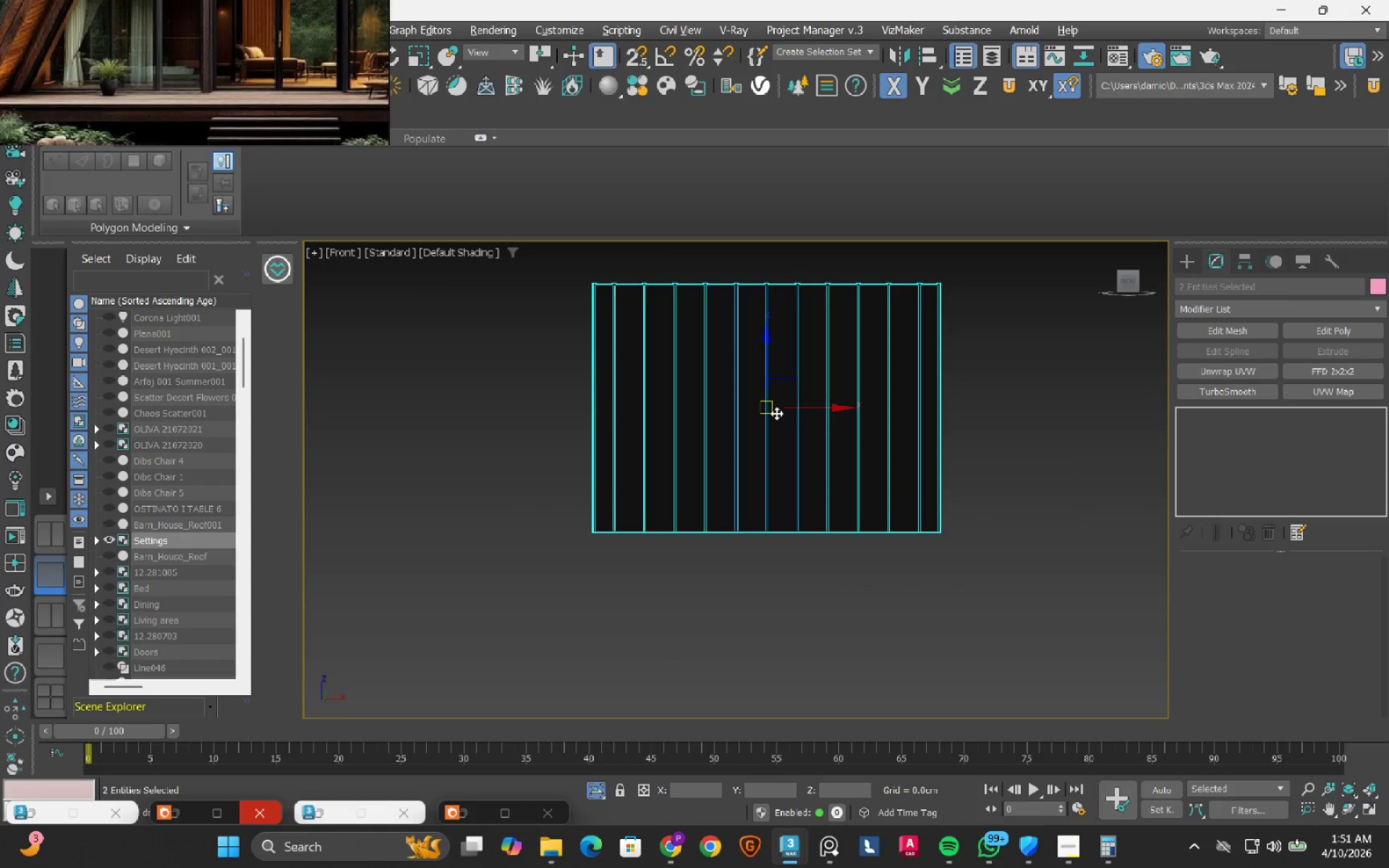 
key(F)
 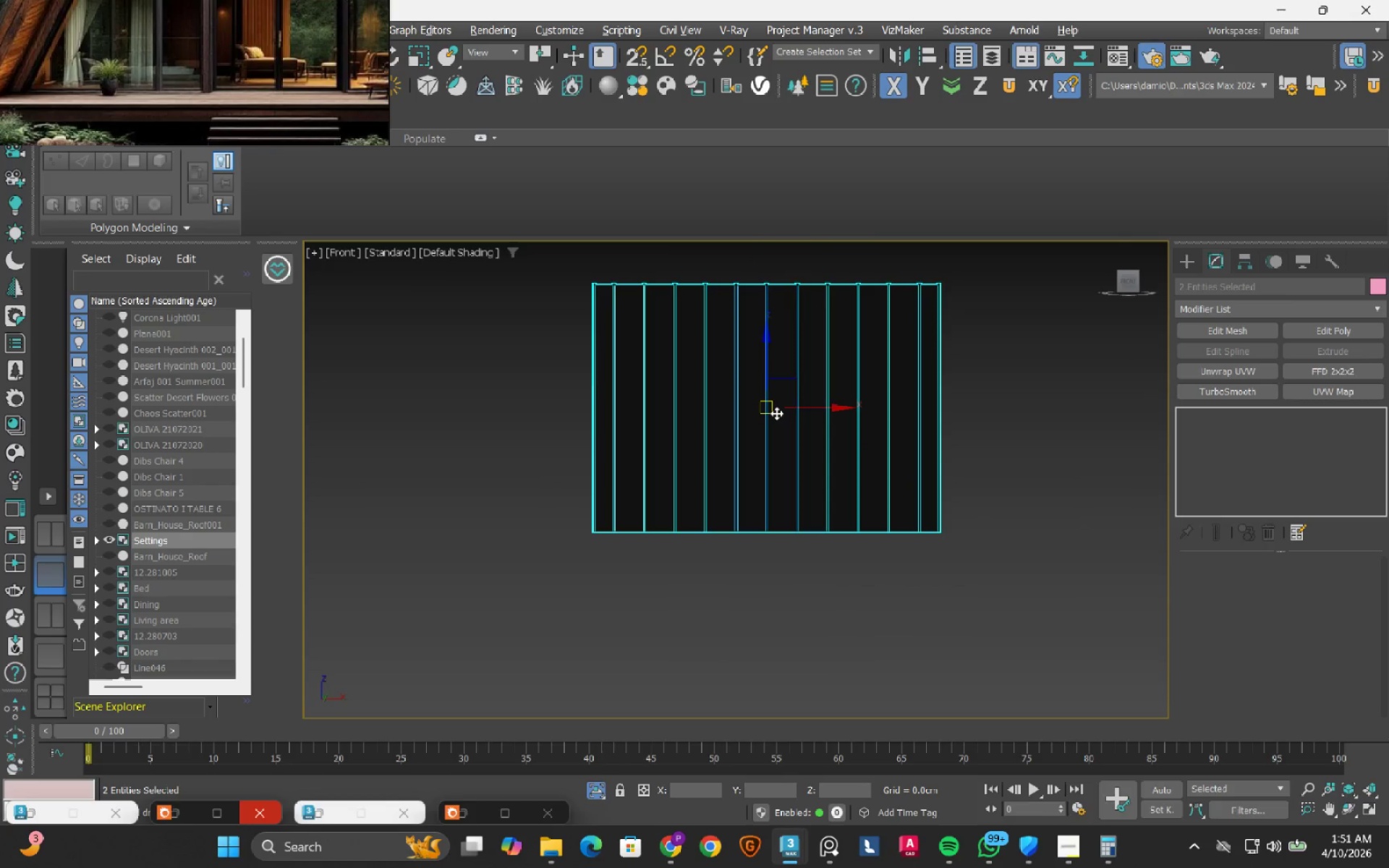 
key(F3)
 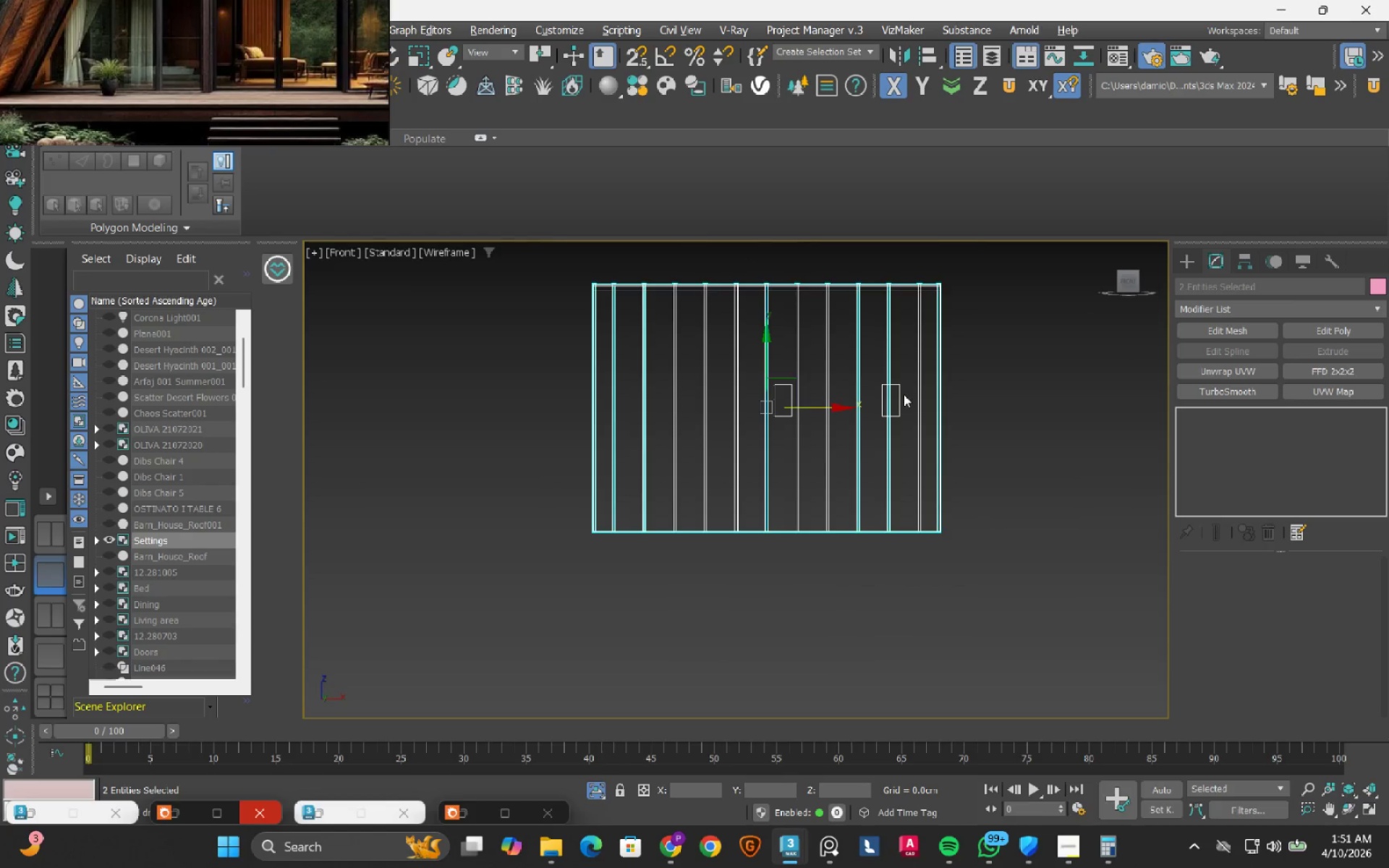 
scroll: coordinate [904, 394], scroll_direction: up, amount: 3.0
 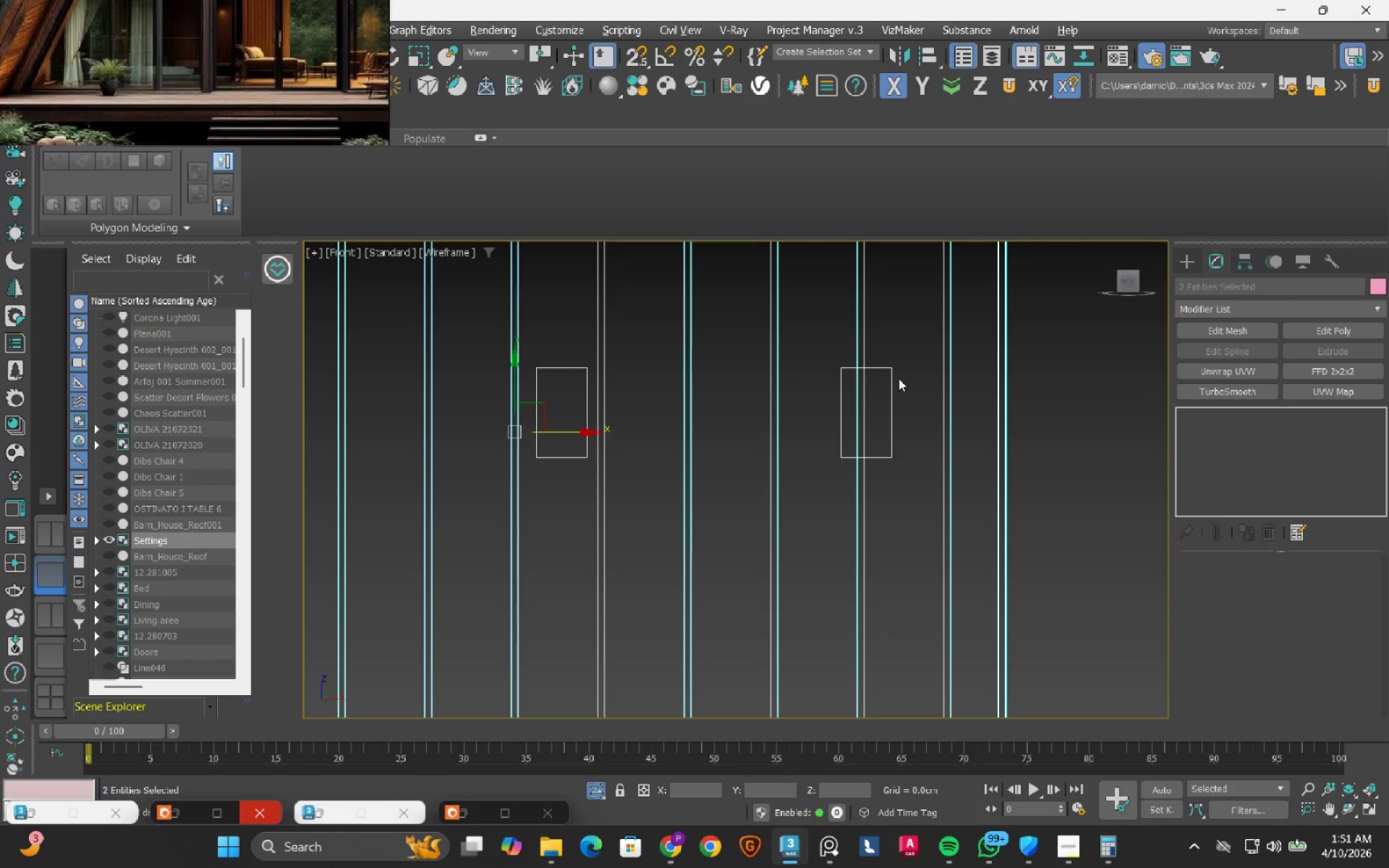 
left_click([1035, 396])
 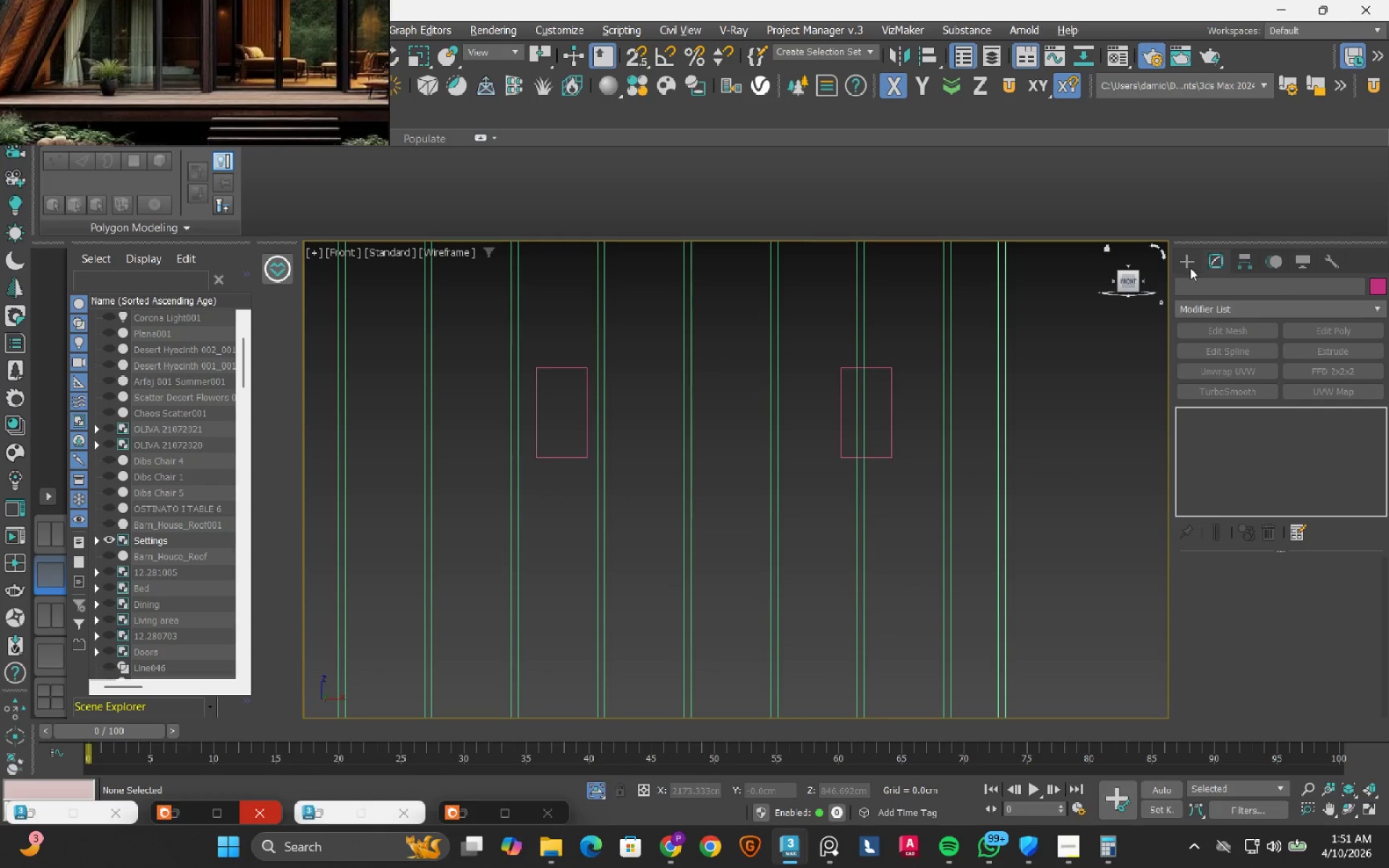 
left_click([1194, 268])
 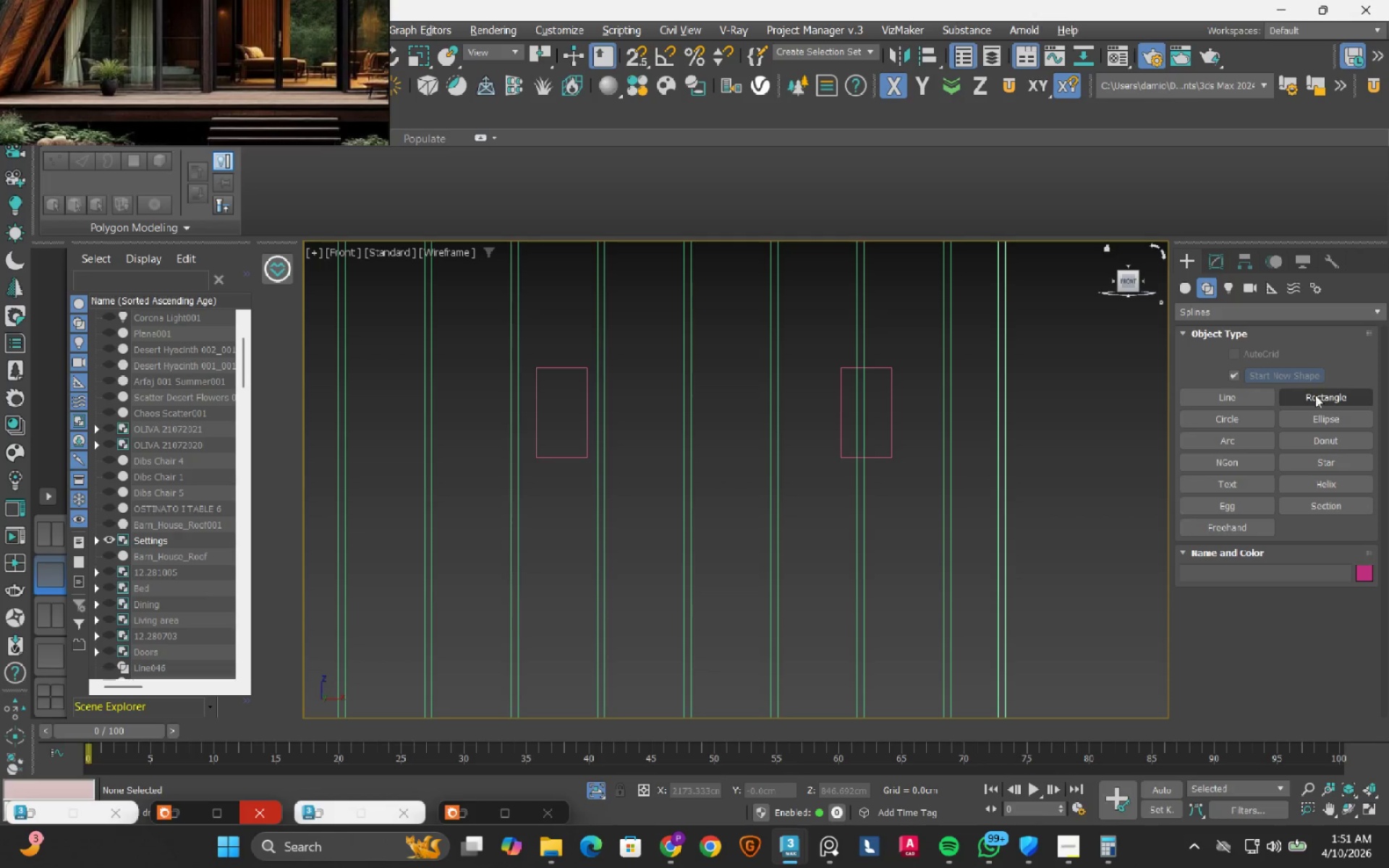 
left_click([1317, 396])
 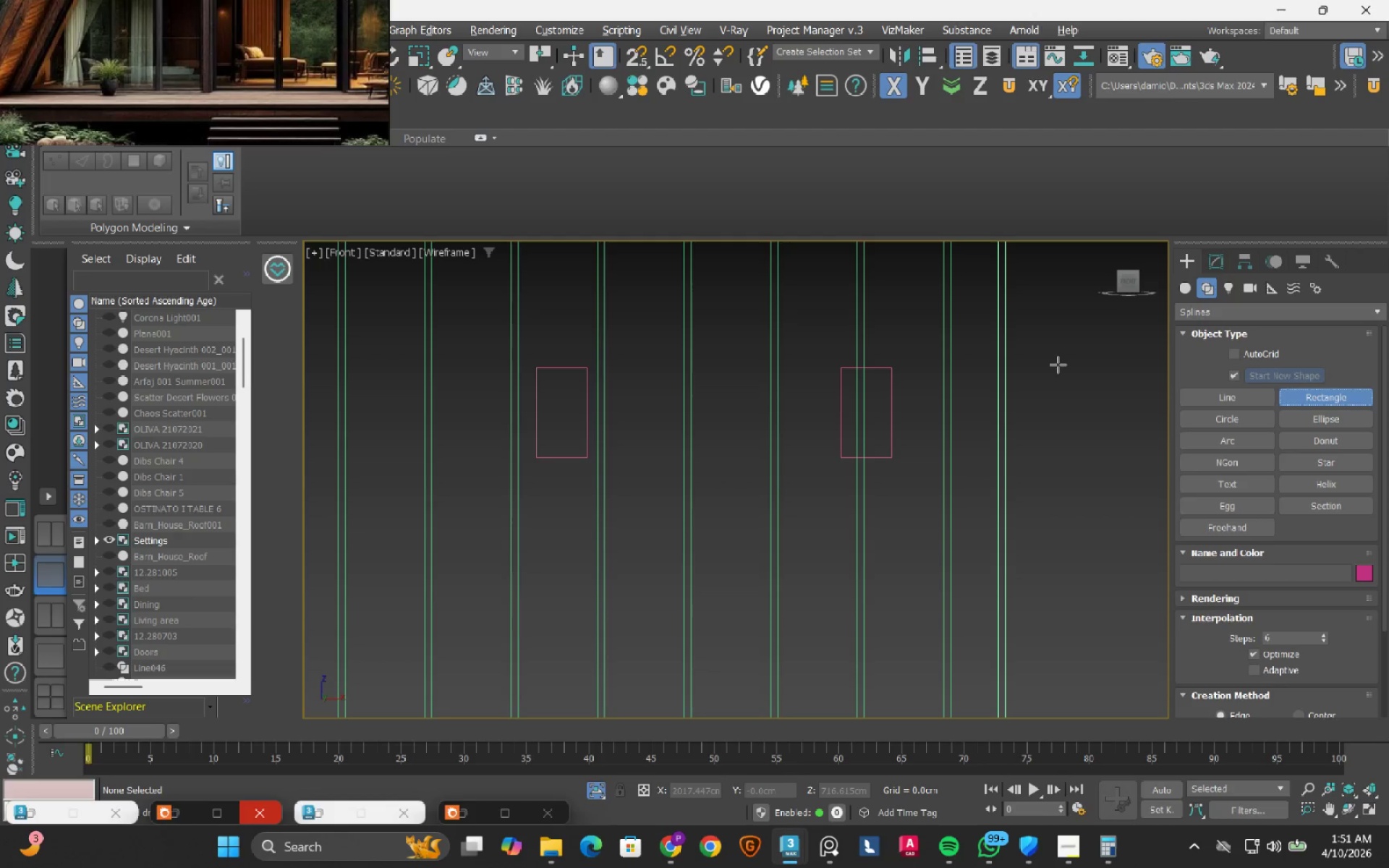 
key(S)
 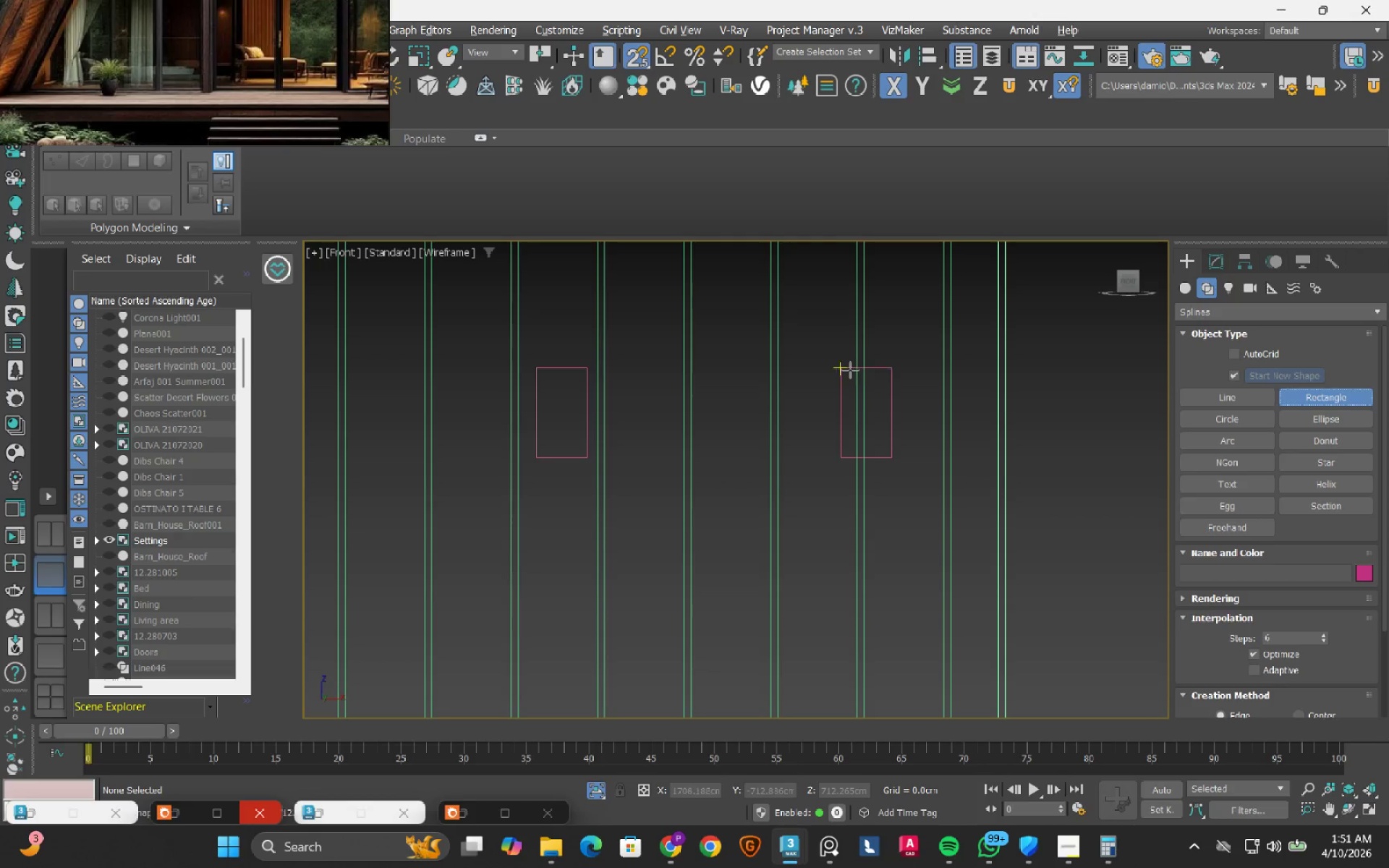 
left_click_drag(start_coordinate=[844, 370], to_coordinate=[893, 461])
 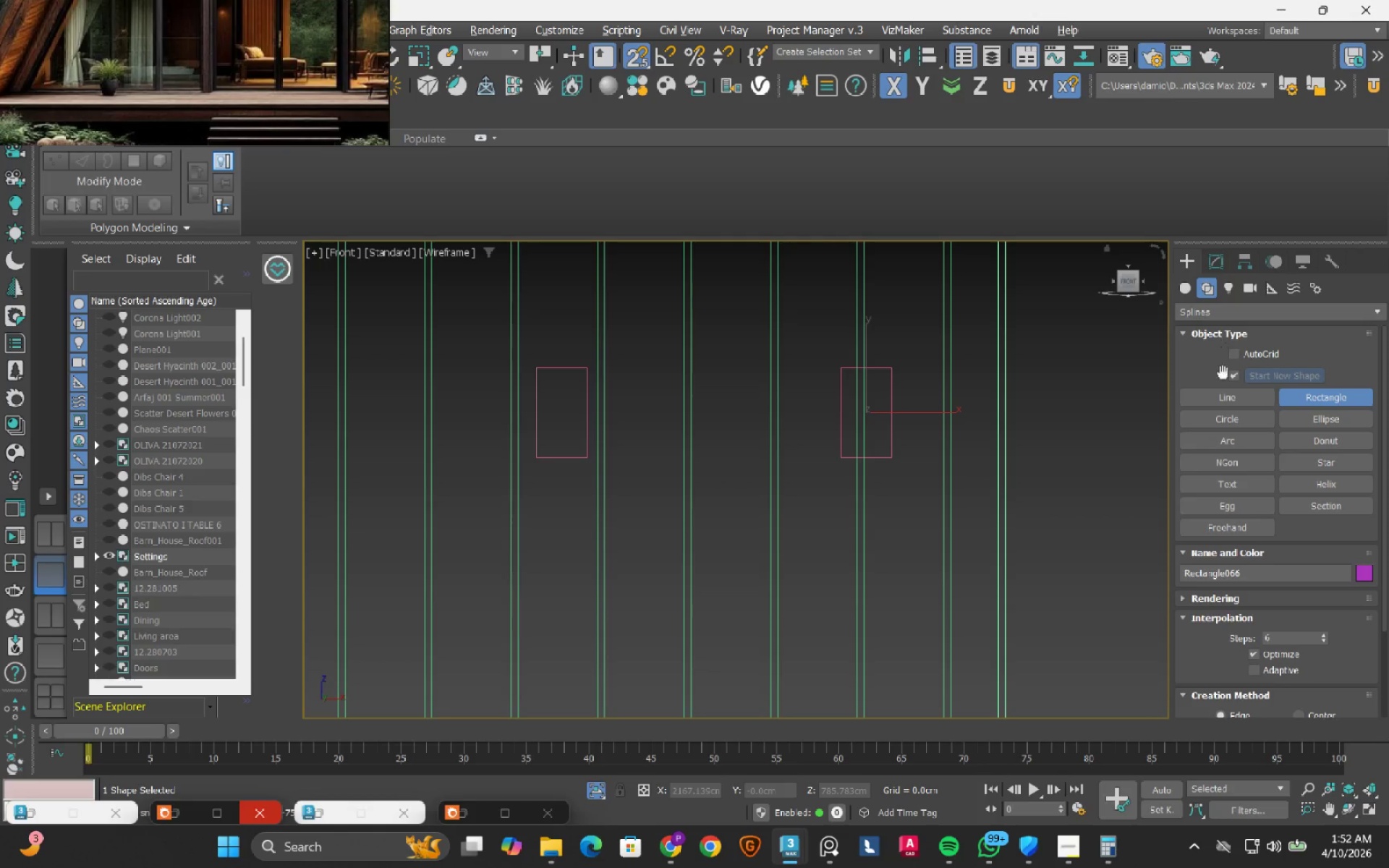 
left_click([1232, 381])
 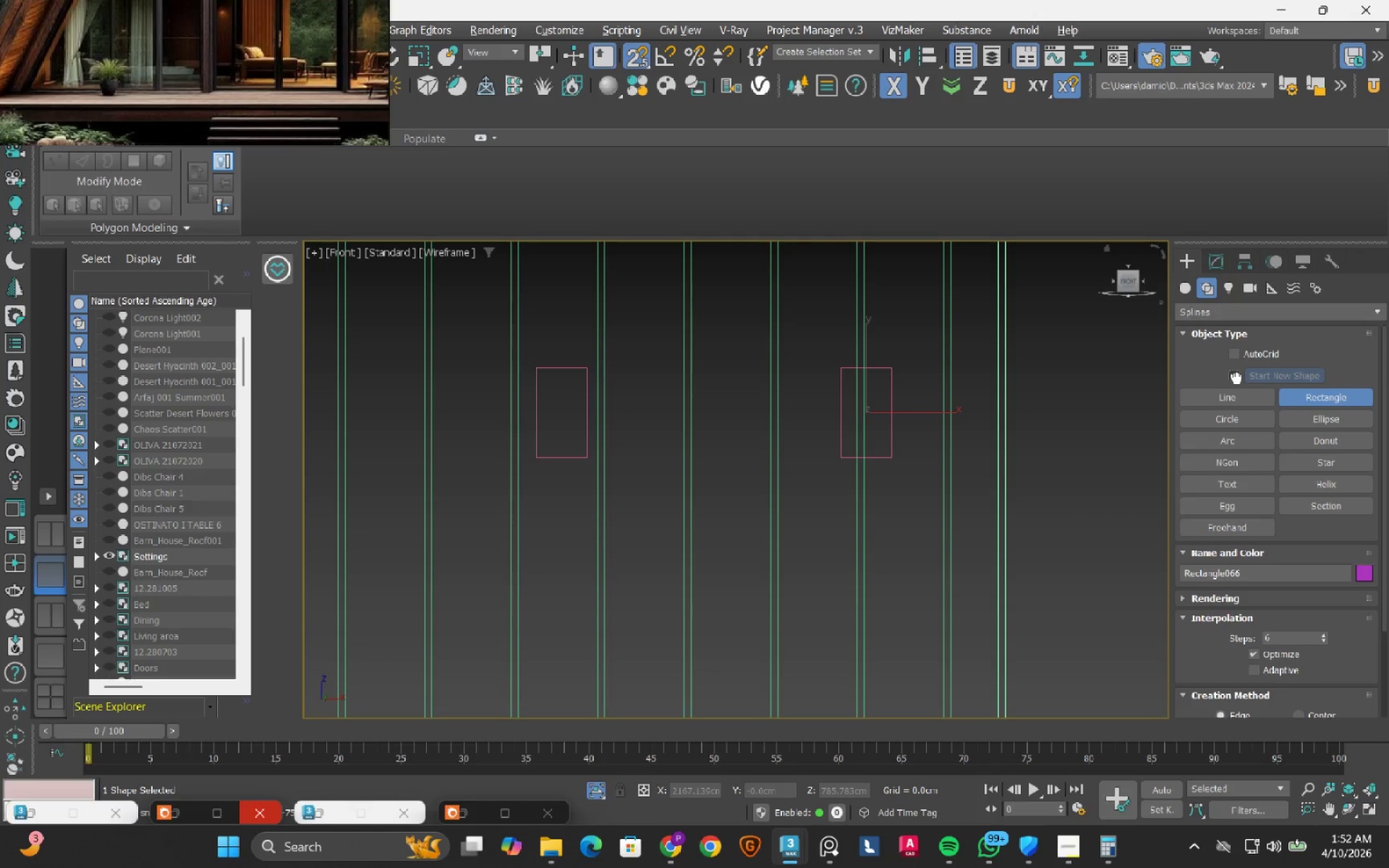 
left_click([1237, 377])
 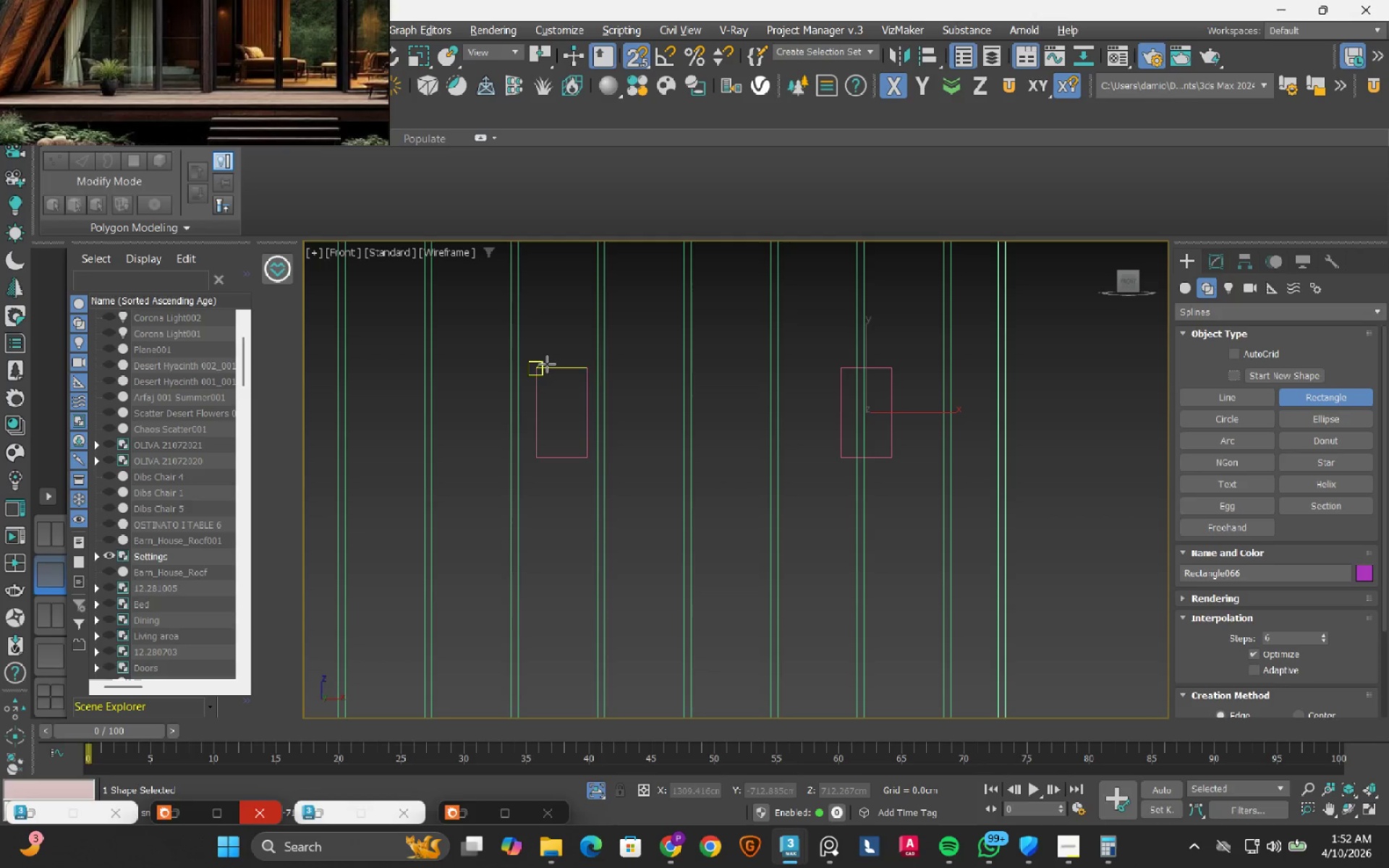 
left_click_drag(start_coordinate=[547, 364], to_coordinate=[589, 456])
 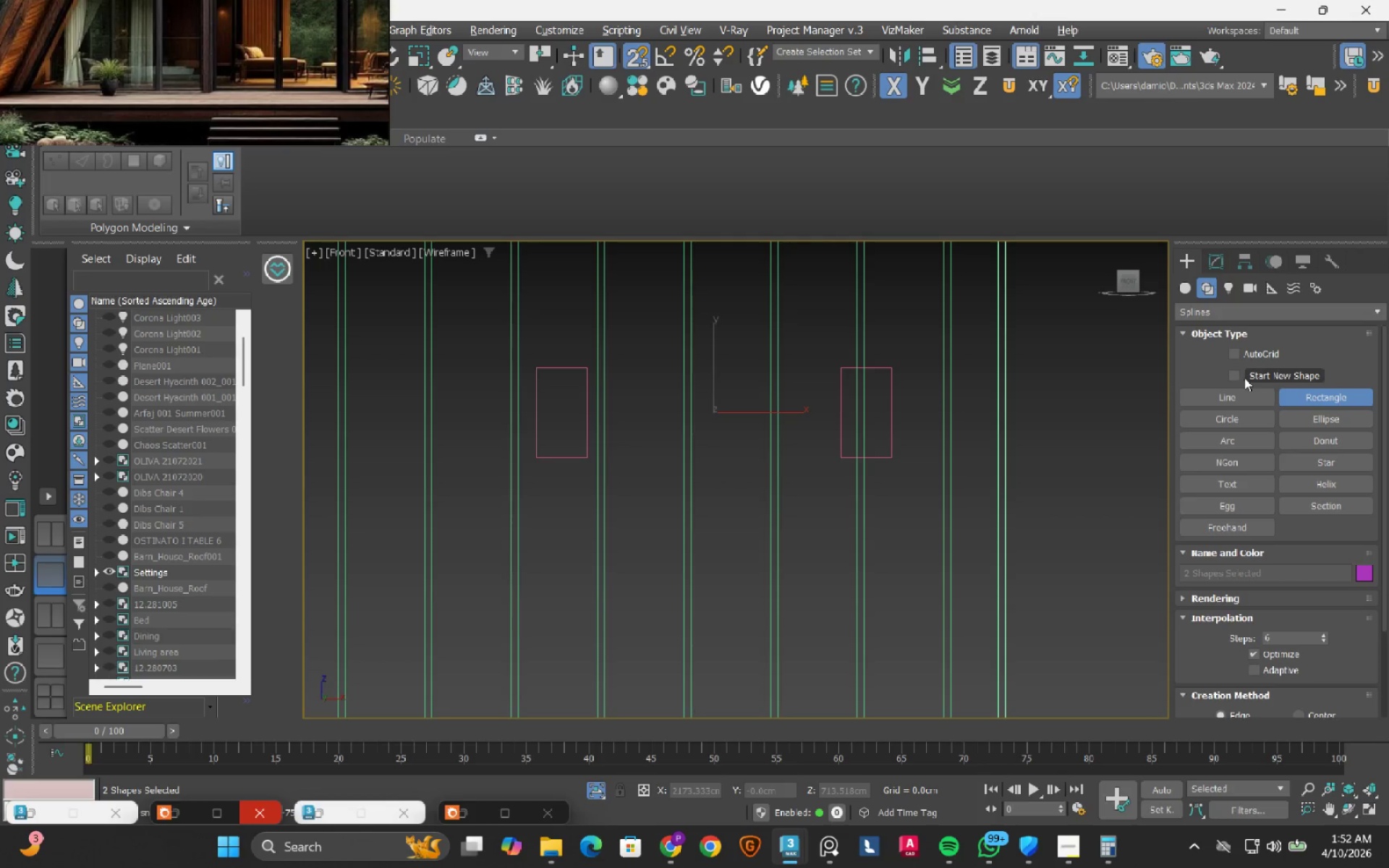 
left_click([1226, 378])
 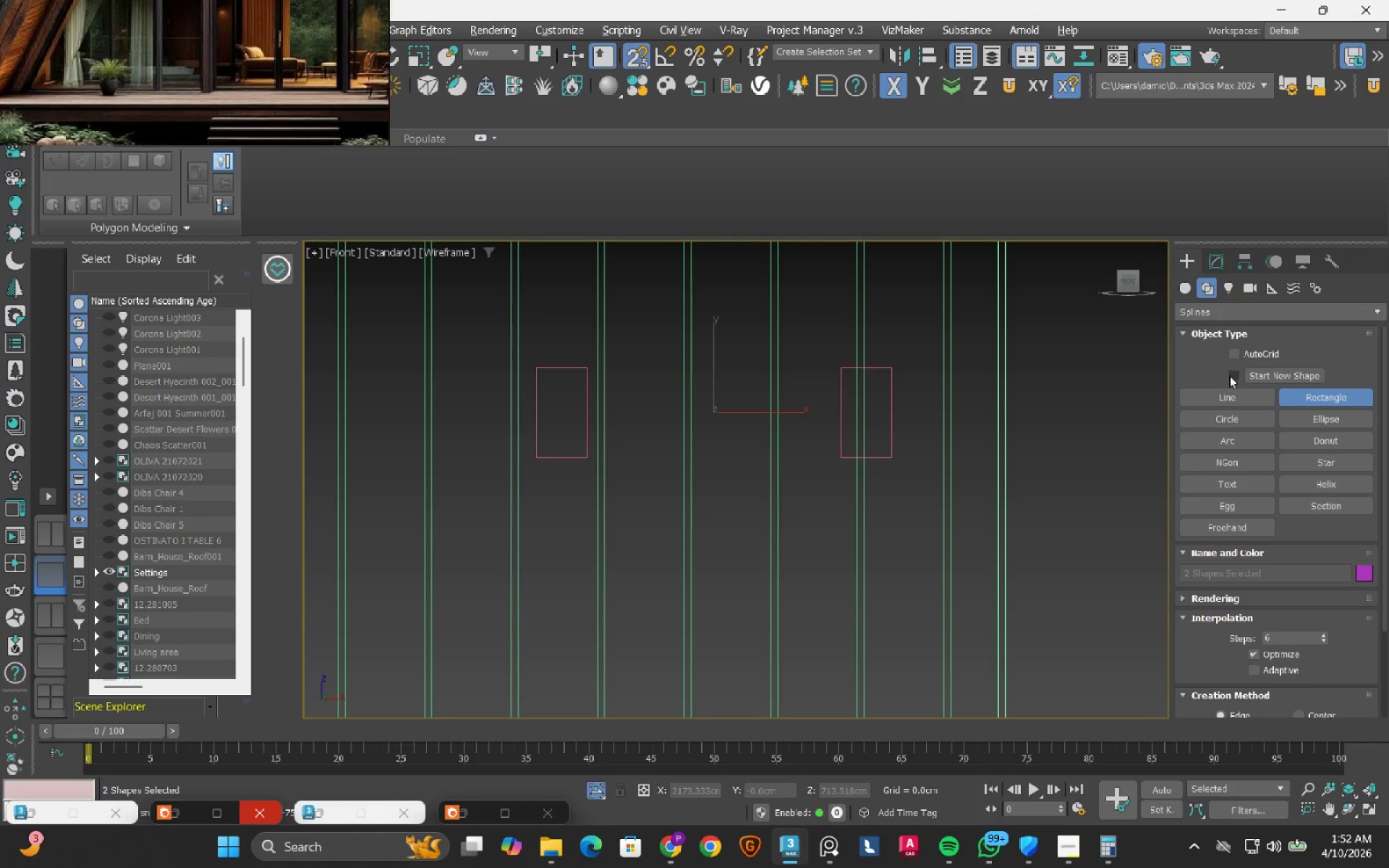 
left_click([1229, 375])
 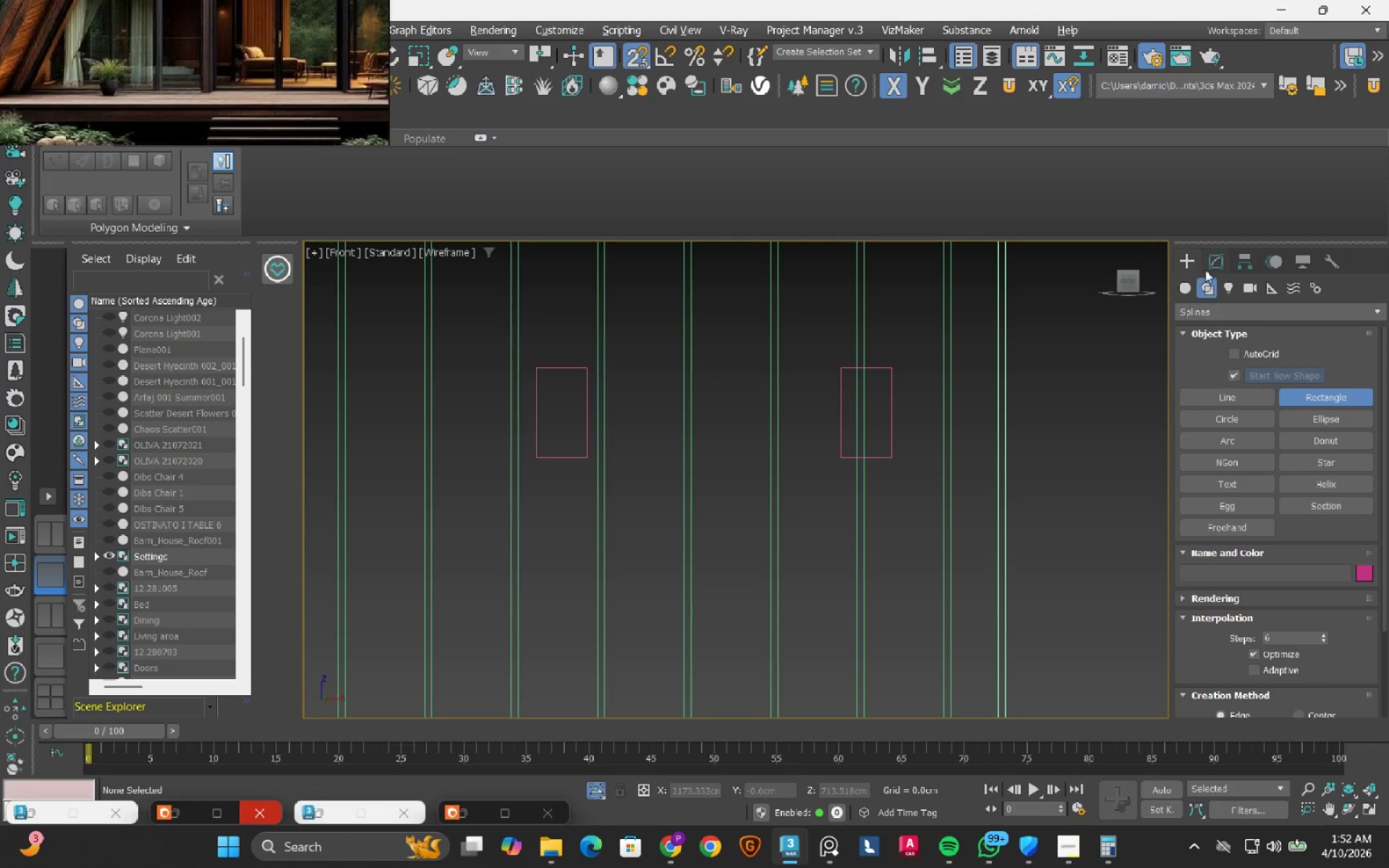 
left_click([1210, 259])
 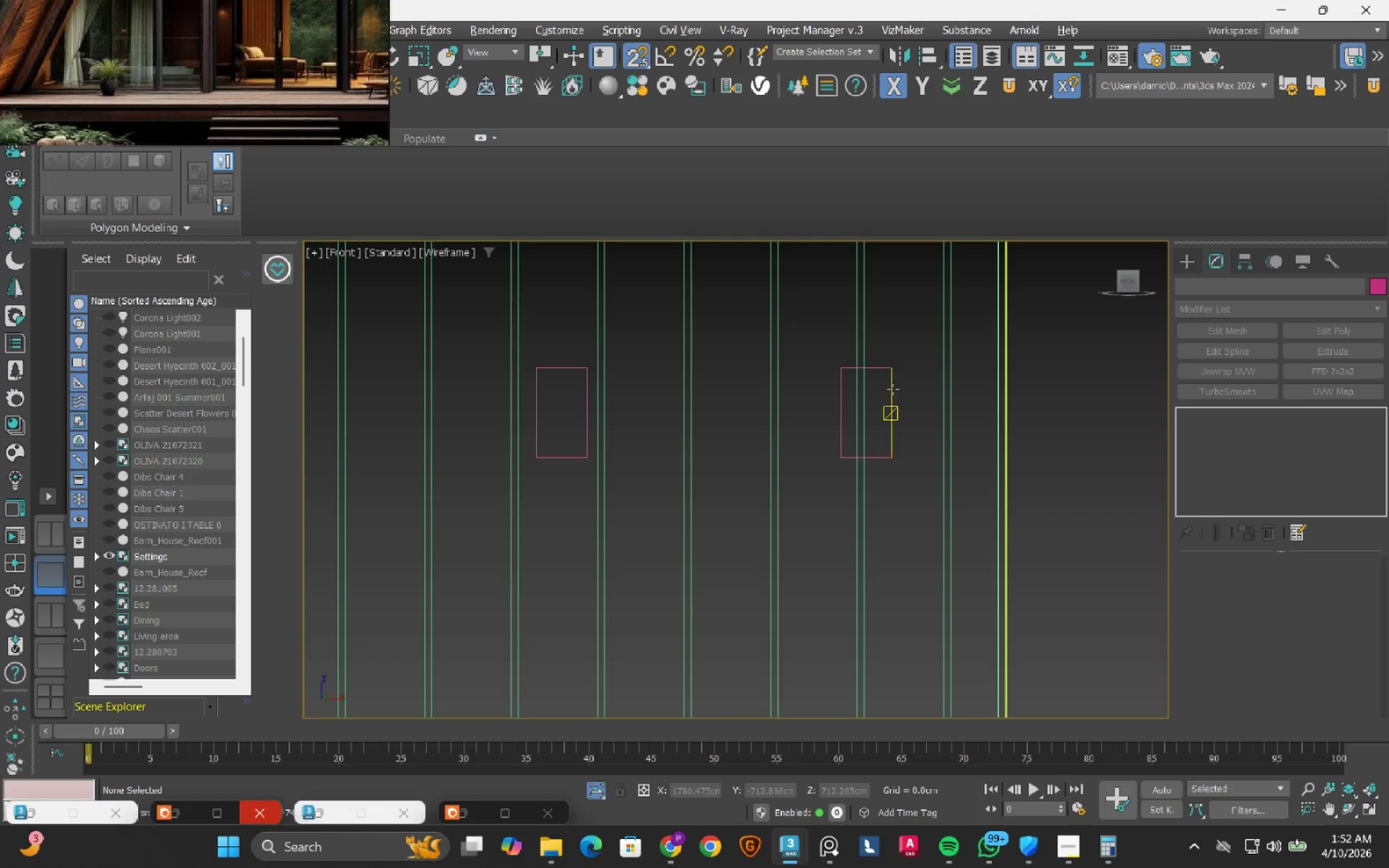 
left_click([893, 389])
 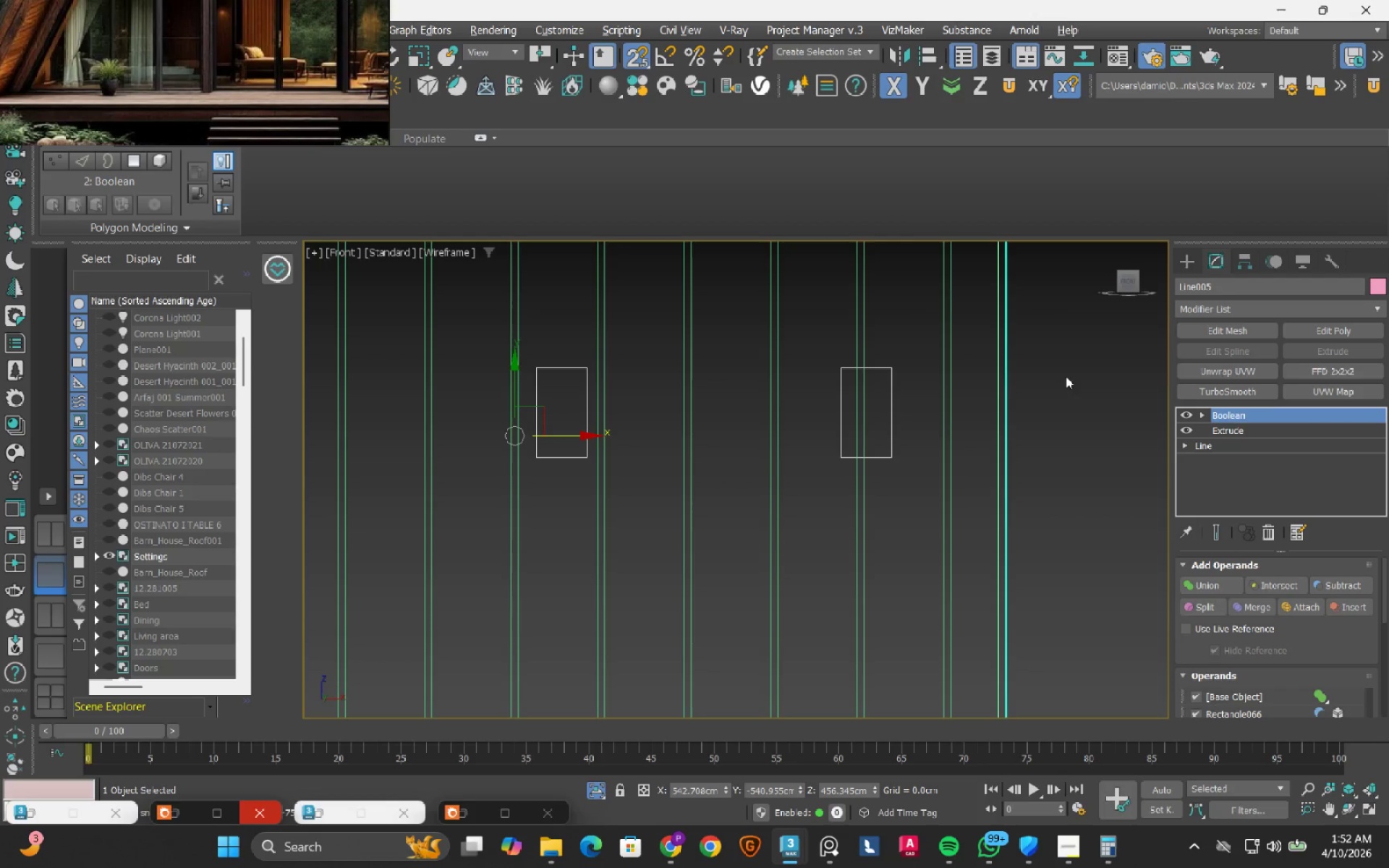 
left_click([1053, 415])
 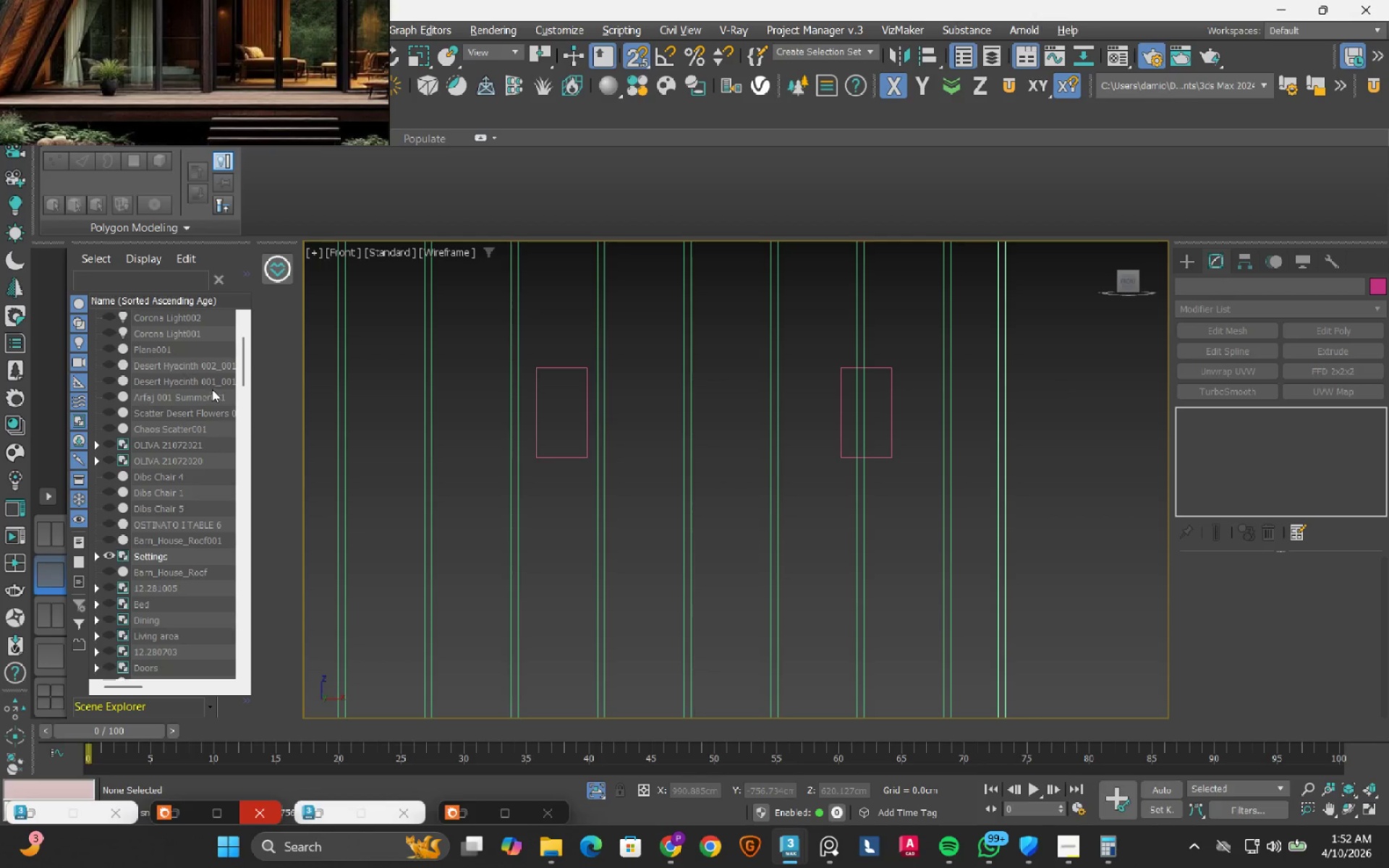 
left_click([195, 320])
 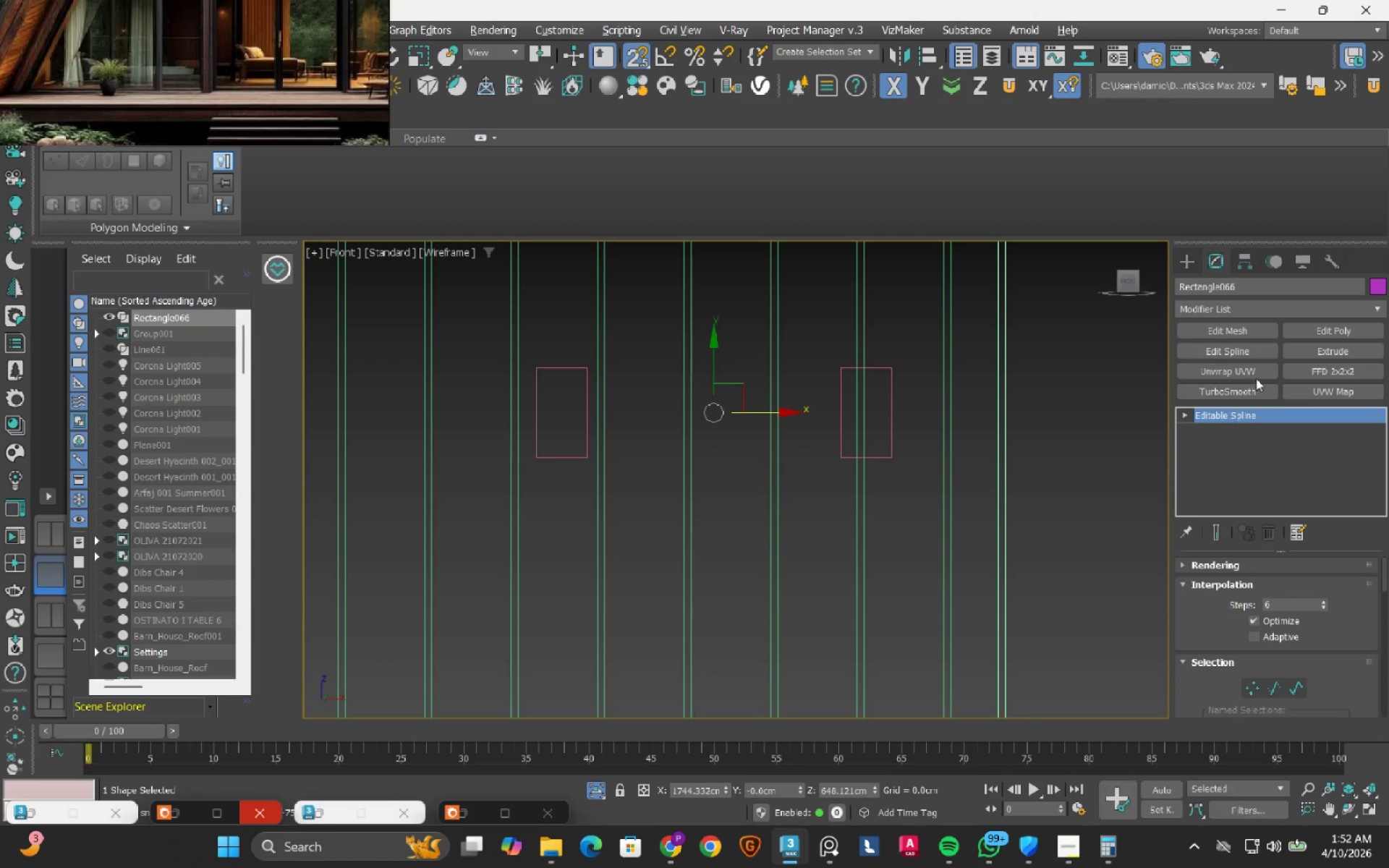 
scroll: coordinate [192, 335], scroll_direction: up, amount: 8.0
 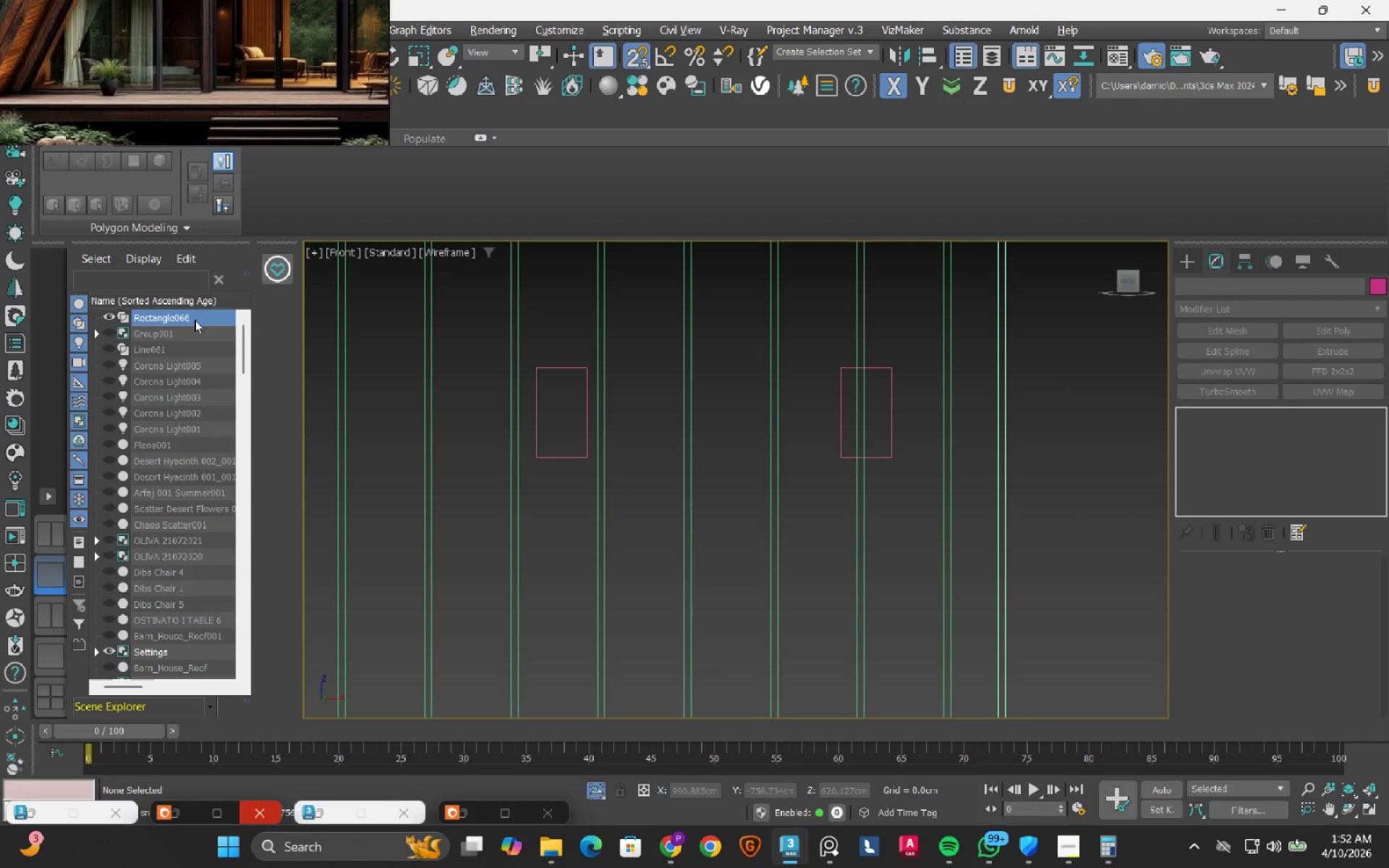 
left_click([1343, 349])
 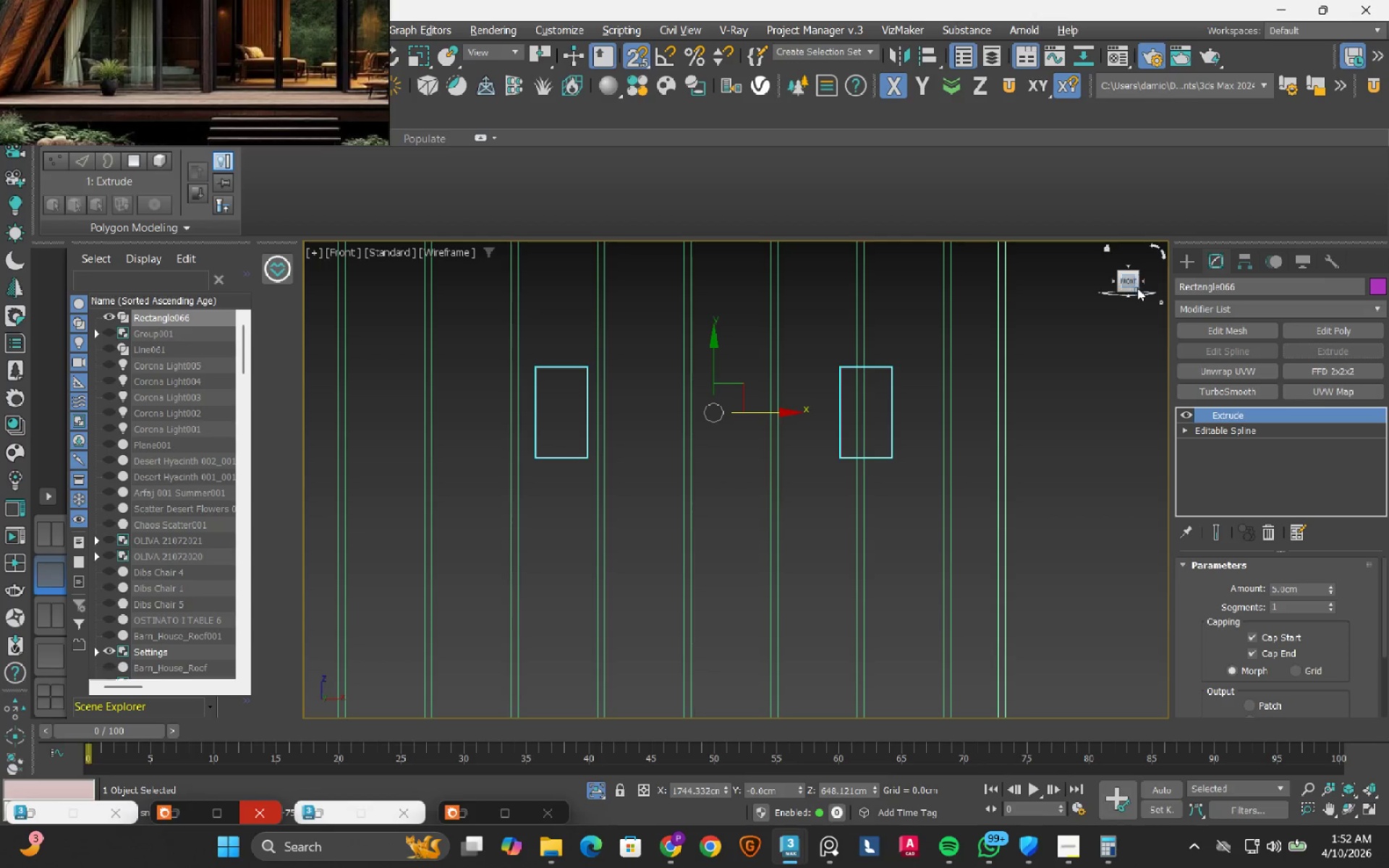 
left_click([1146, 282])
 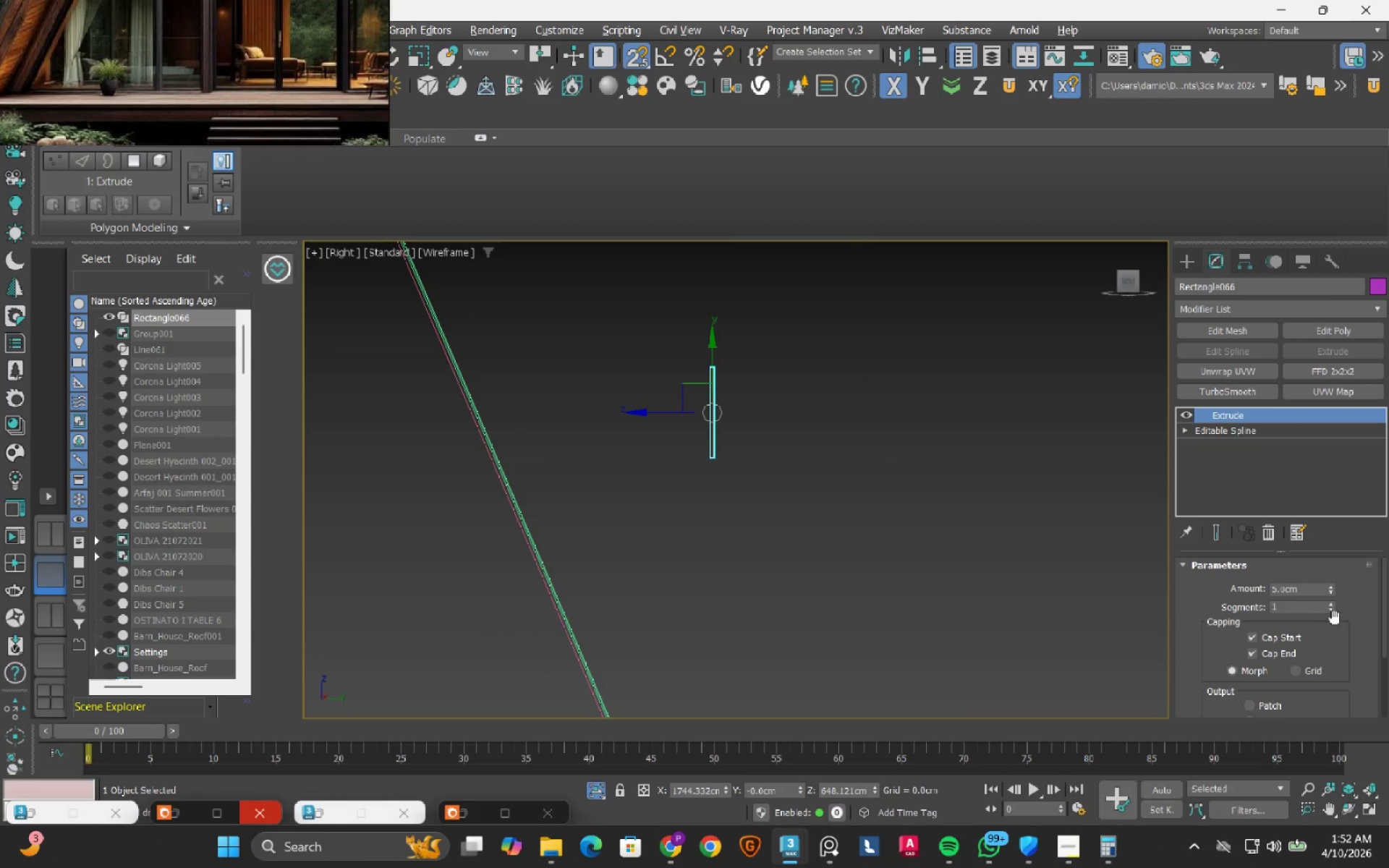 
left_click([1309, 601])
 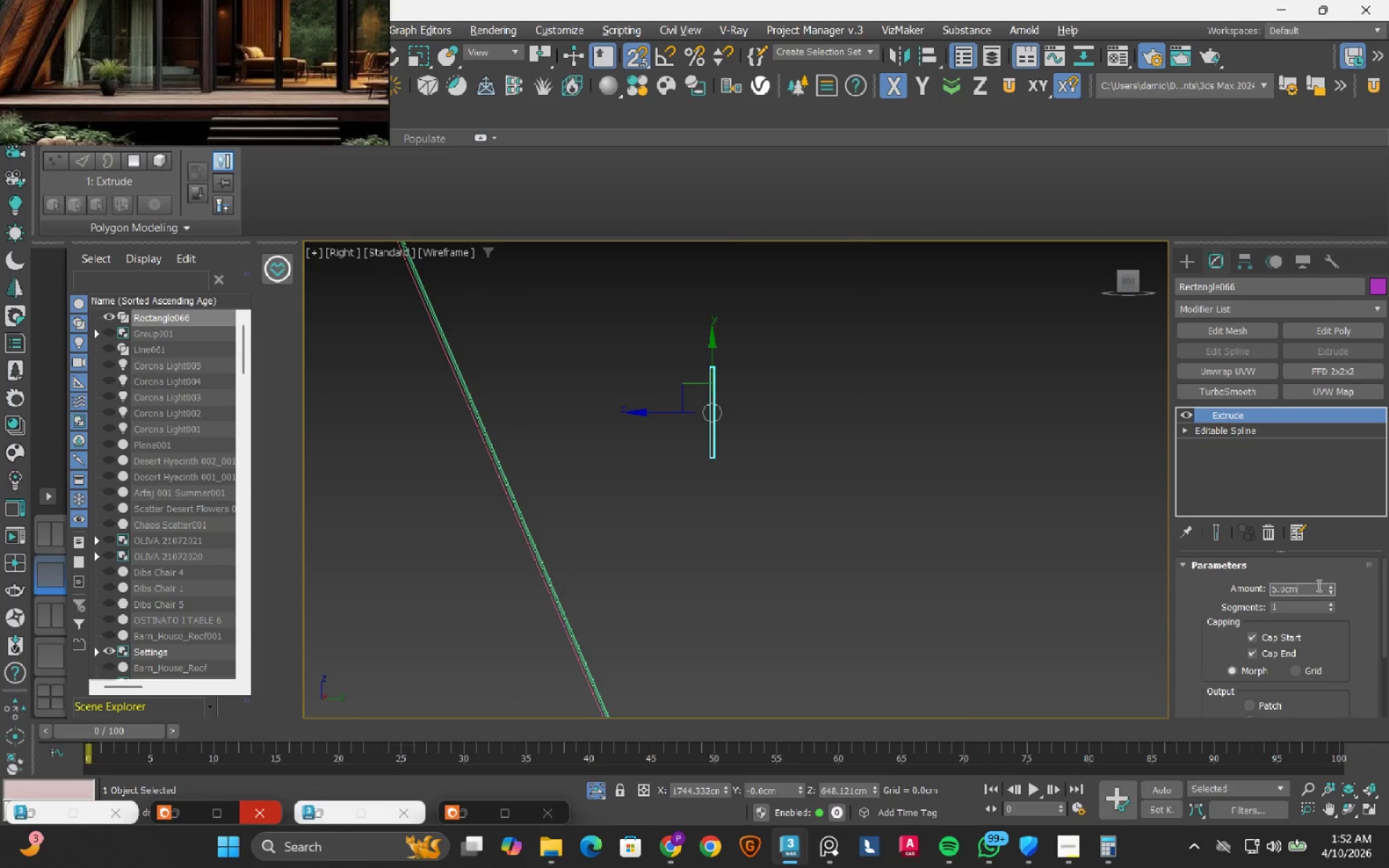 
double_click([1317, 585])
 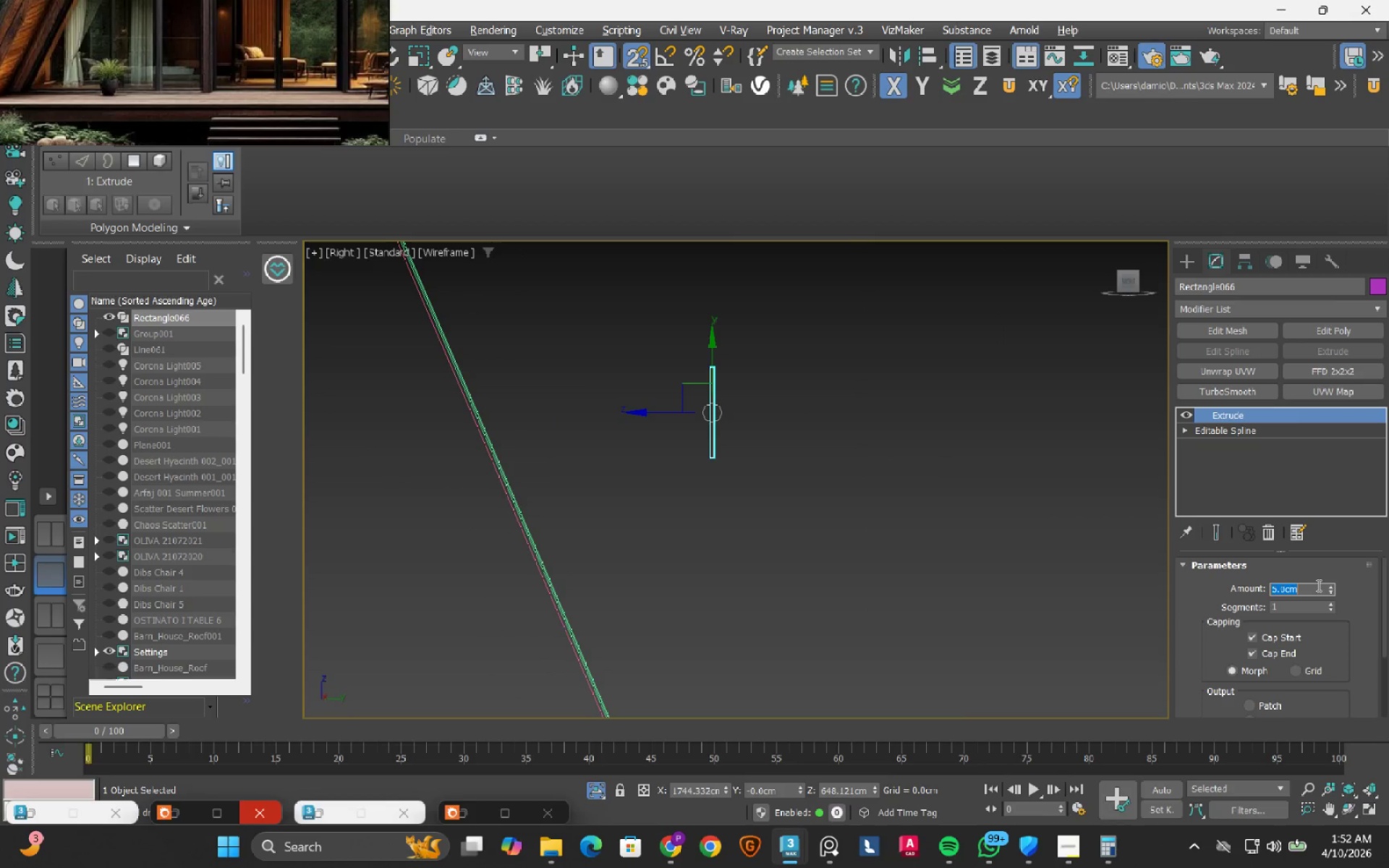 
key(Numpad5)
 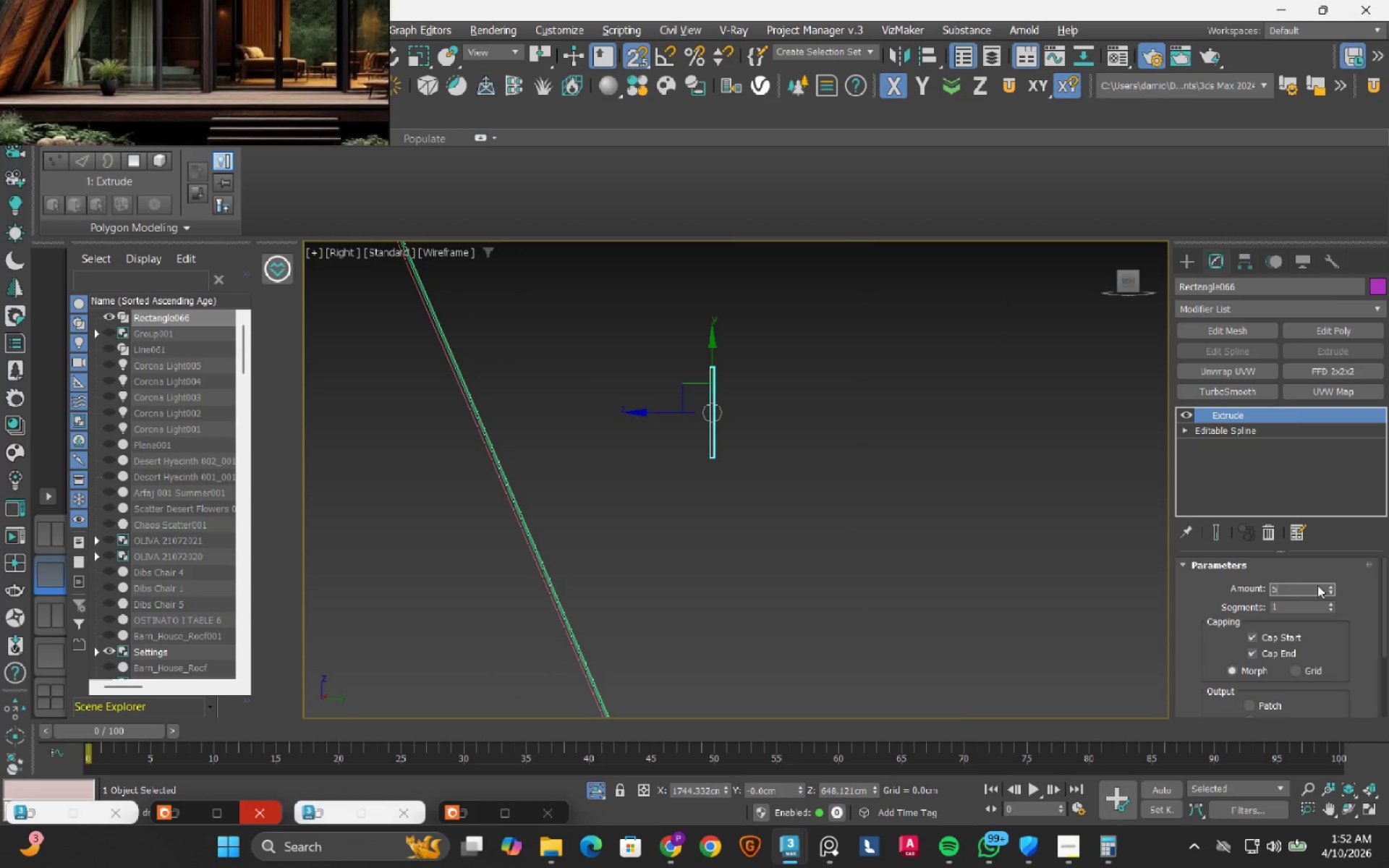 
key(Numpad0)
 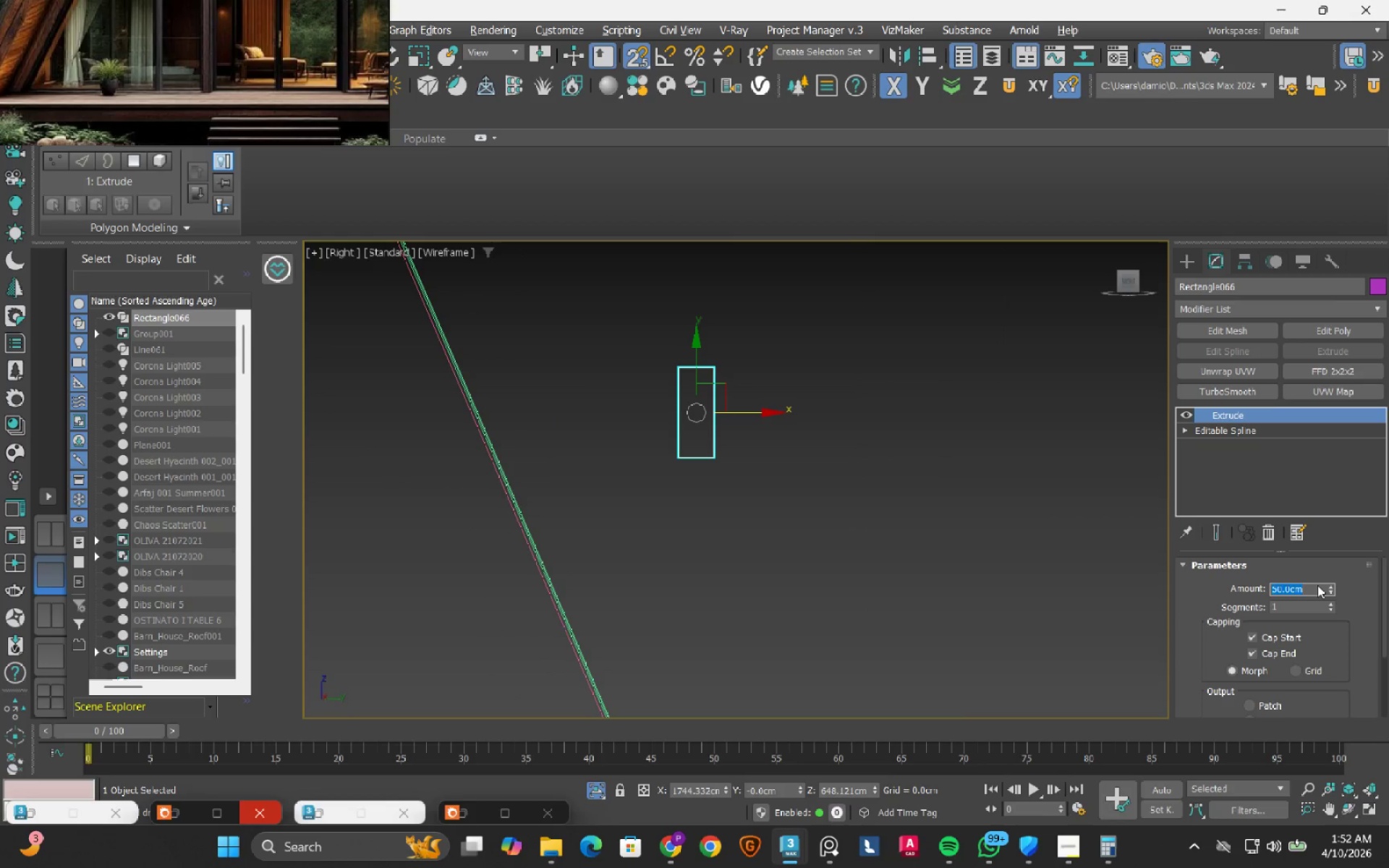 
key(NumpadEnter)
 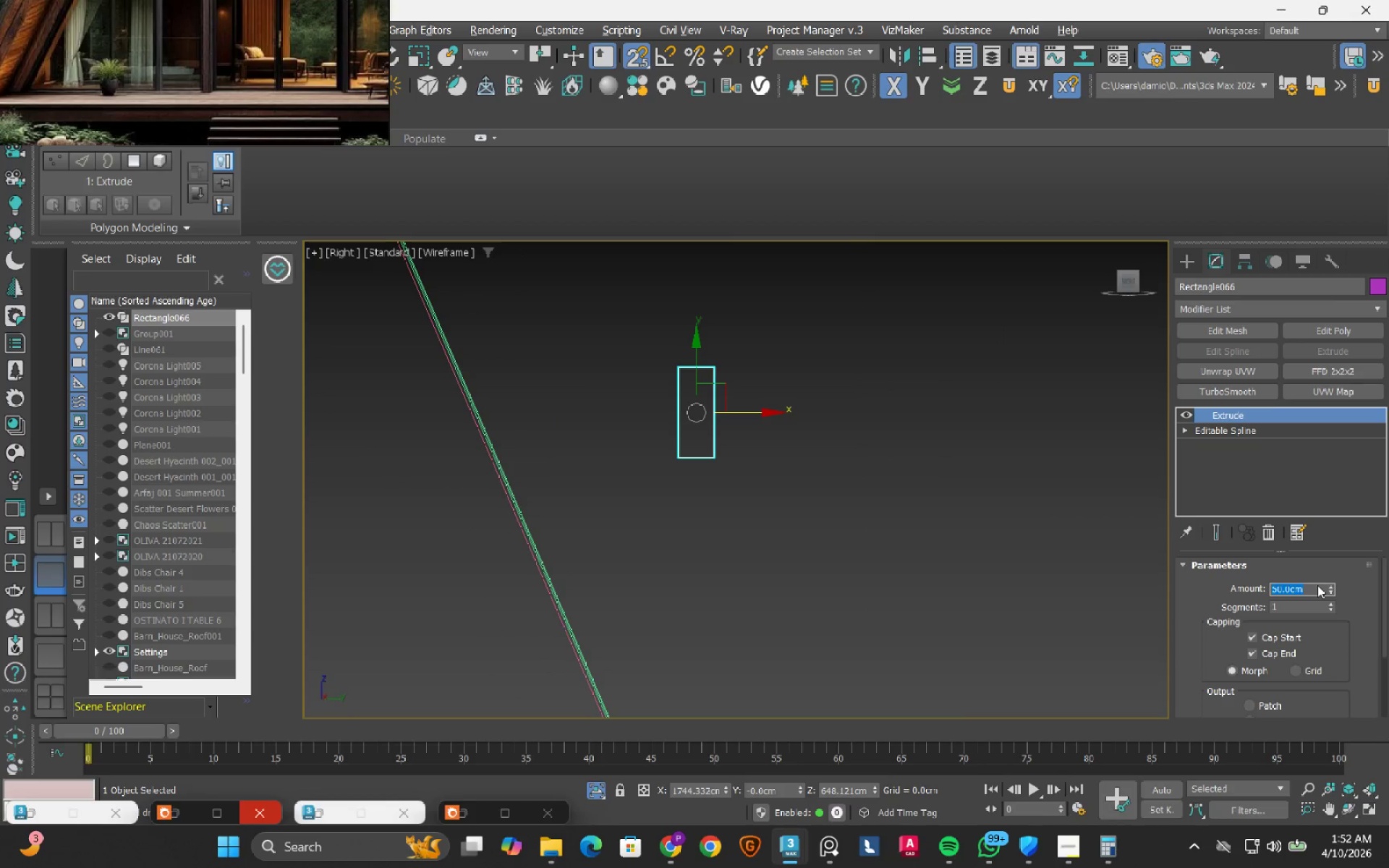 
key(Numpad1)
 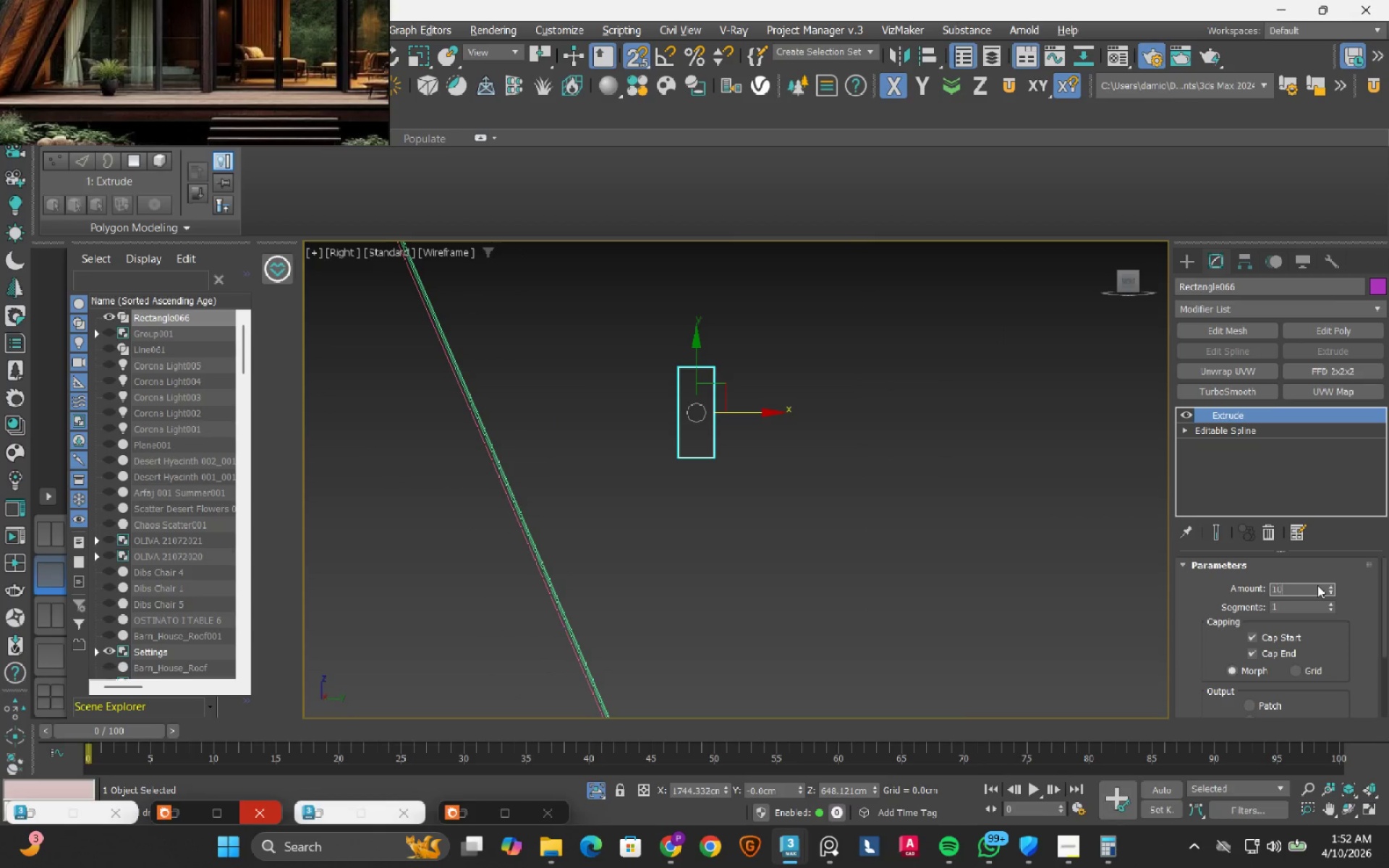 
key(Numpad0)
 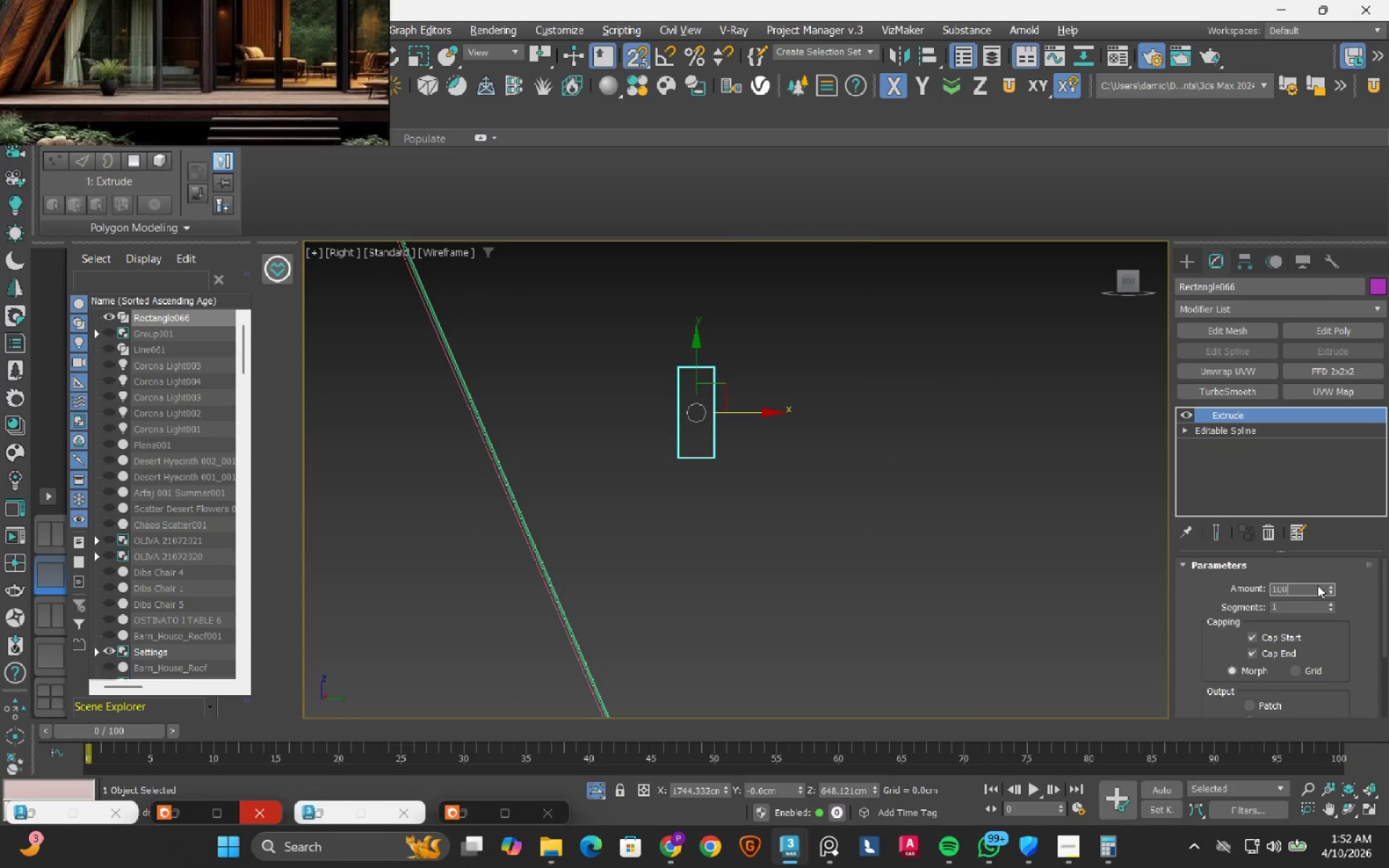 
key(Numpad0)
 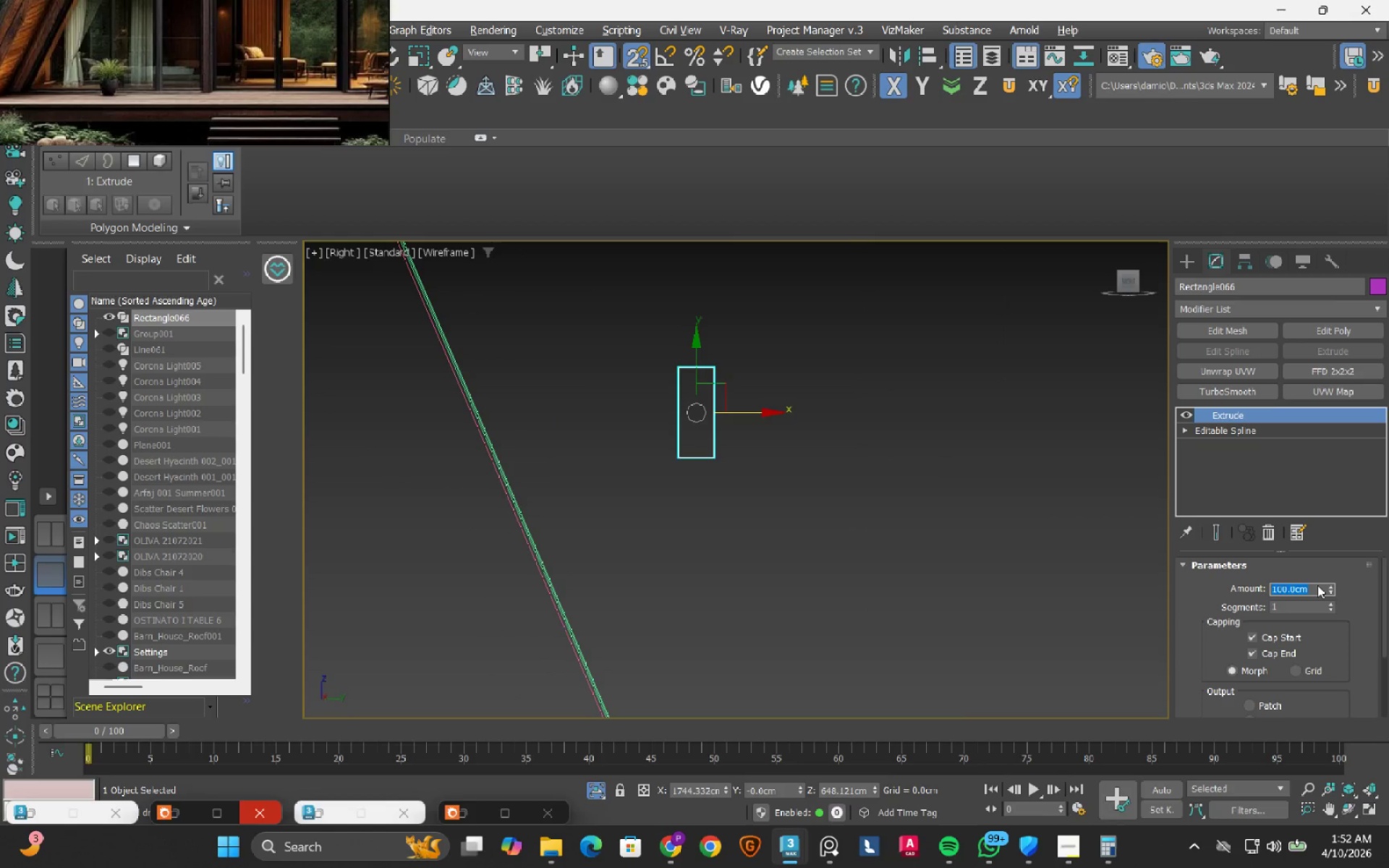 
key(NumpadEnter)
 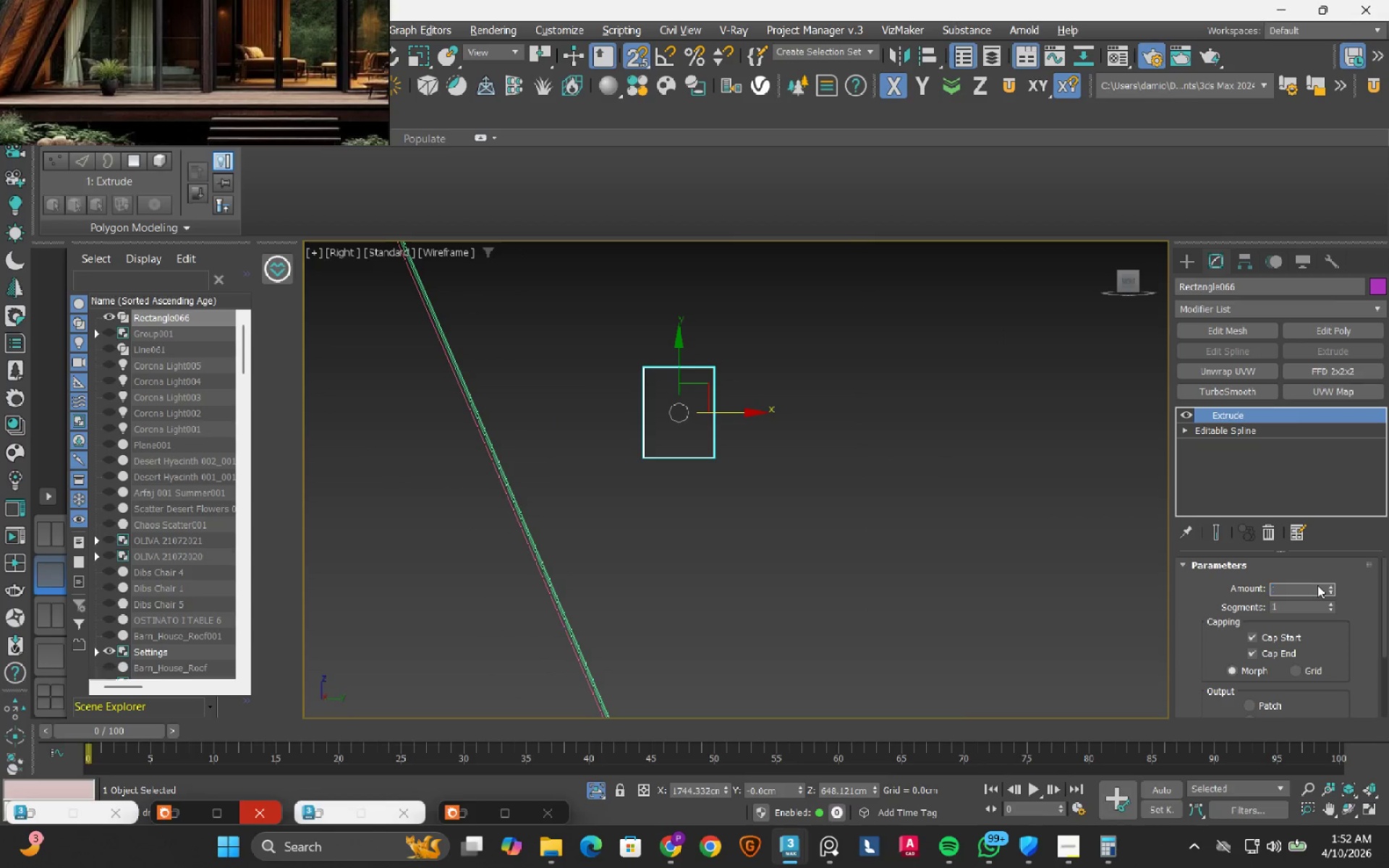 
key(Numpad2)
 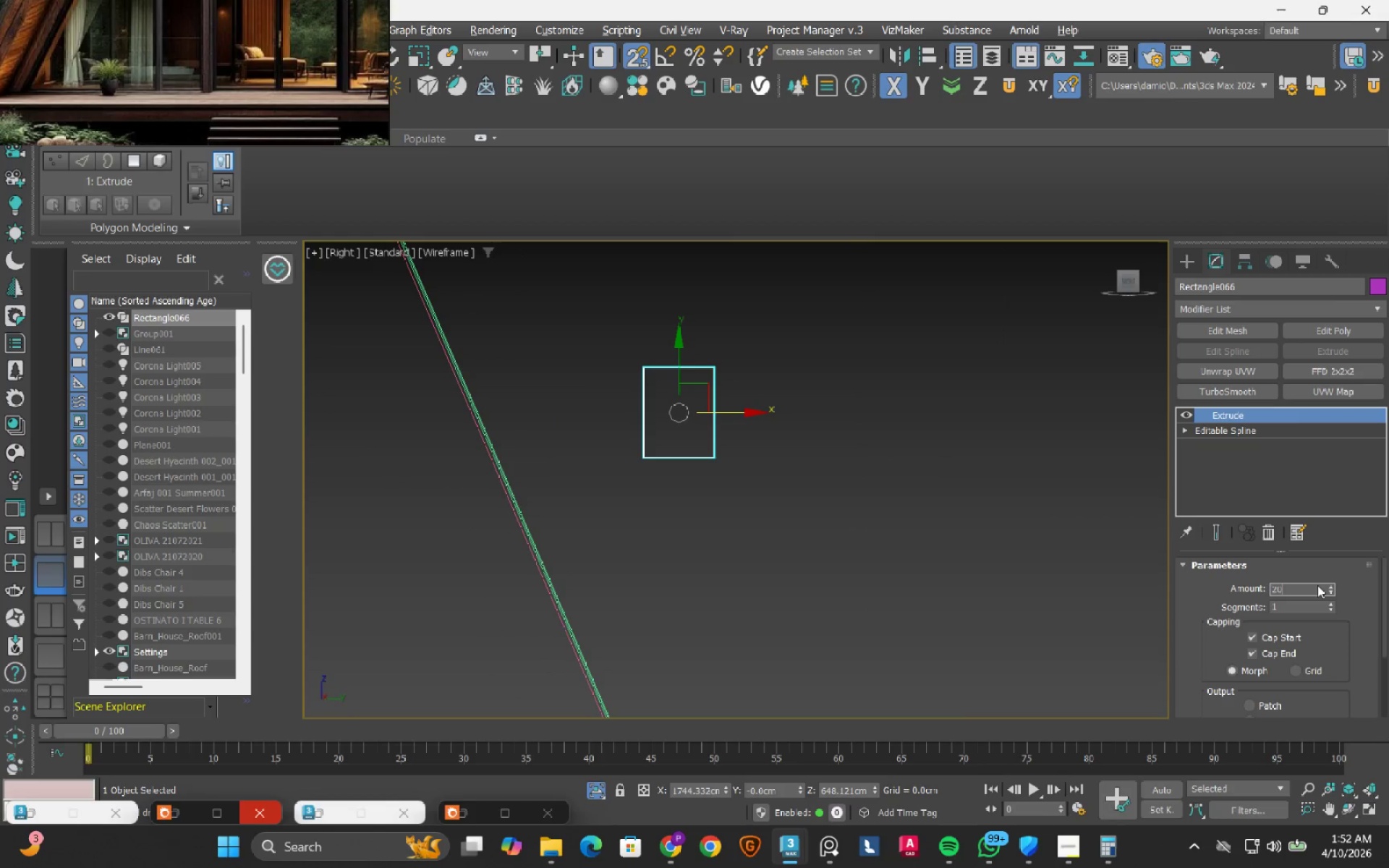 
key(Numpad0)
 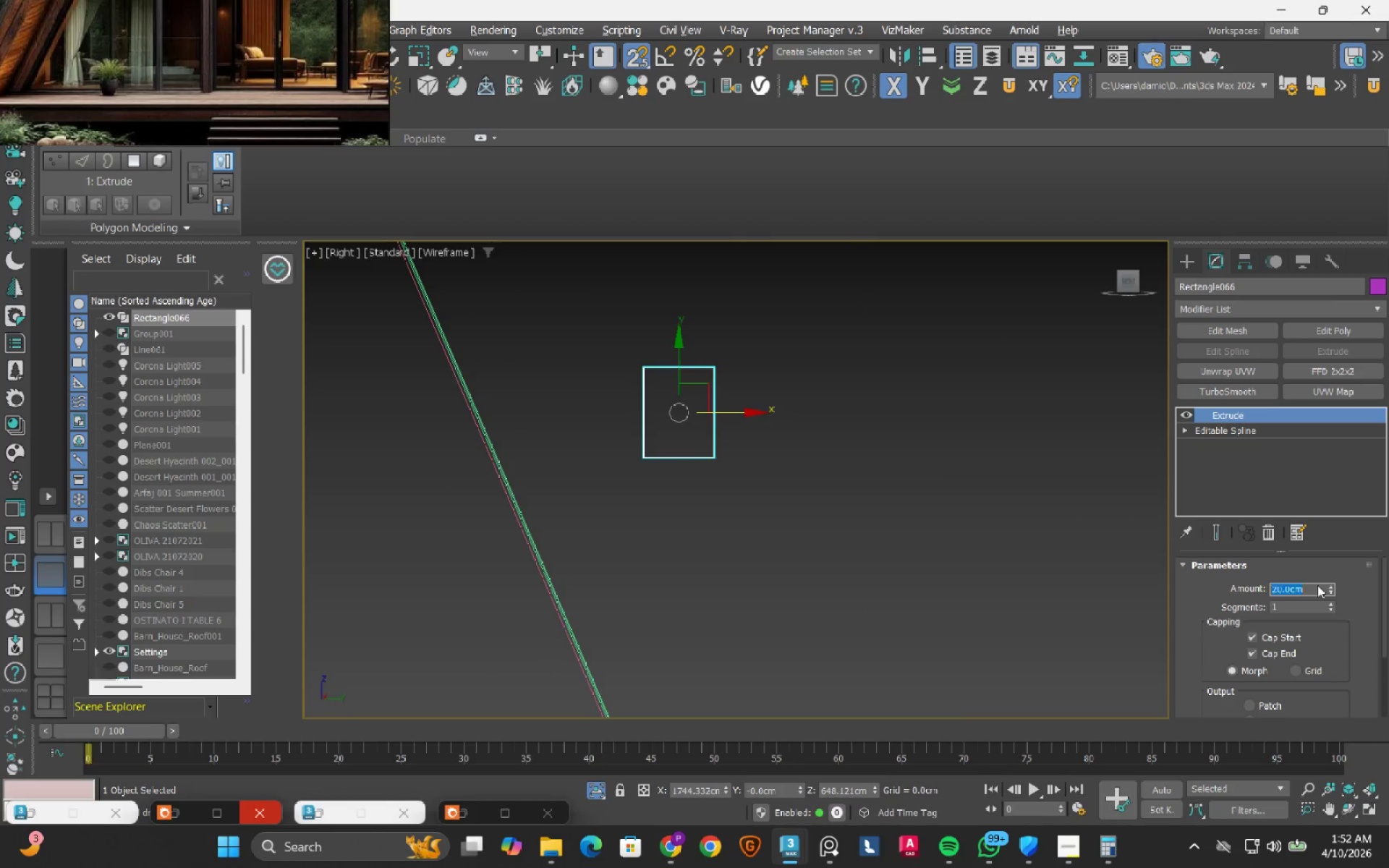 
key(NumpadEnter)
 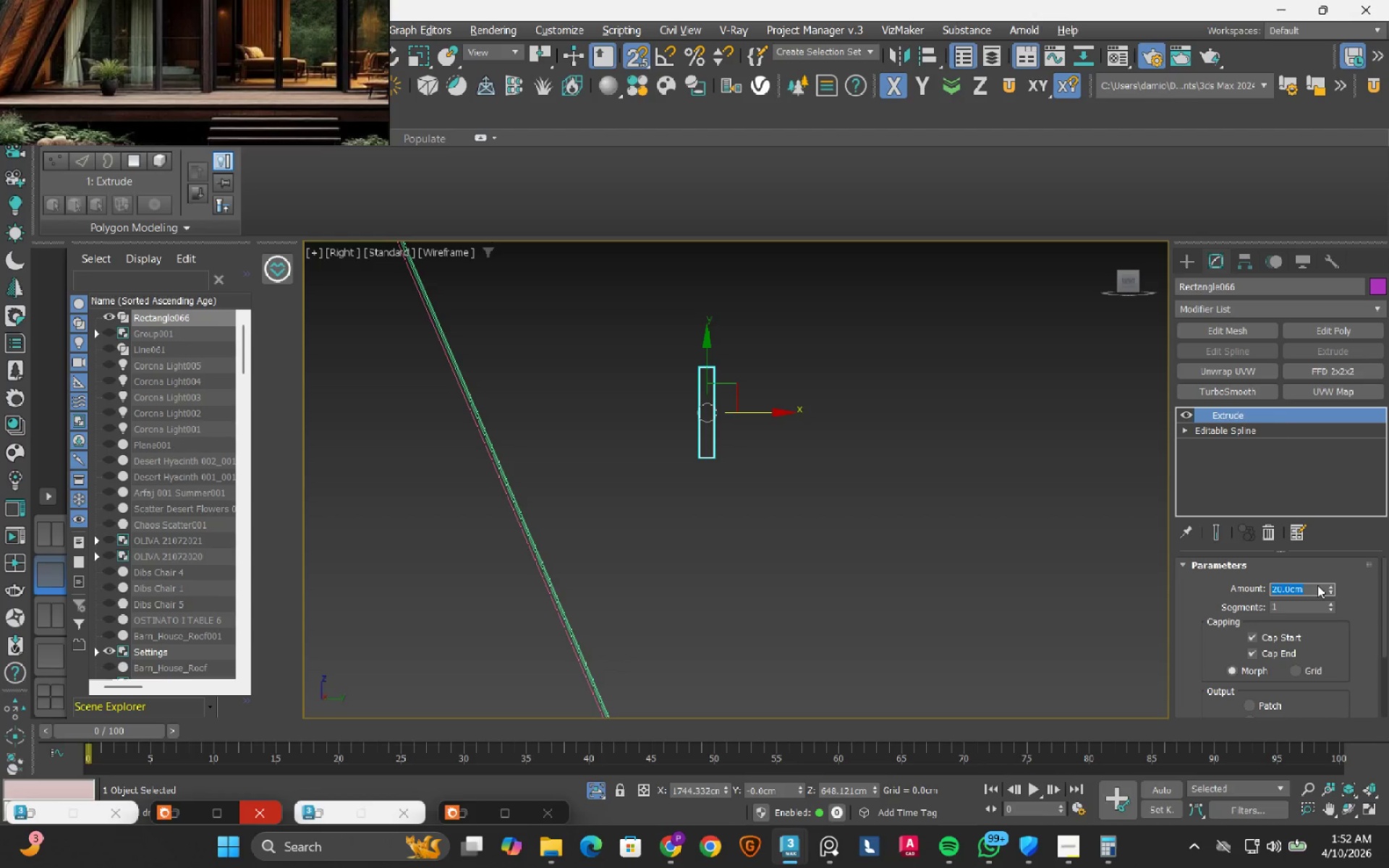 
key(Numpad2)
 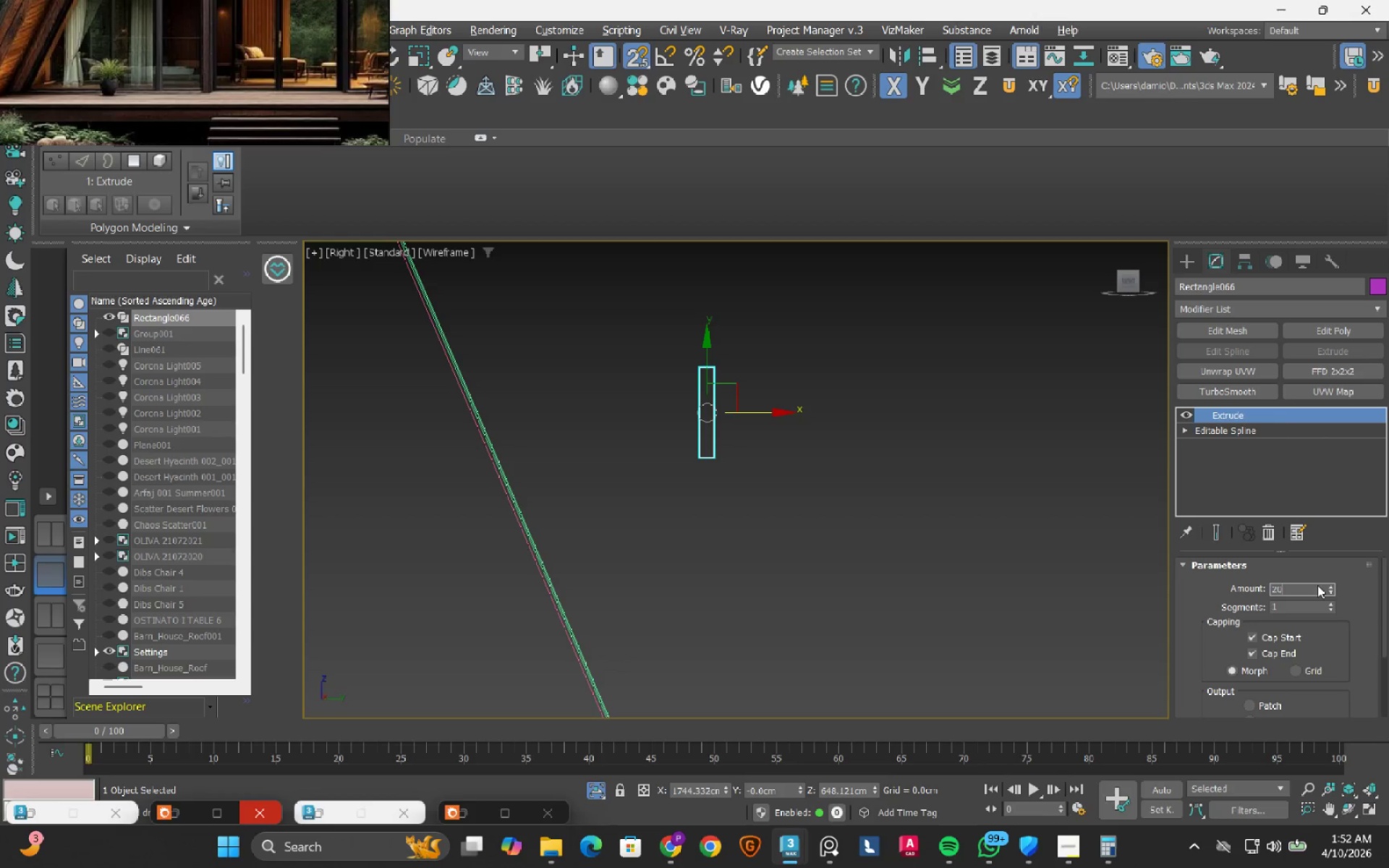 
key(Numpad0)
 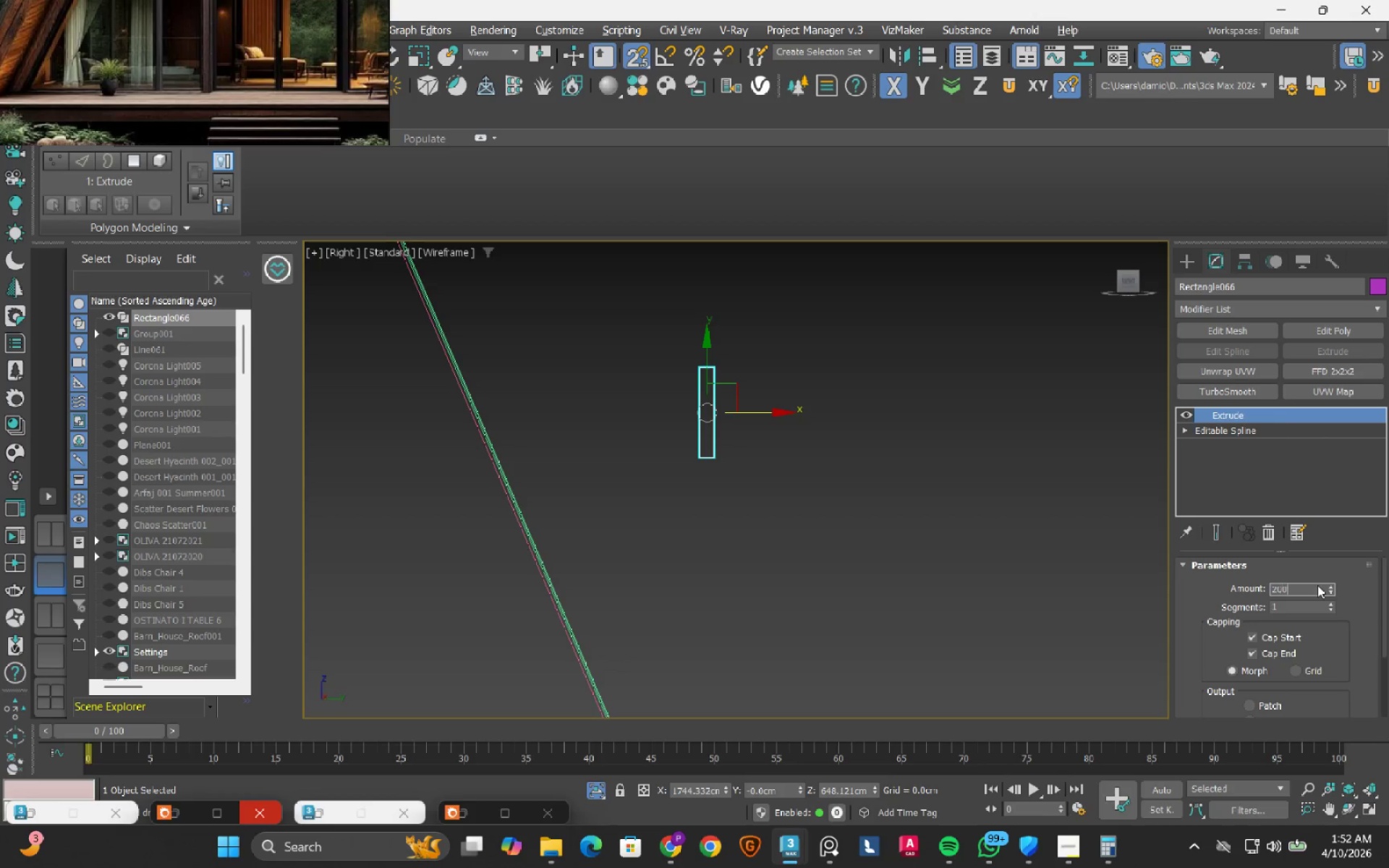 
key(Numpad0)
 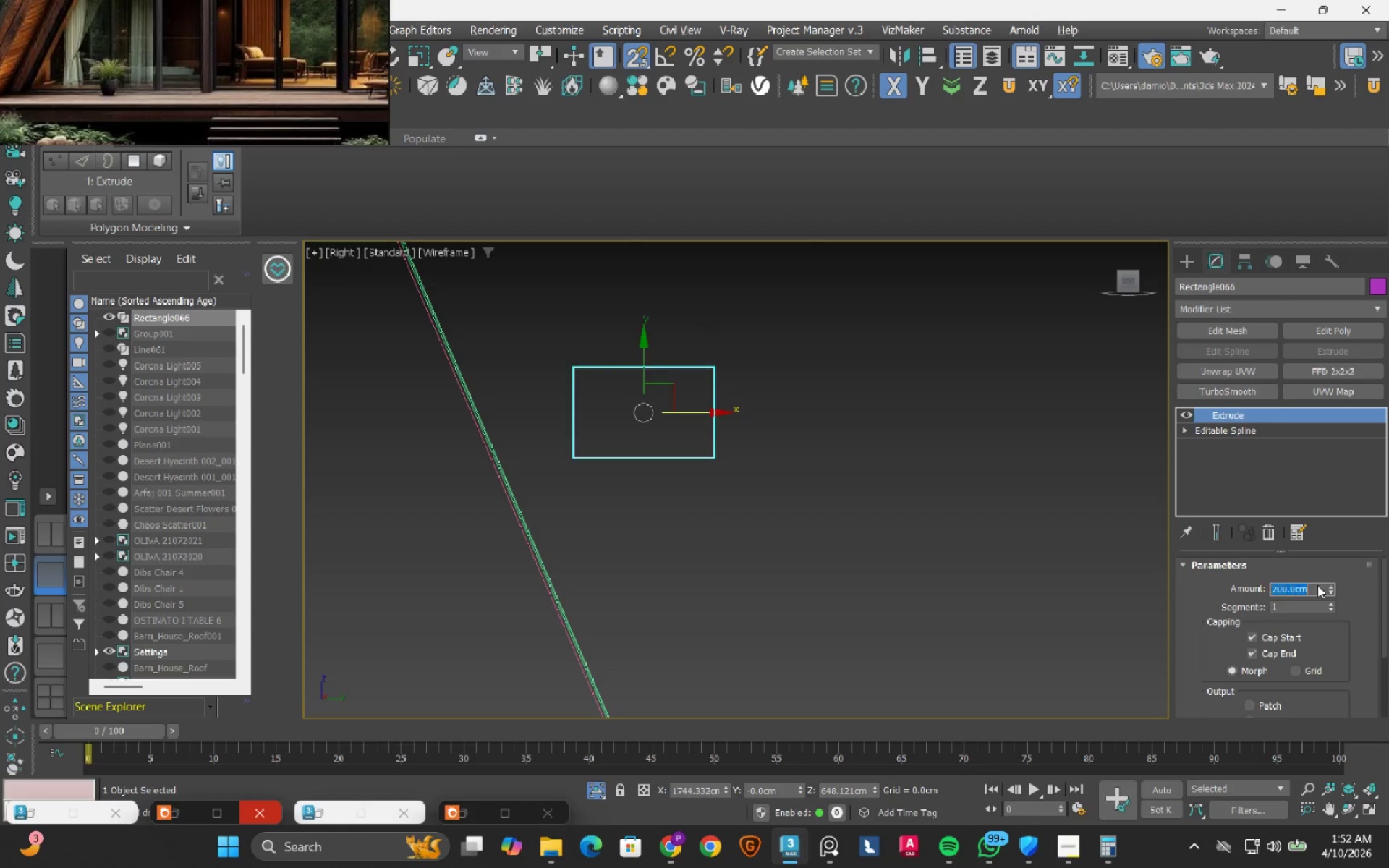 
key(NumpadEnter)
 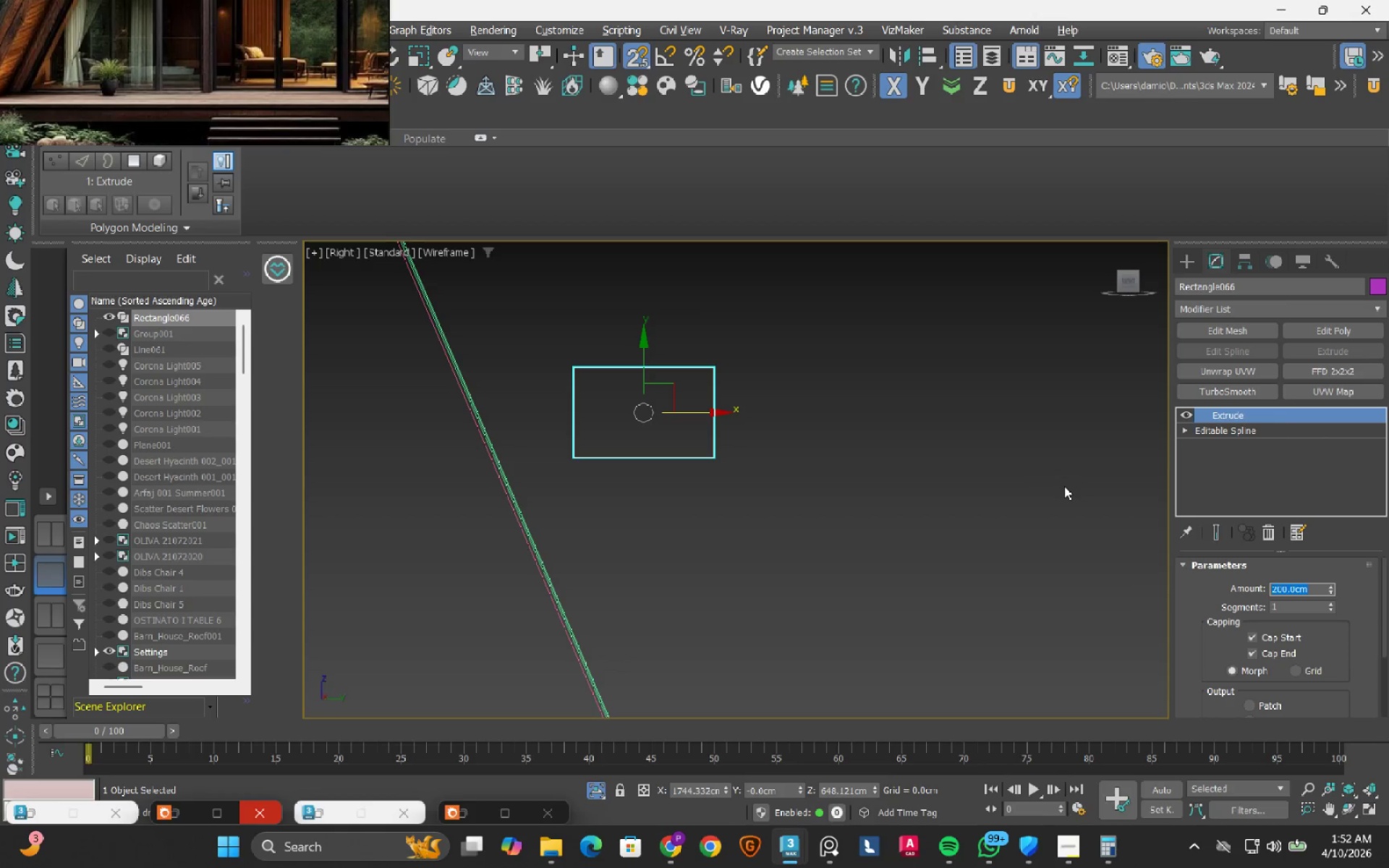 
key(S)
 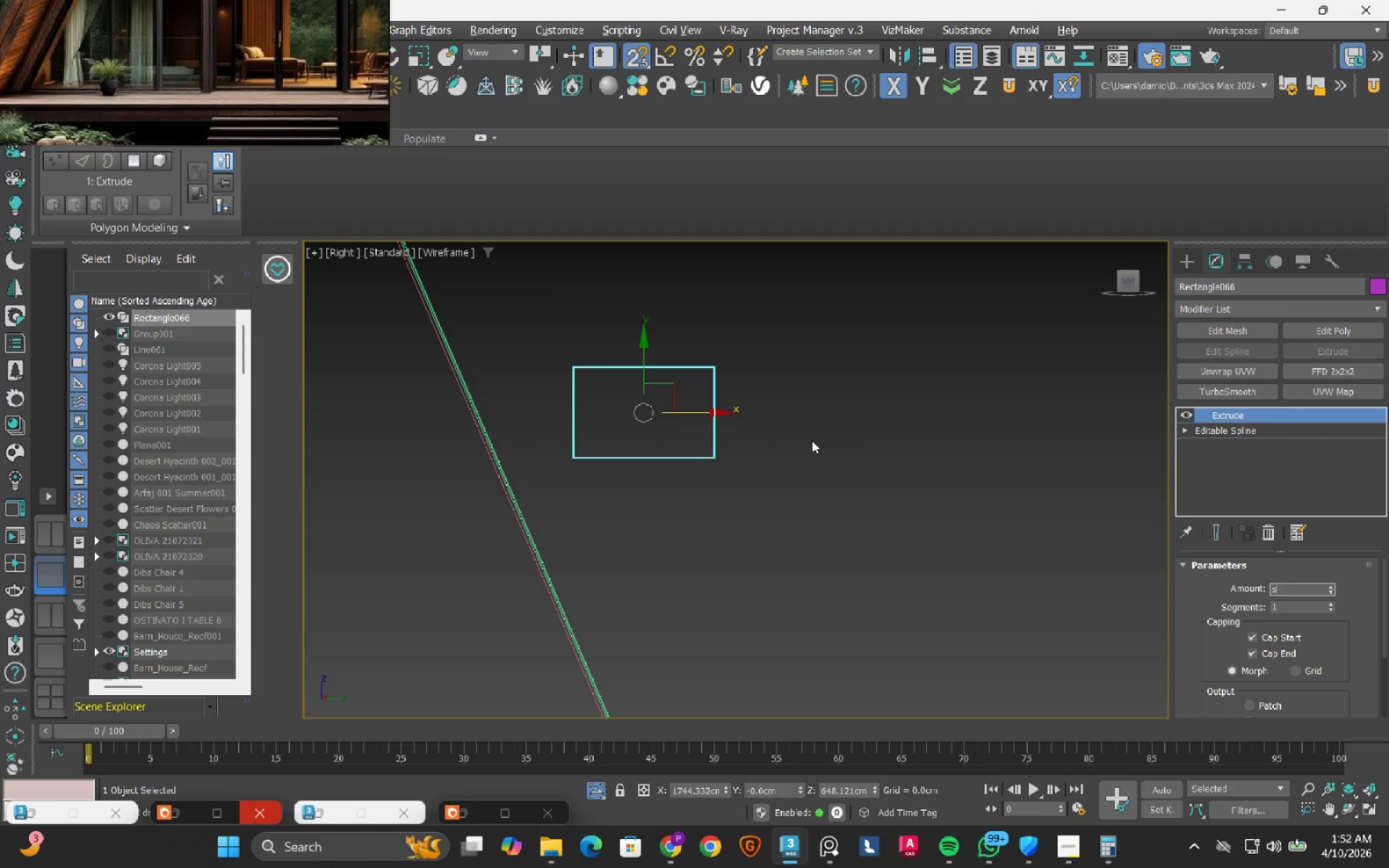 
scroll: coordinate [811, 441], scroll_direction: down, amount: 3.0
 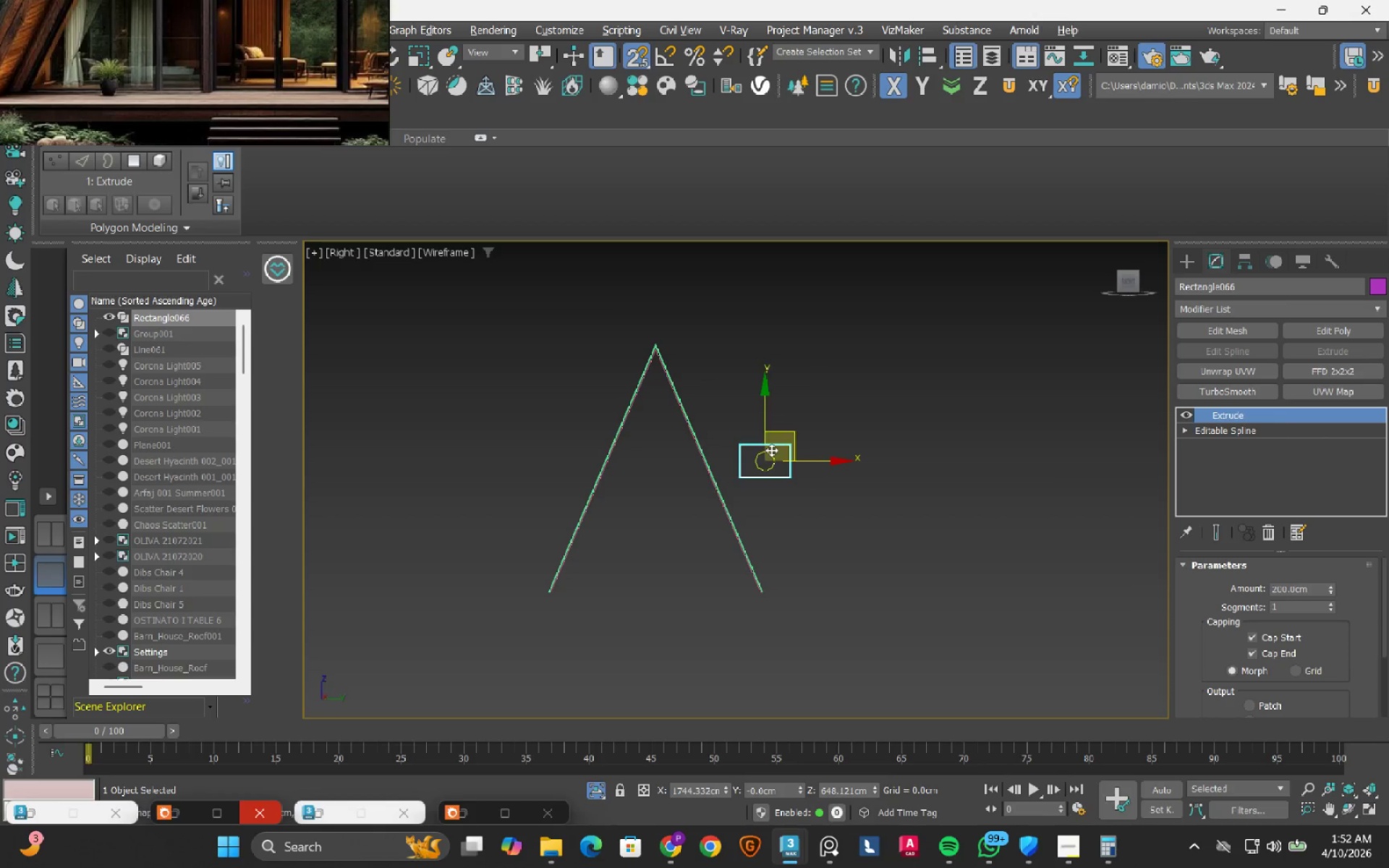 
key(S)
 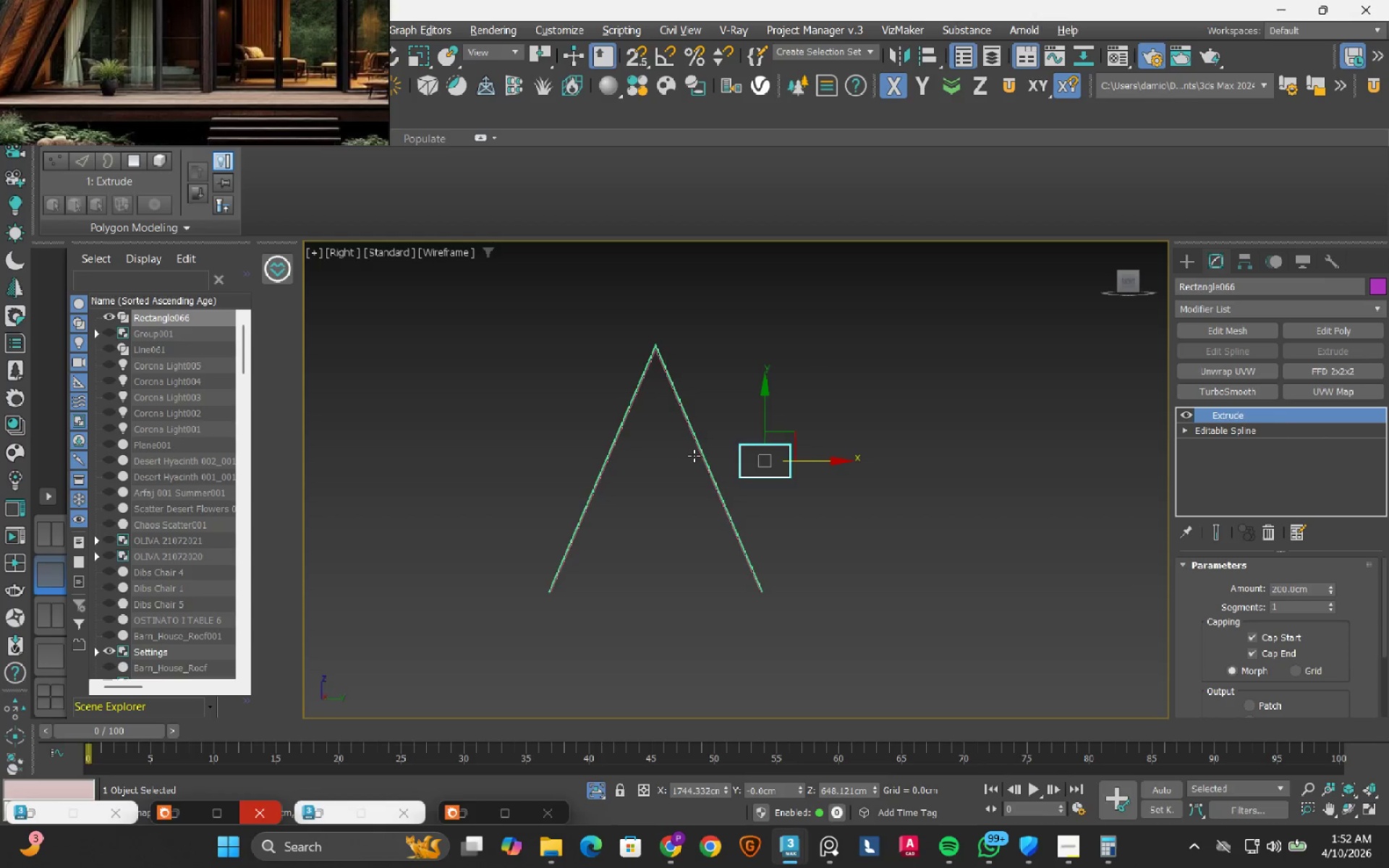 
scroll: coordinate [689, 456], scroll_direction: up, amount: 2.0
 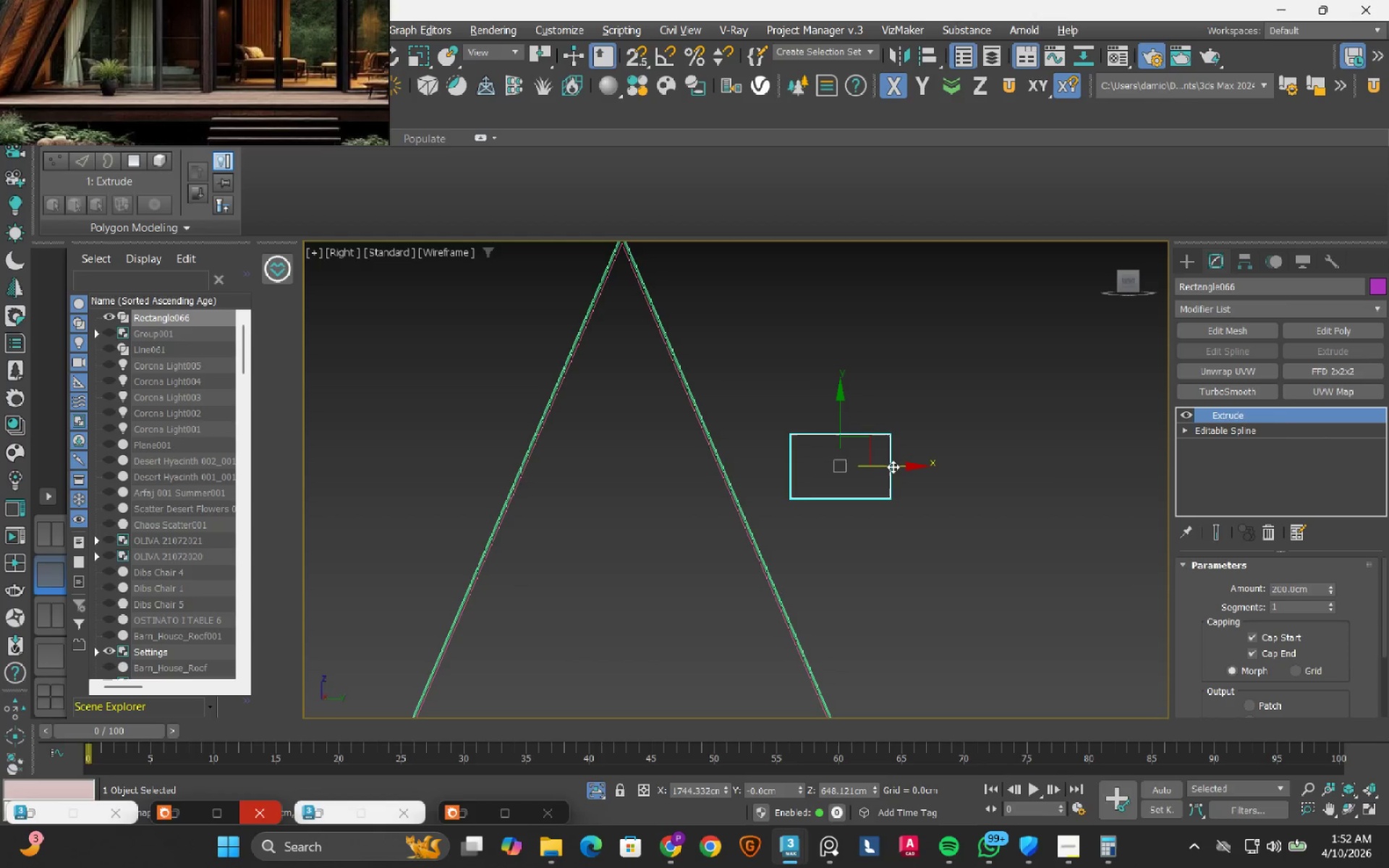 
left_click_drag(start_coordinate=[893, 467], to_coordinate=[580, 476])
 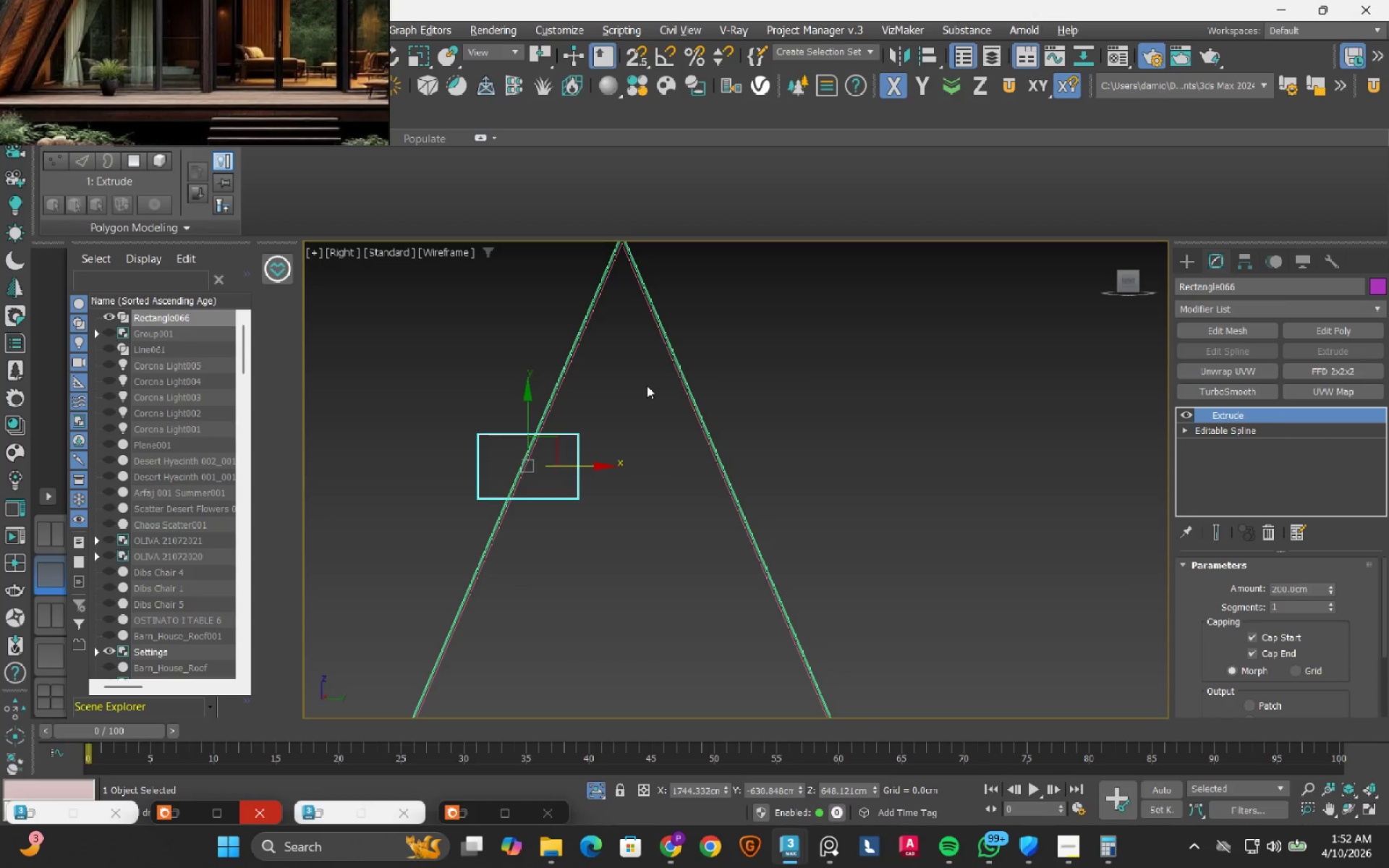 
hold_key(key=AltLeft, duration=0.61)
 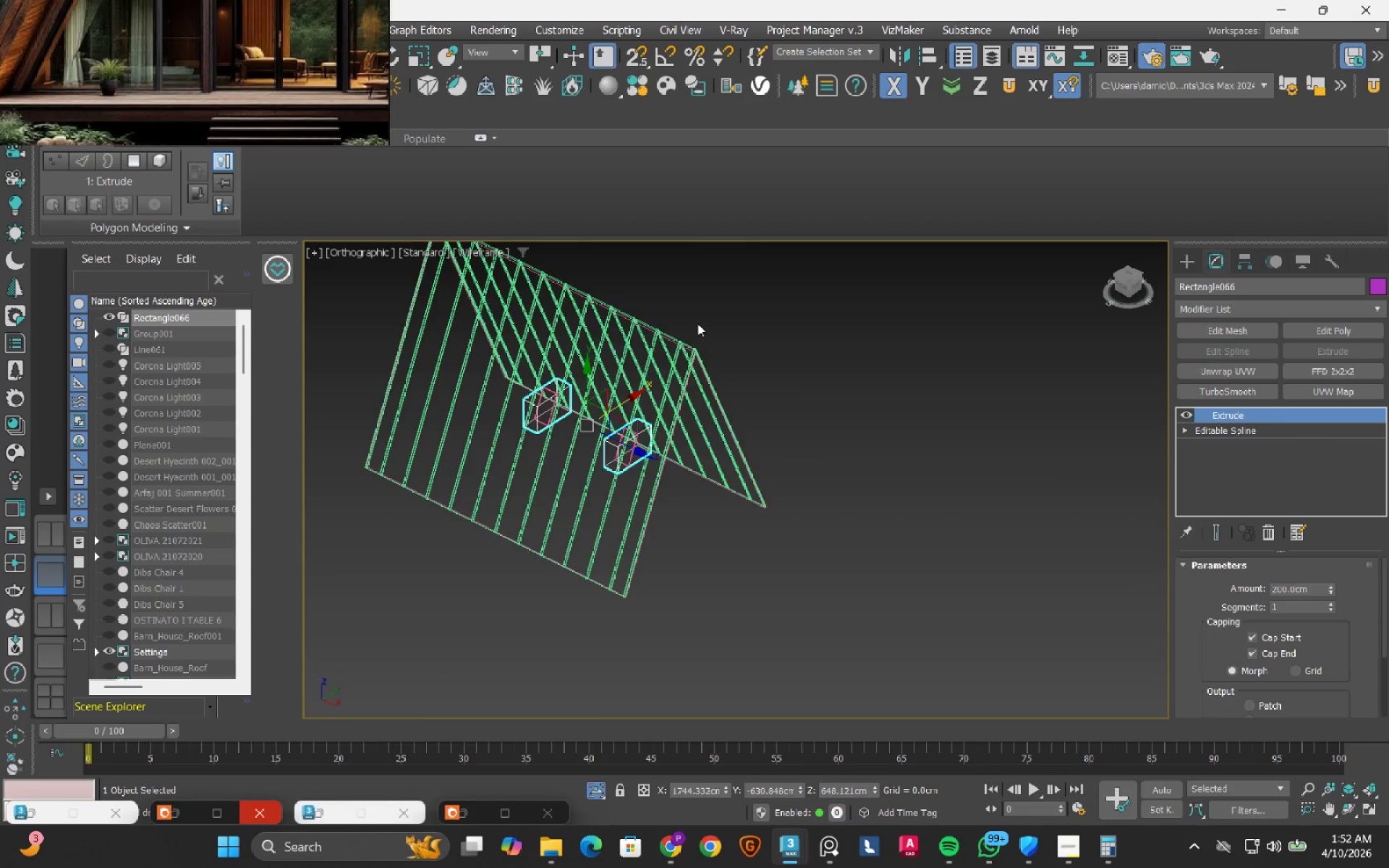 
scroll: coordinate [647, 386], scroll_direction: down, amount: 2.0
 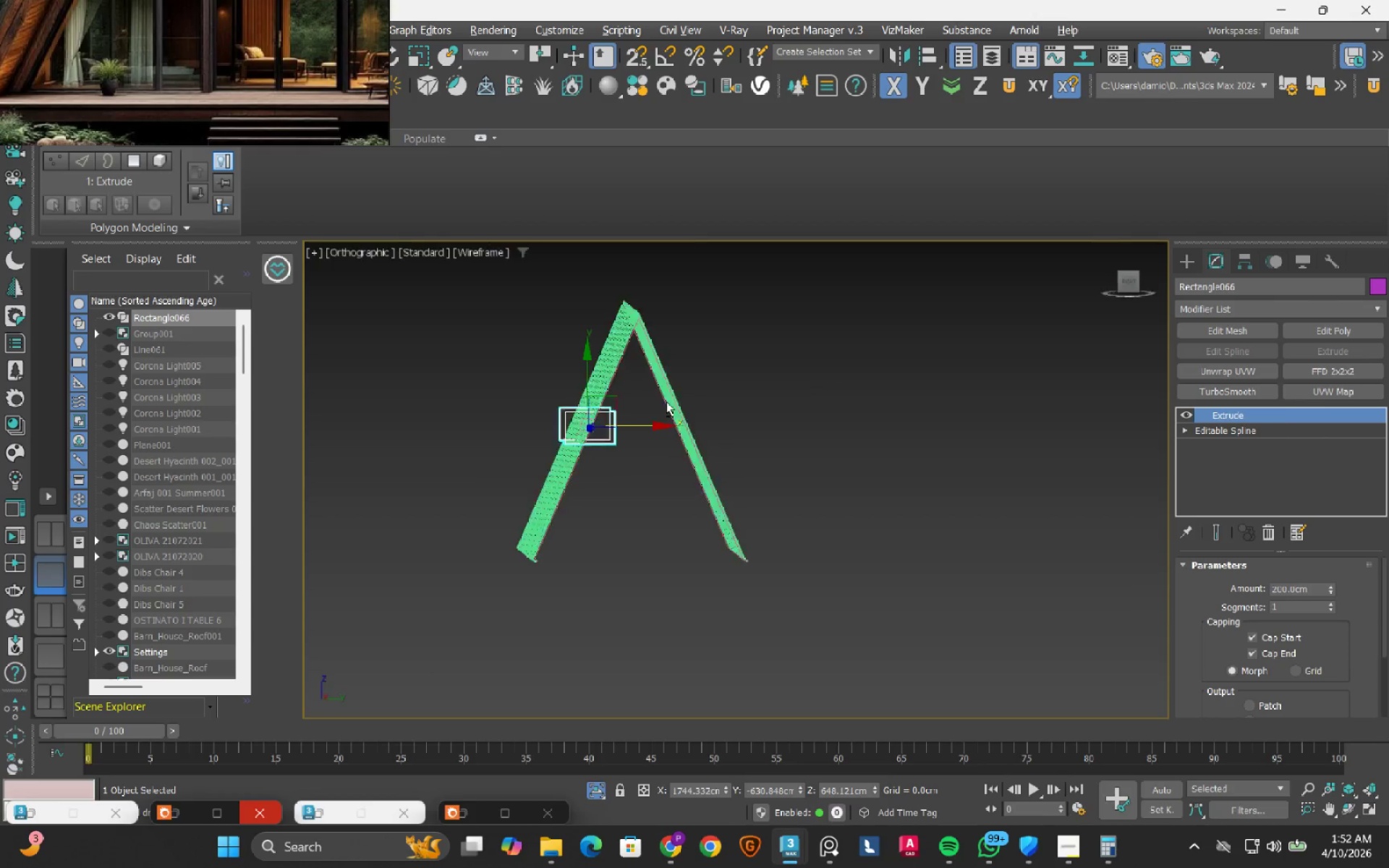 
scroll: coordinate [637, 381], scroll_direction: up, amount: 5.0
 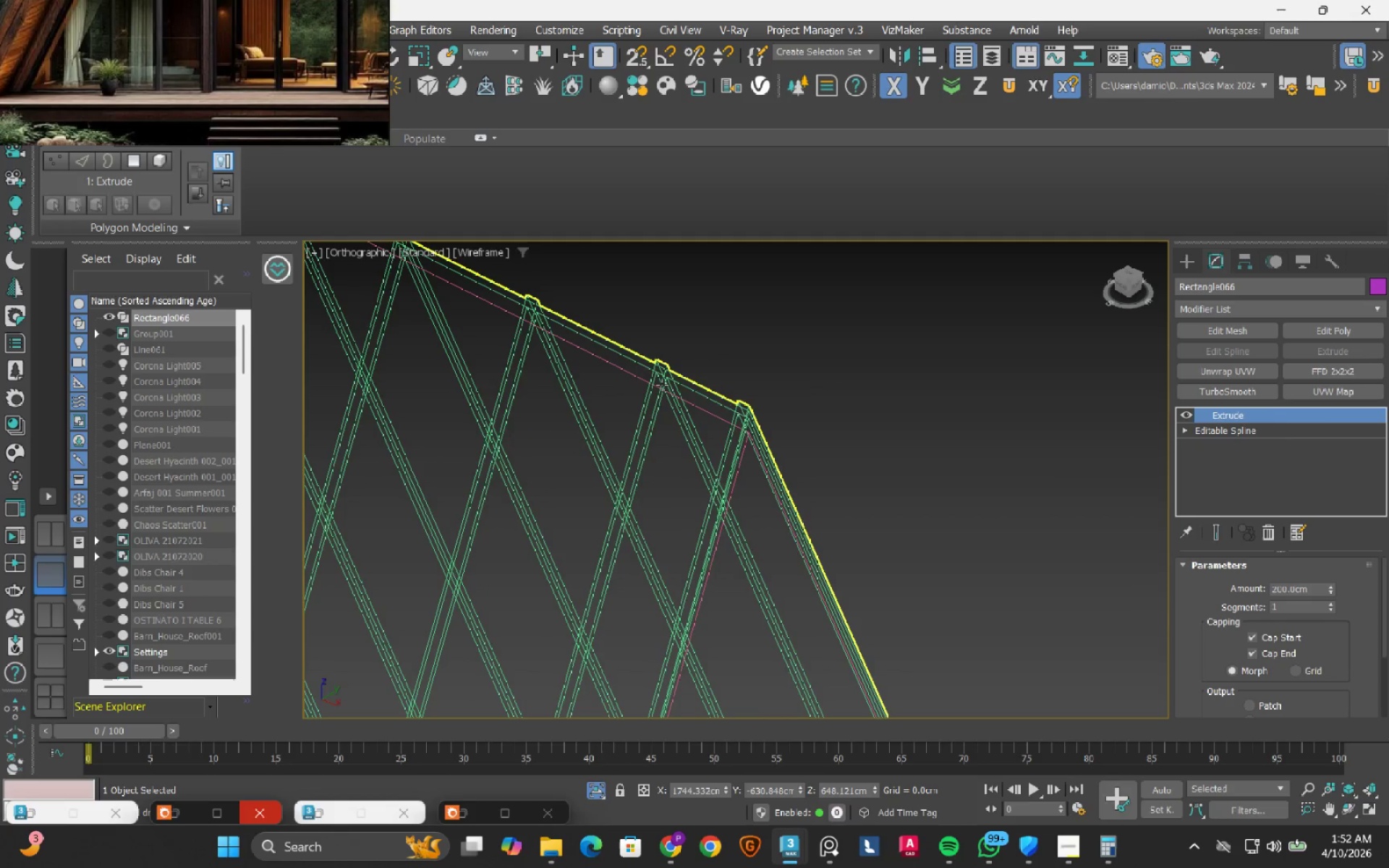 
left_click([662, 385])
 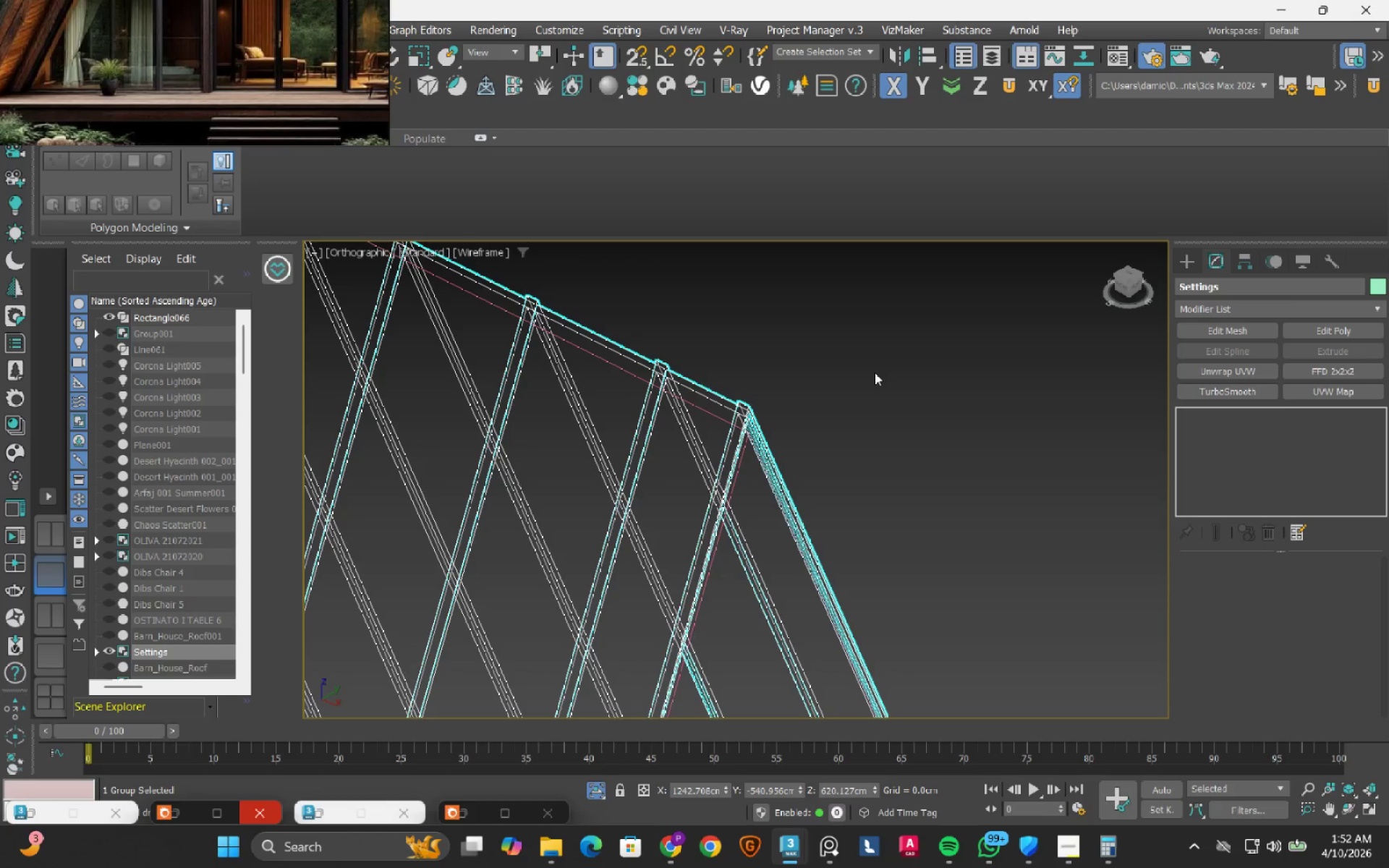 
scroll: coordinate [875, 373], scroll_direction: down, amount: 2.0
 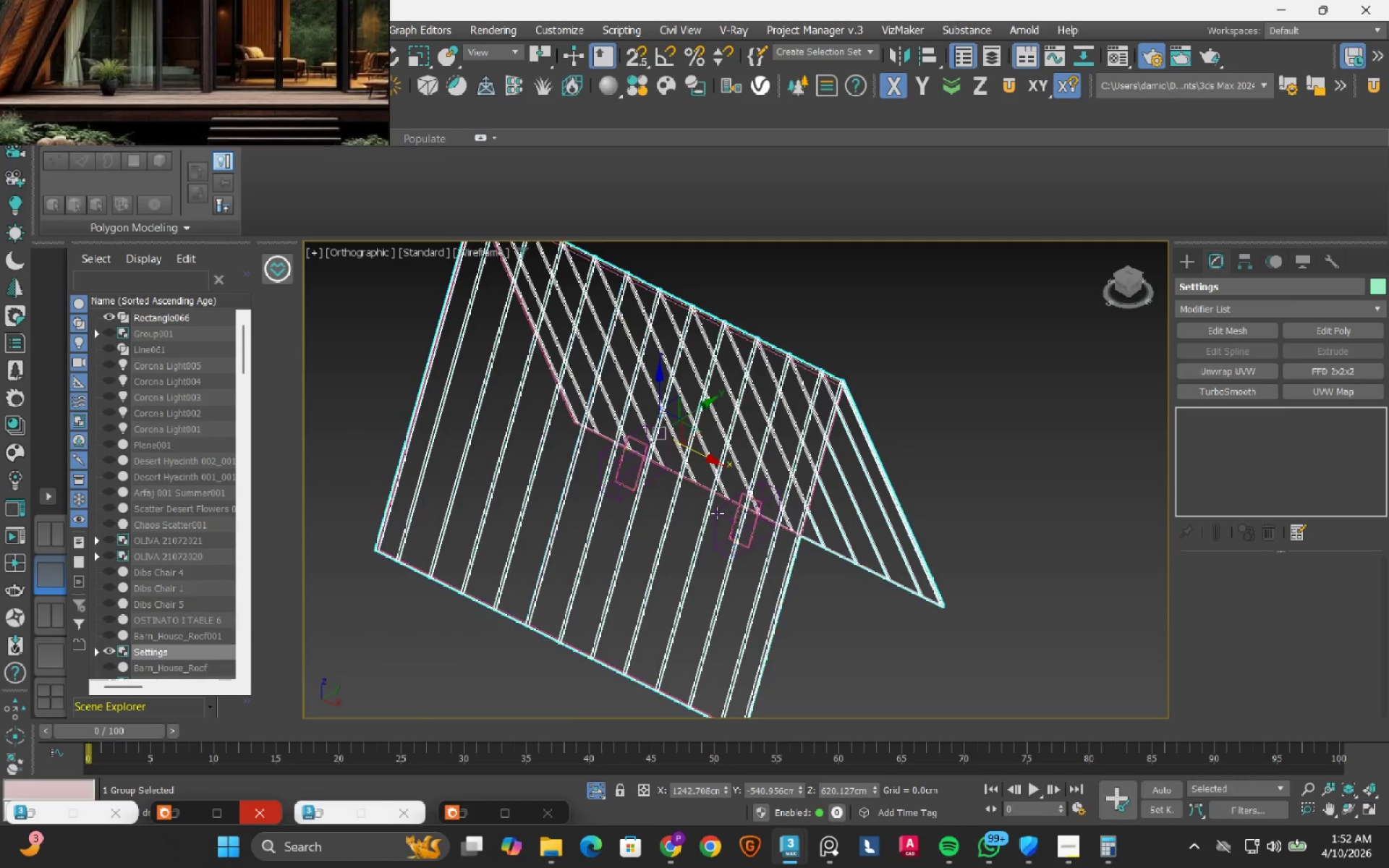 
scroll: coordinate [749, 519], scroll_direction: up, amount: 2.0
 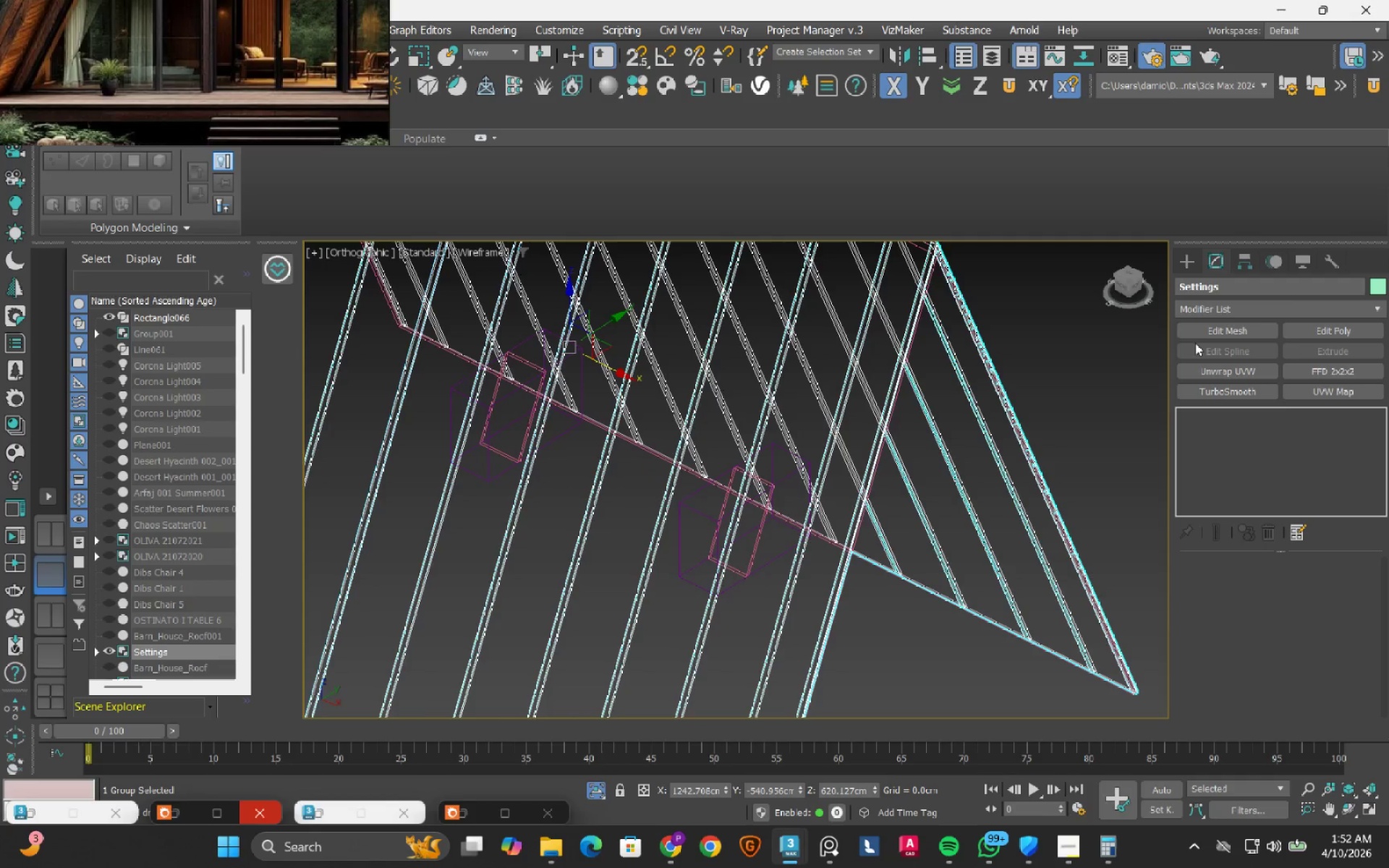 
left_click([1219, 313])
 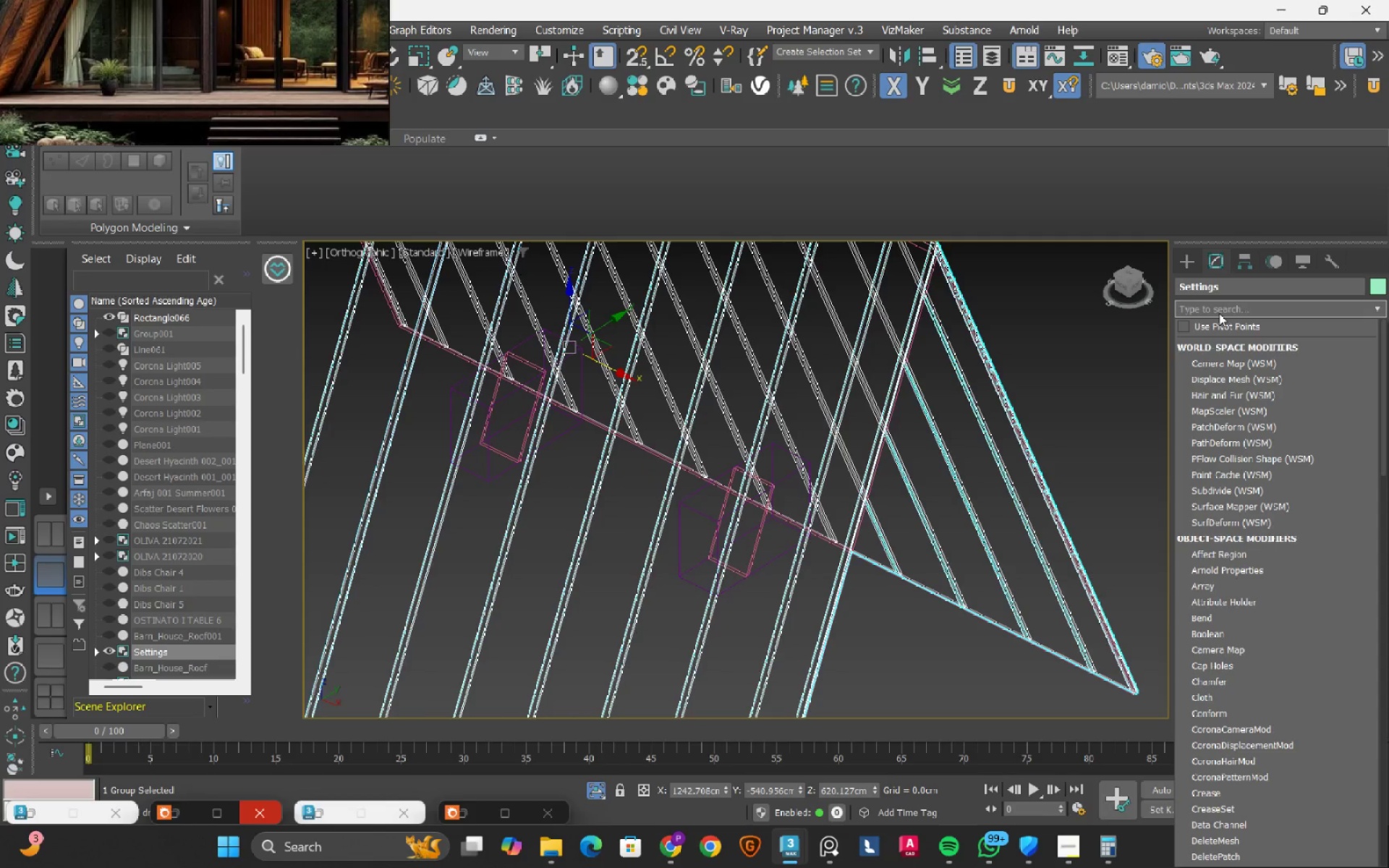 
type(boo)
 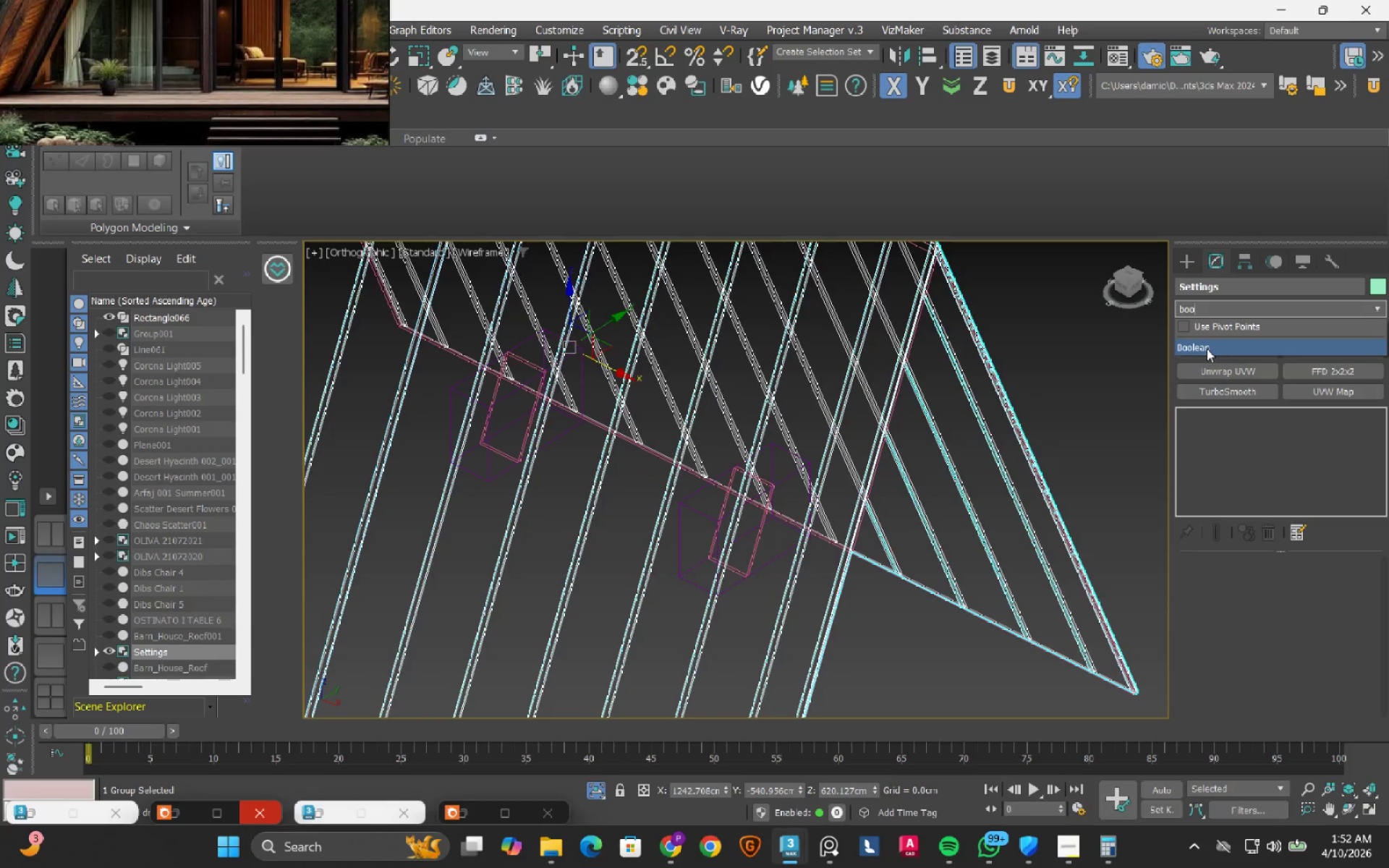 
left_click([1207, 349])
 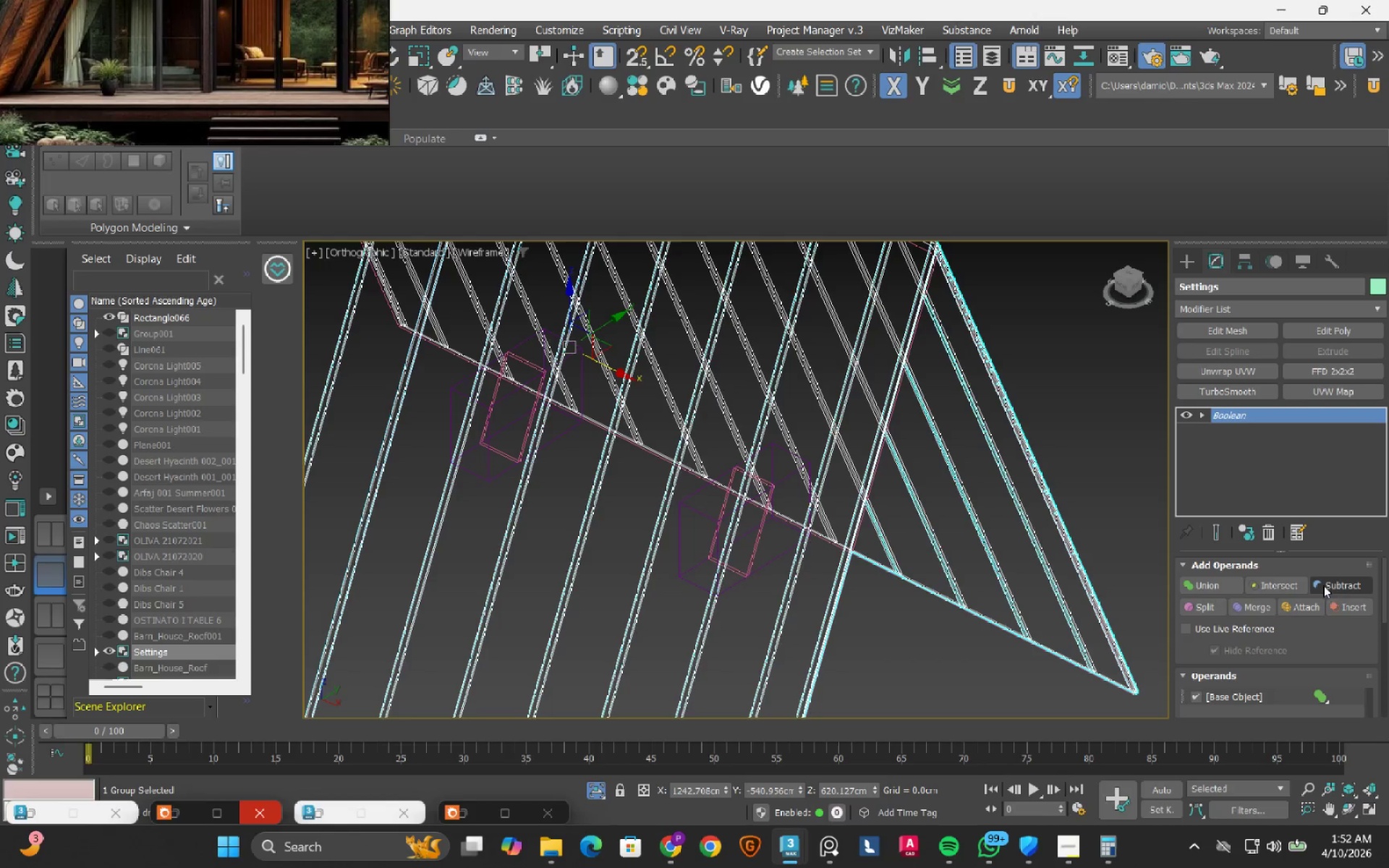 
left_click([1338, 585])
 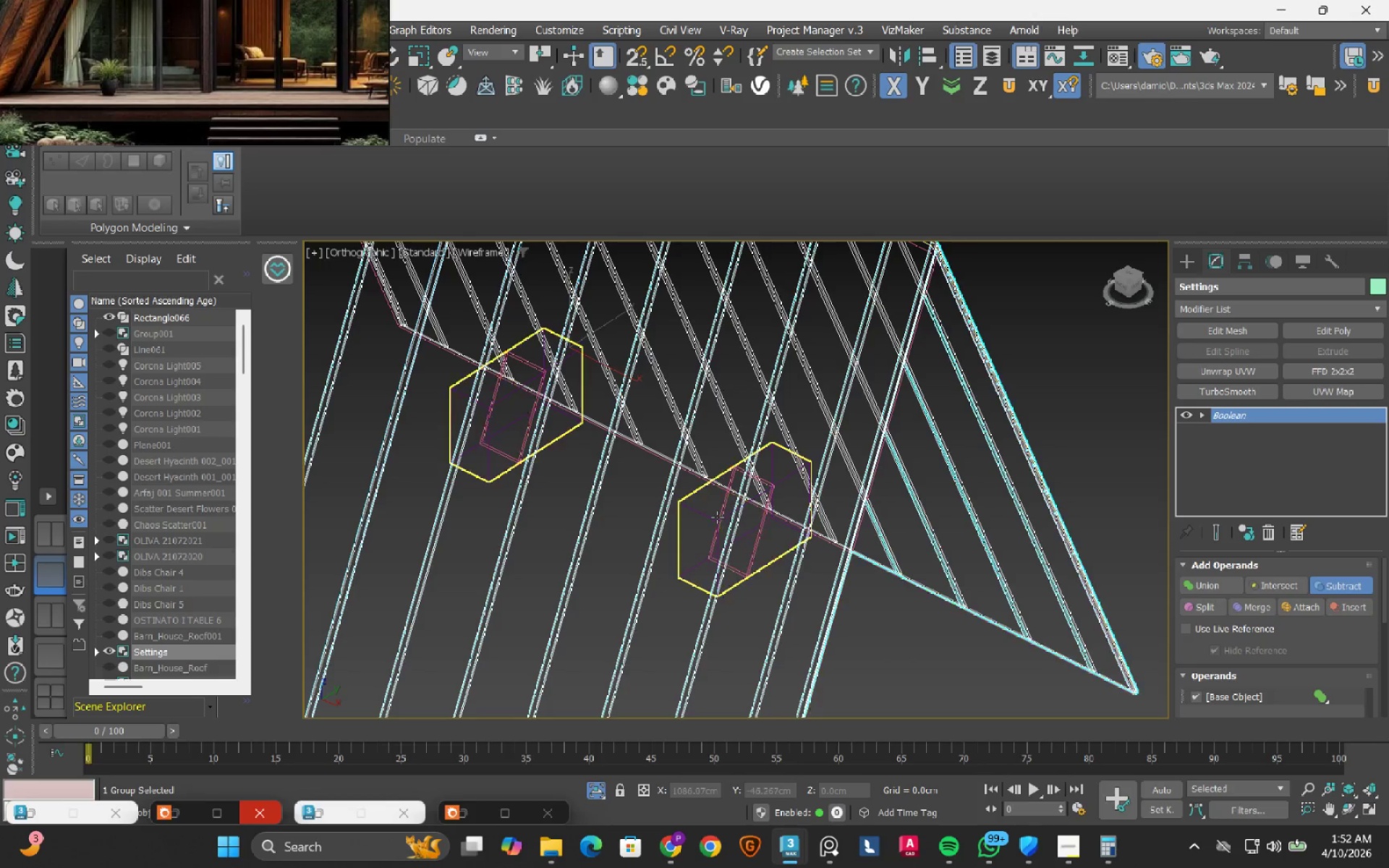 
left_click([717, 517])
 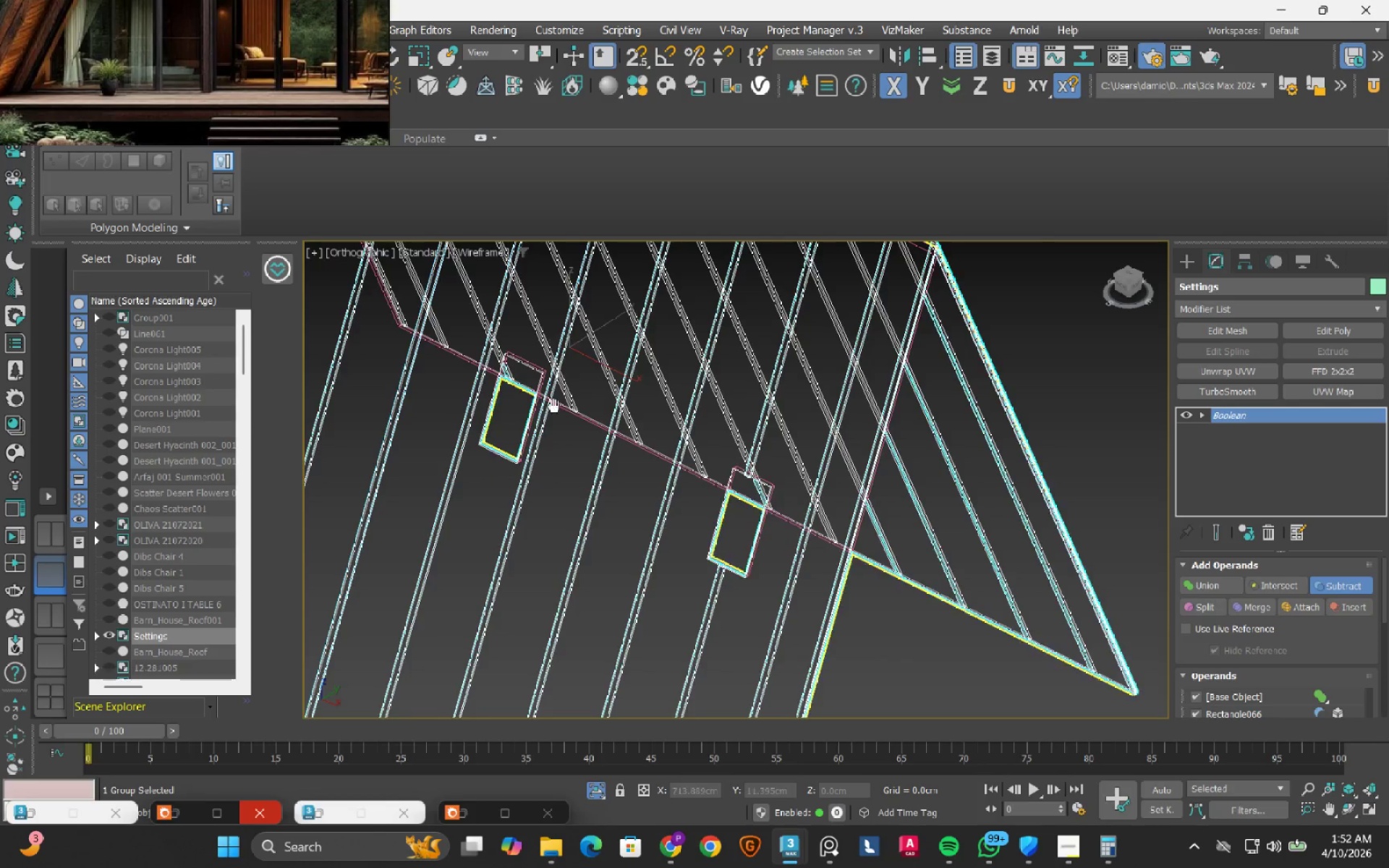 
key(F3)
 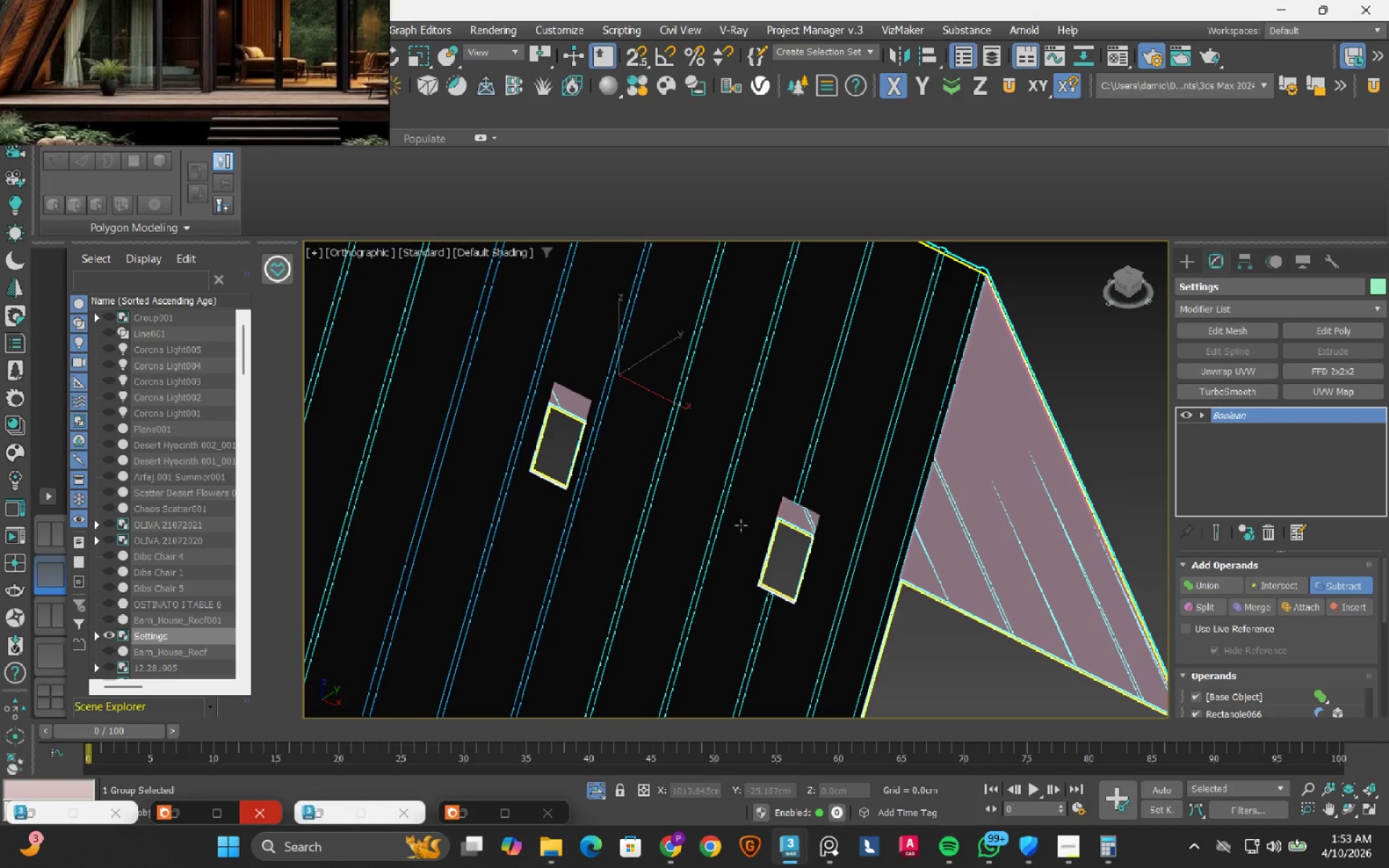 
wait(7.84)
 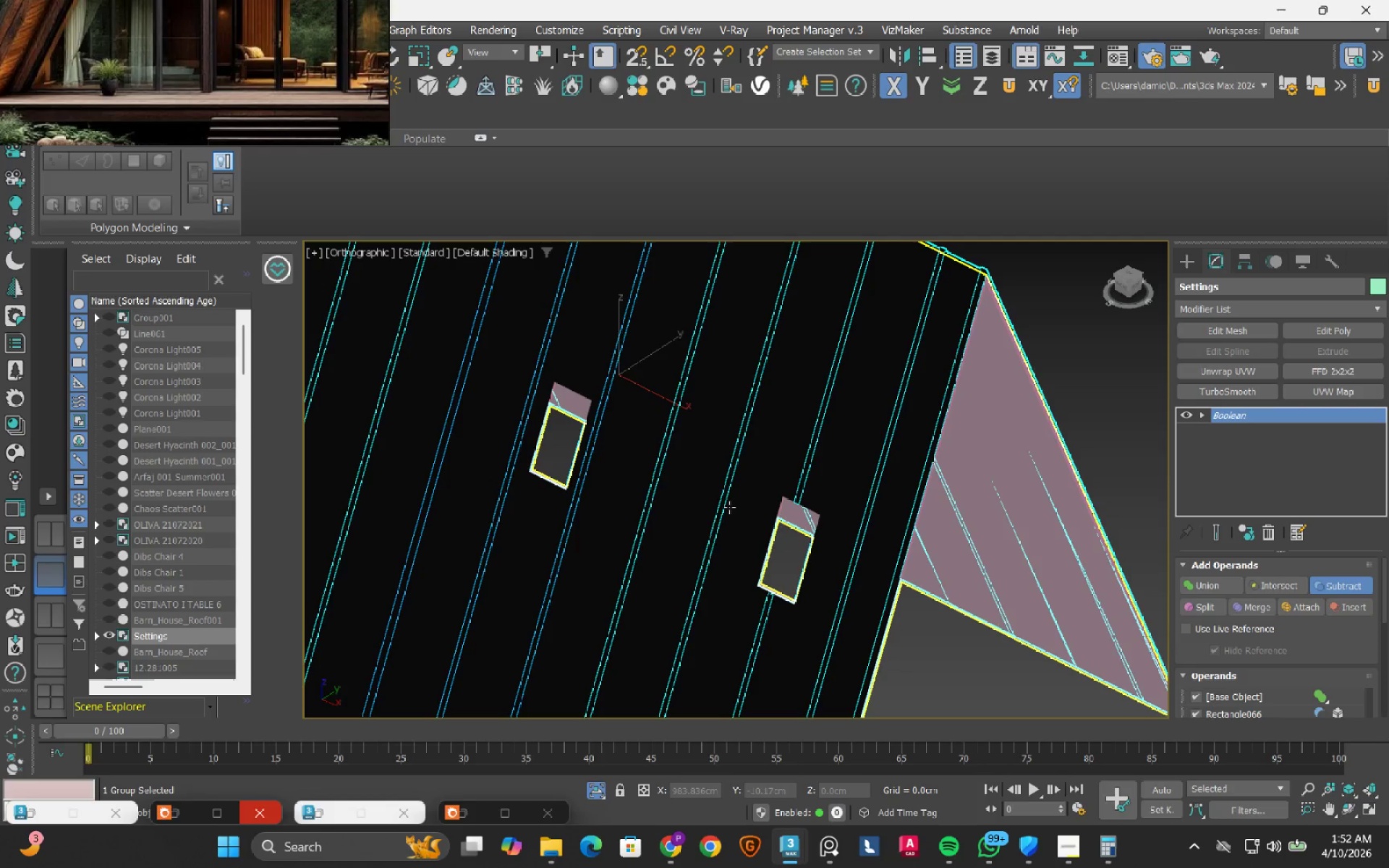 
scroll: coordinate [831, 488], scroll_direction: none, amount: 0.0
 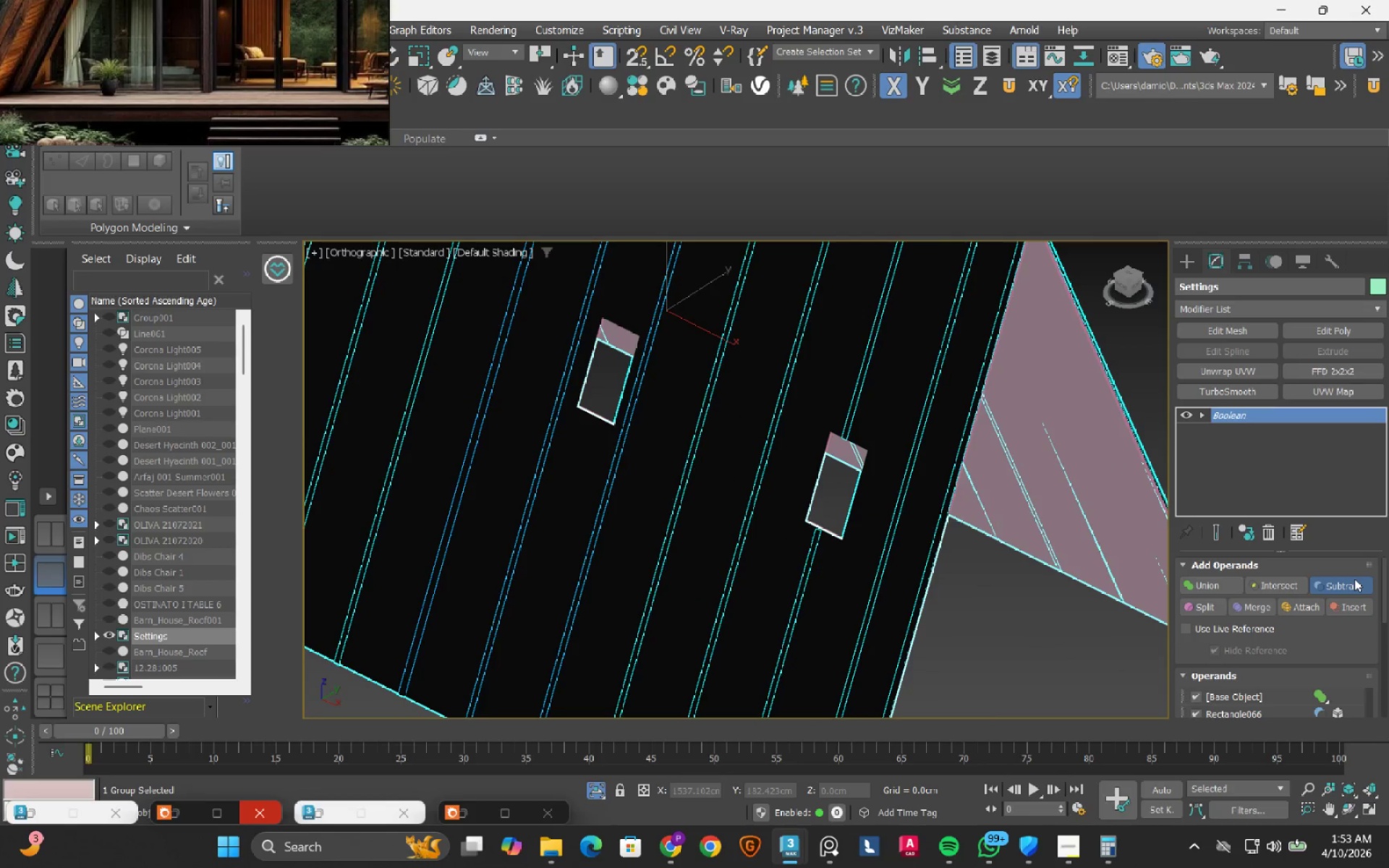 
left_click([1354, 579])
 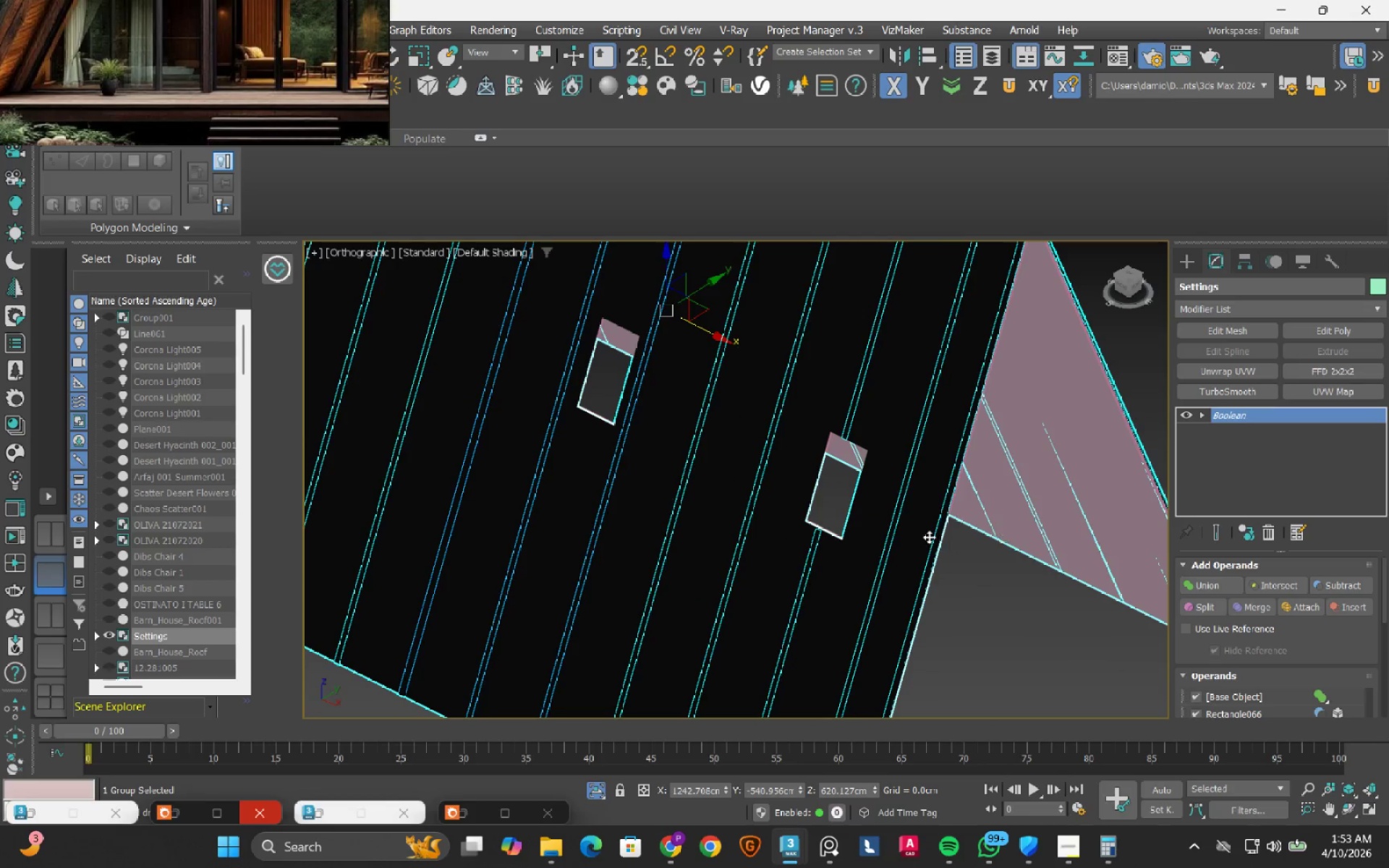 
scroll: coordinate [929, 537], scroll_direction: down, amount: 2.0
 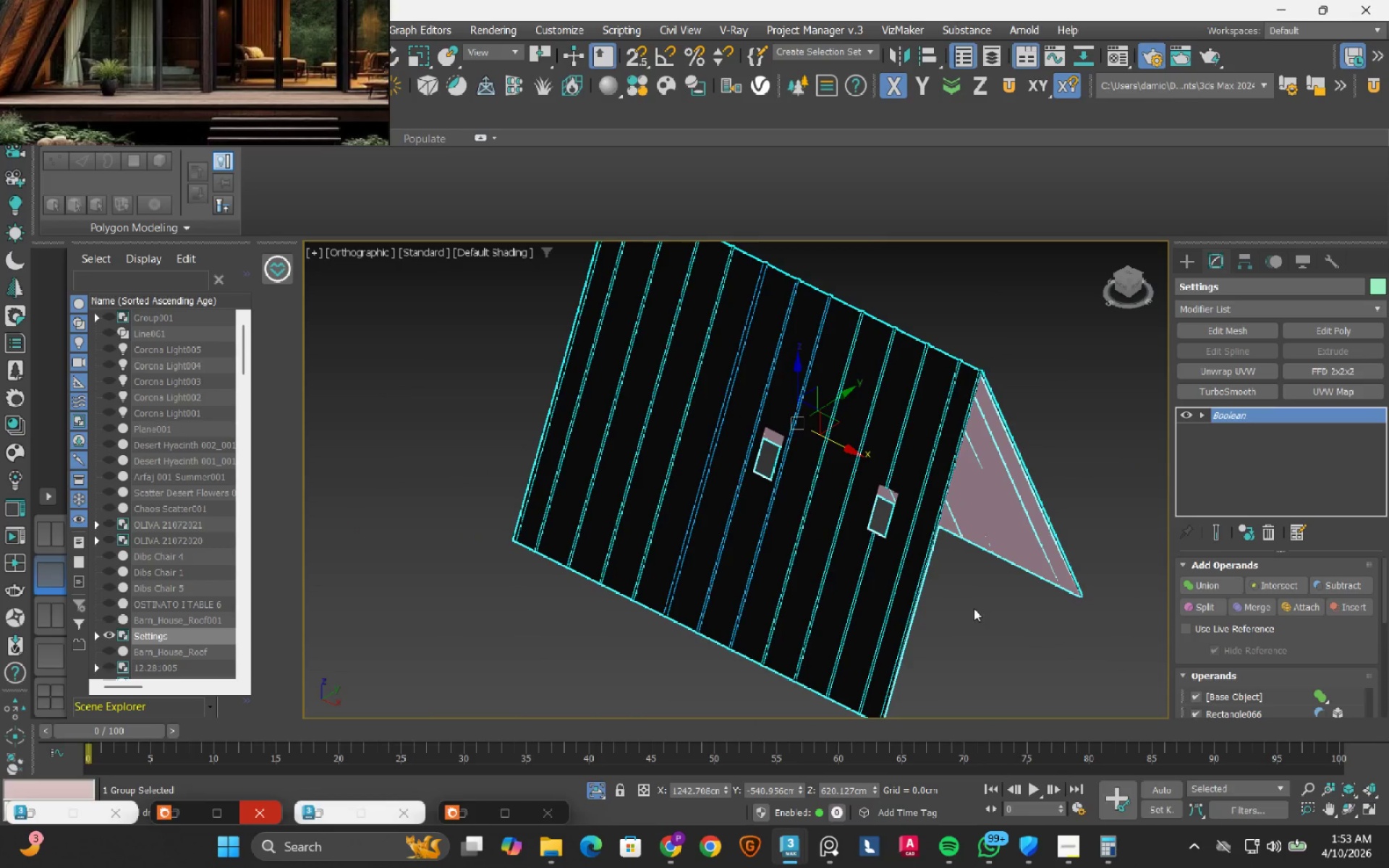 
left_click([974, 608])
 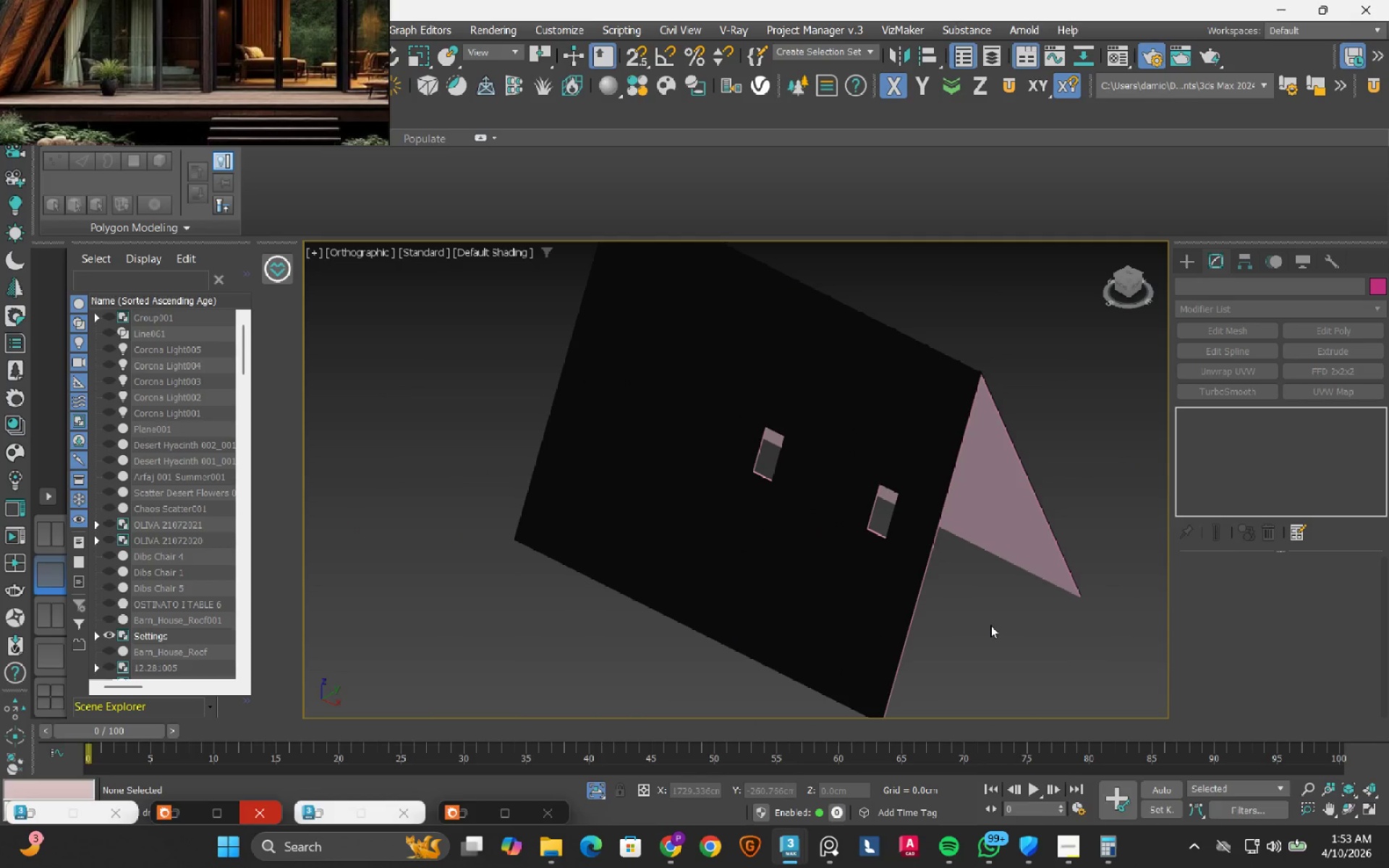 
hold_key(key=AltLeft, duration=1.53)
 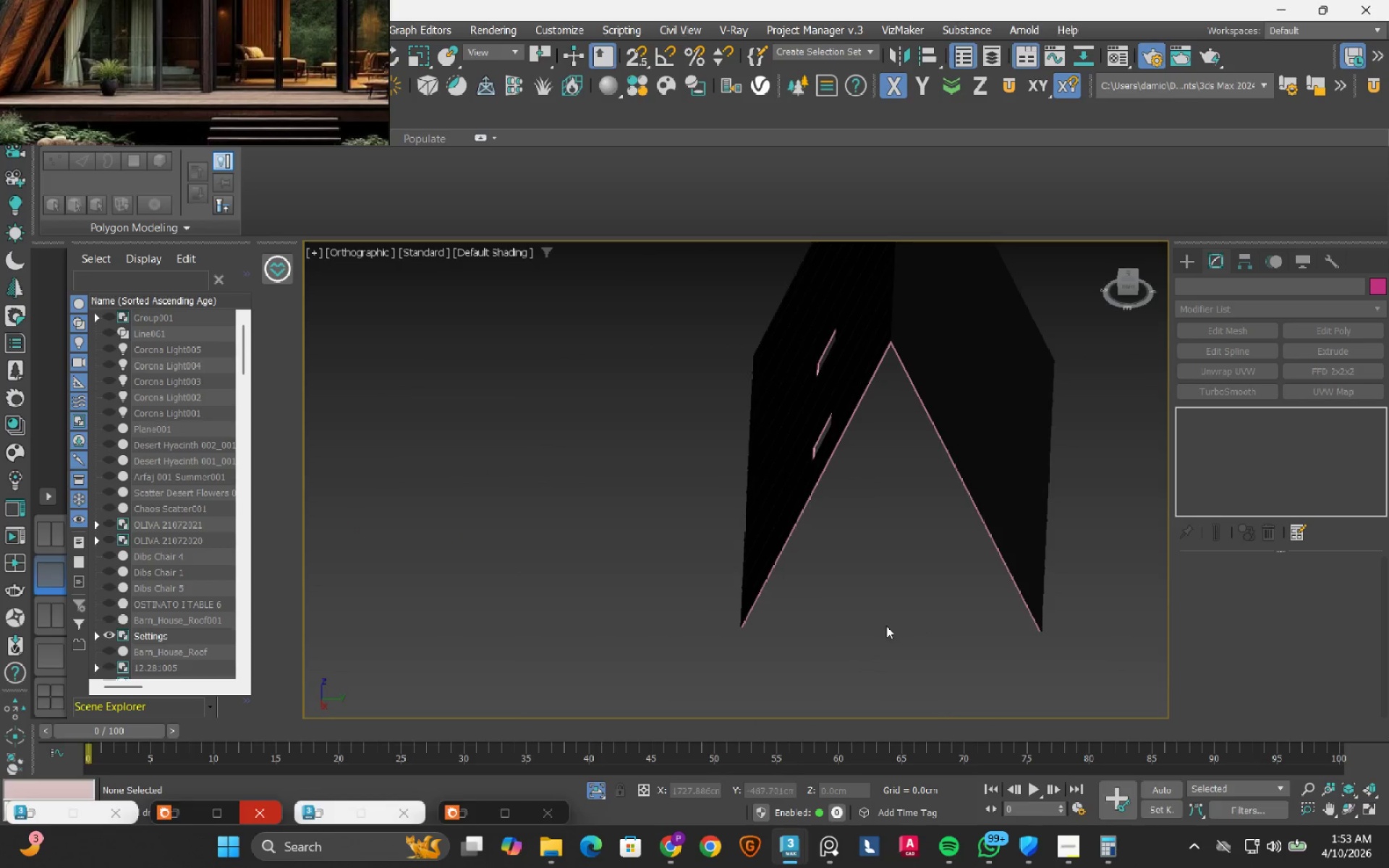 
hold_key(key=AltLeft, duration=0.47)
 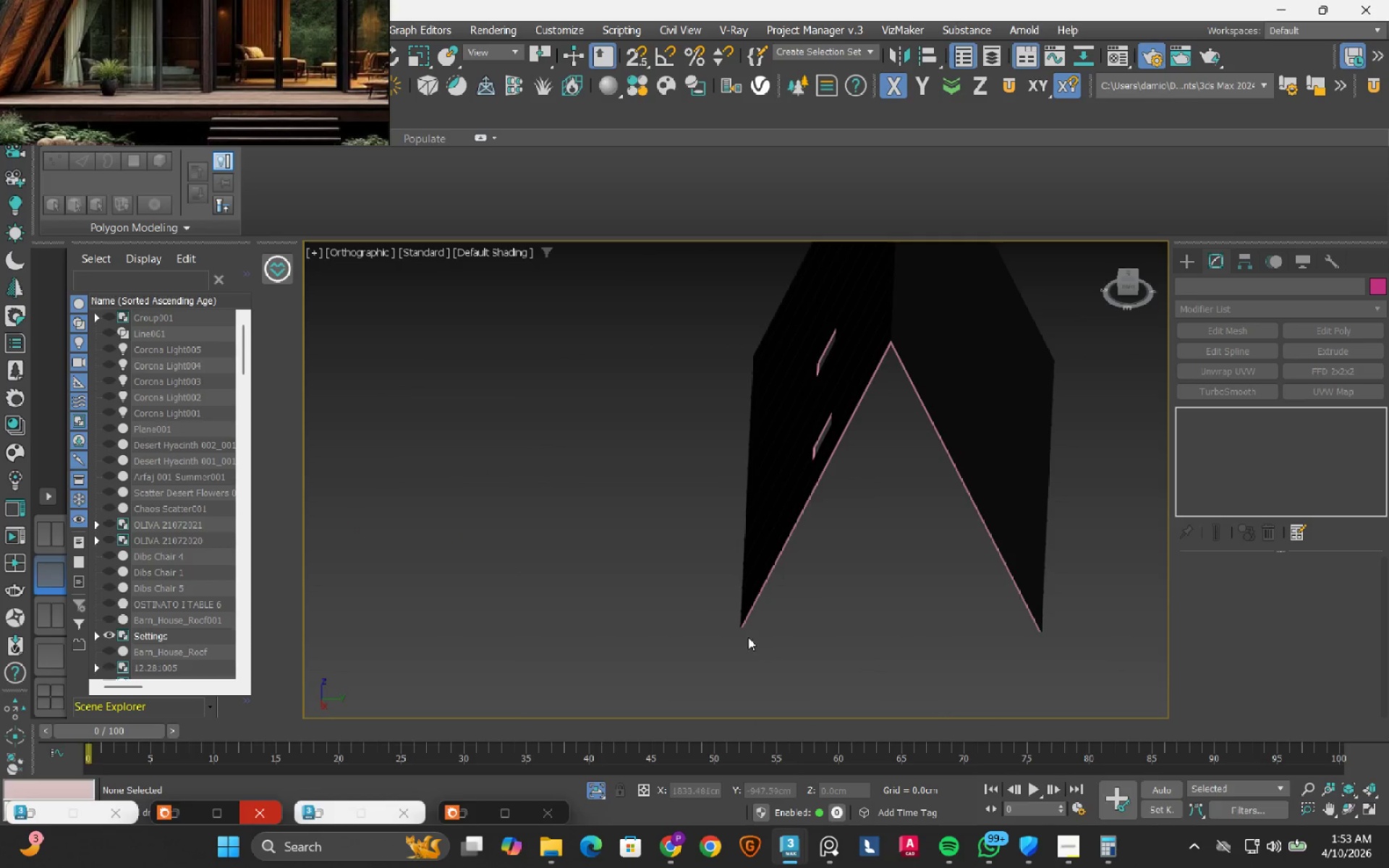 
scroll: coordinate [740, 626], scroll_direction: up, amount: 7.0
 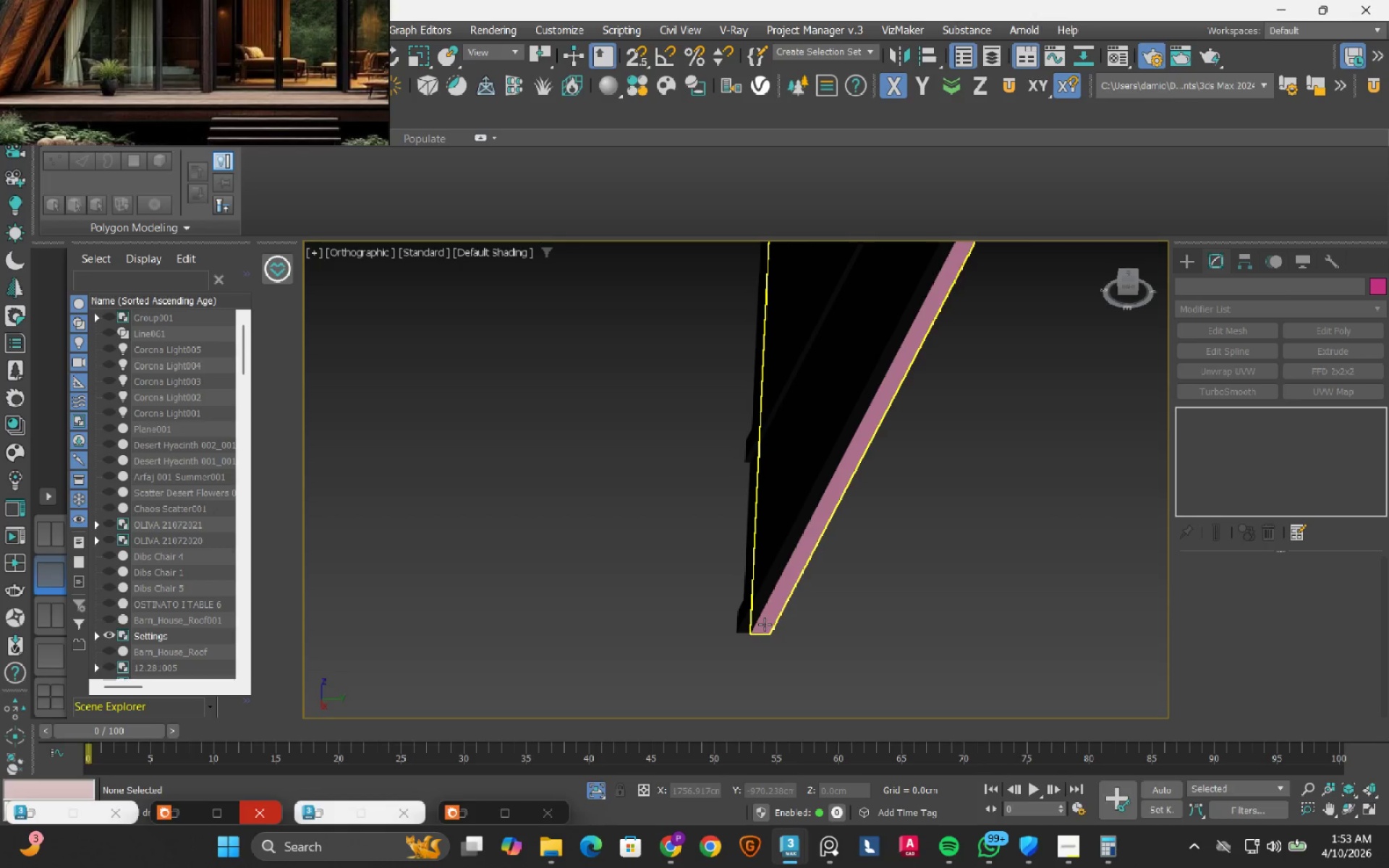 
left_click([845, 651])
 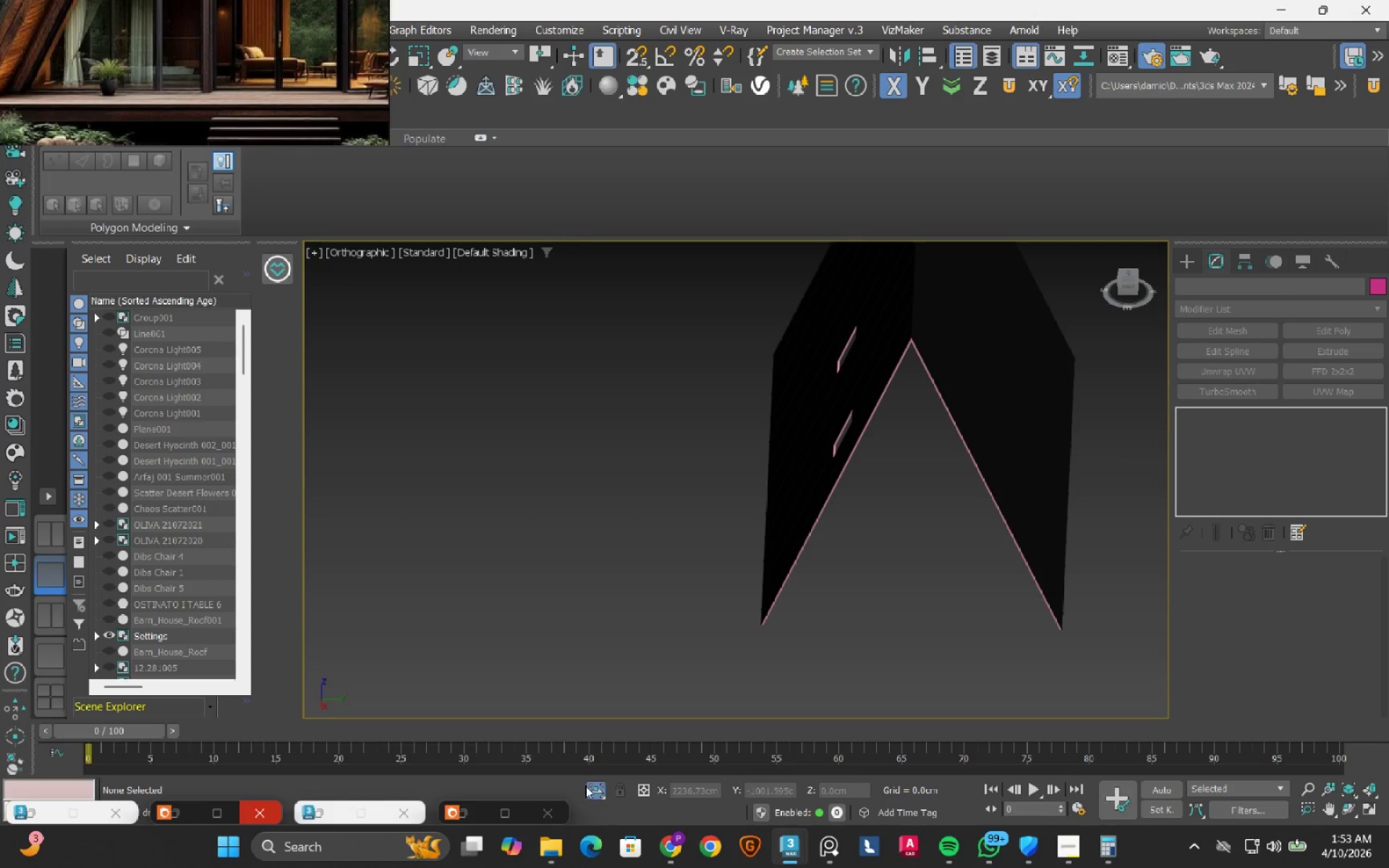 
scroll: coordinate [763, 624], scroll_direction: down, amount: 7.0
 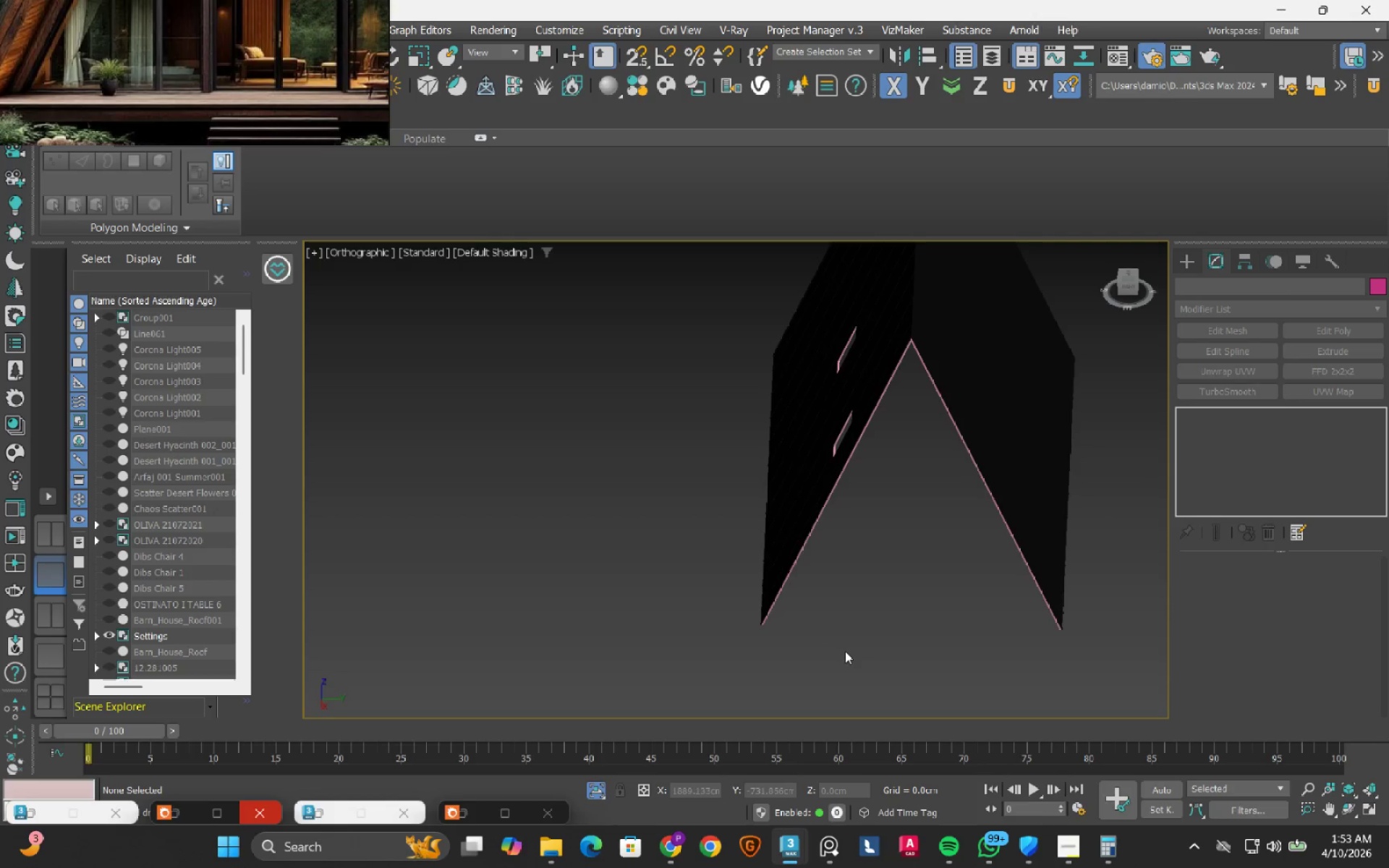 
left_click([597, 791])
 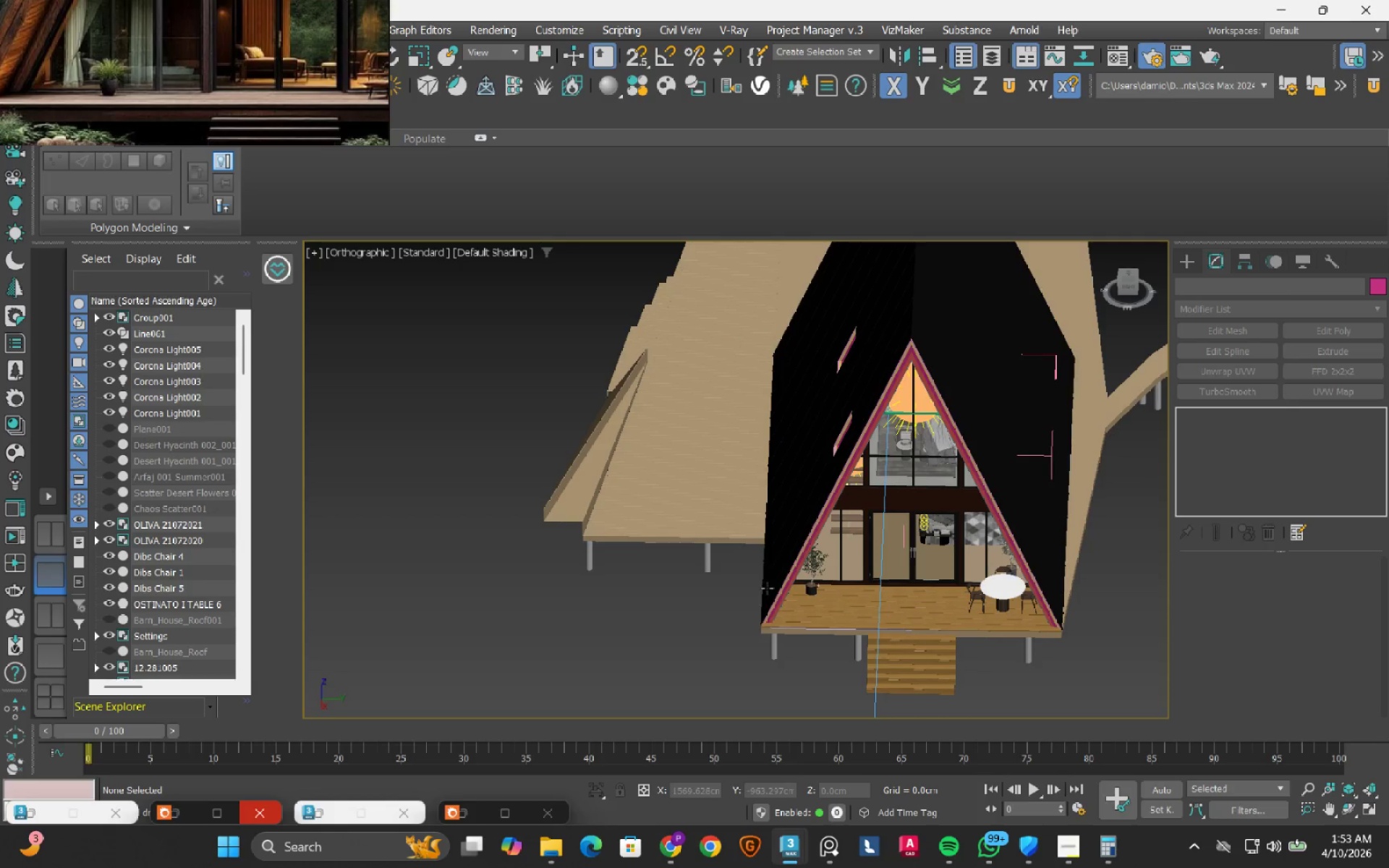 
hold_key(key=AltLeft, duration=0.75)
 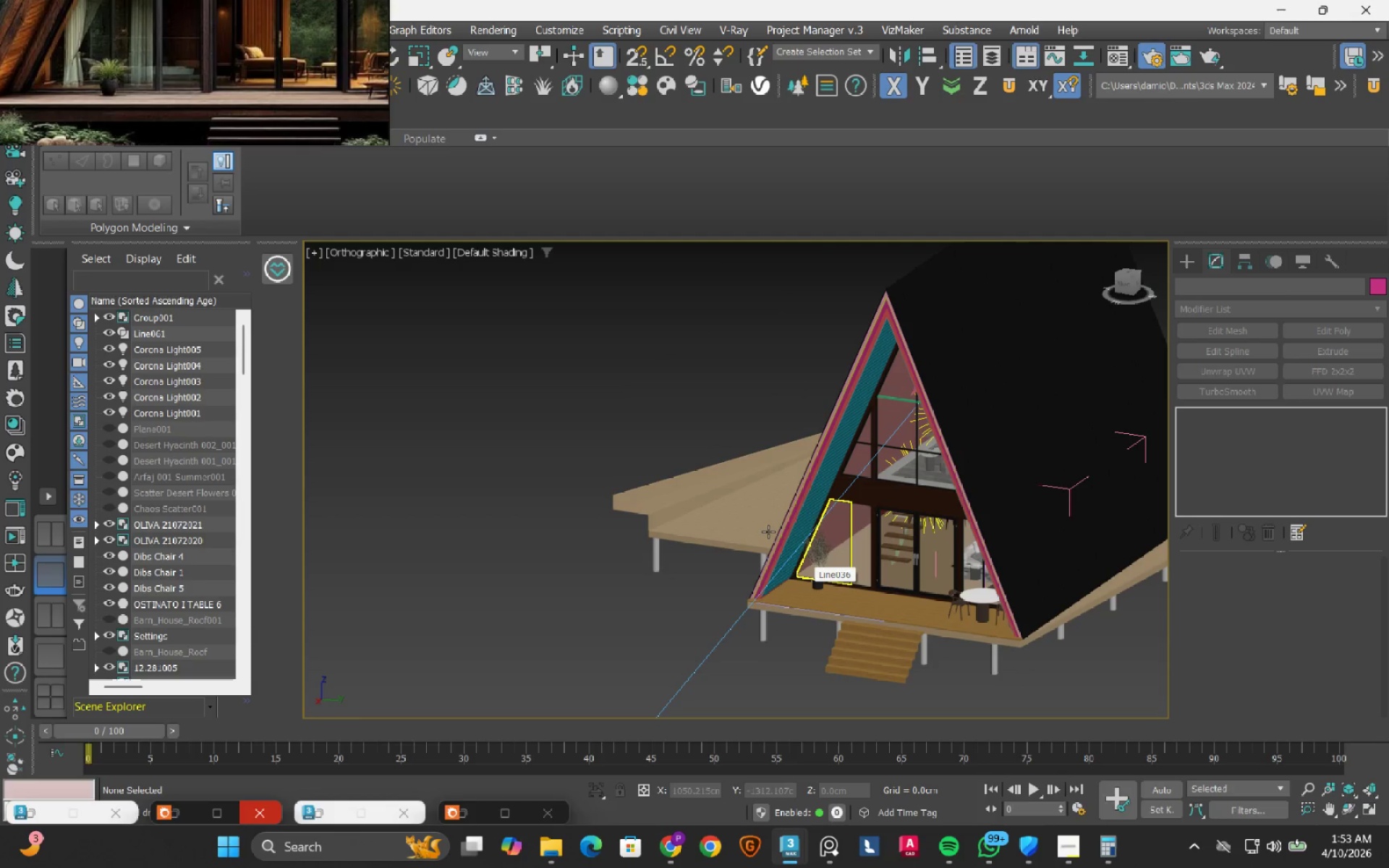 
scroll: coordinate [687, 603], scroll_direction: up, amount: 9.0
 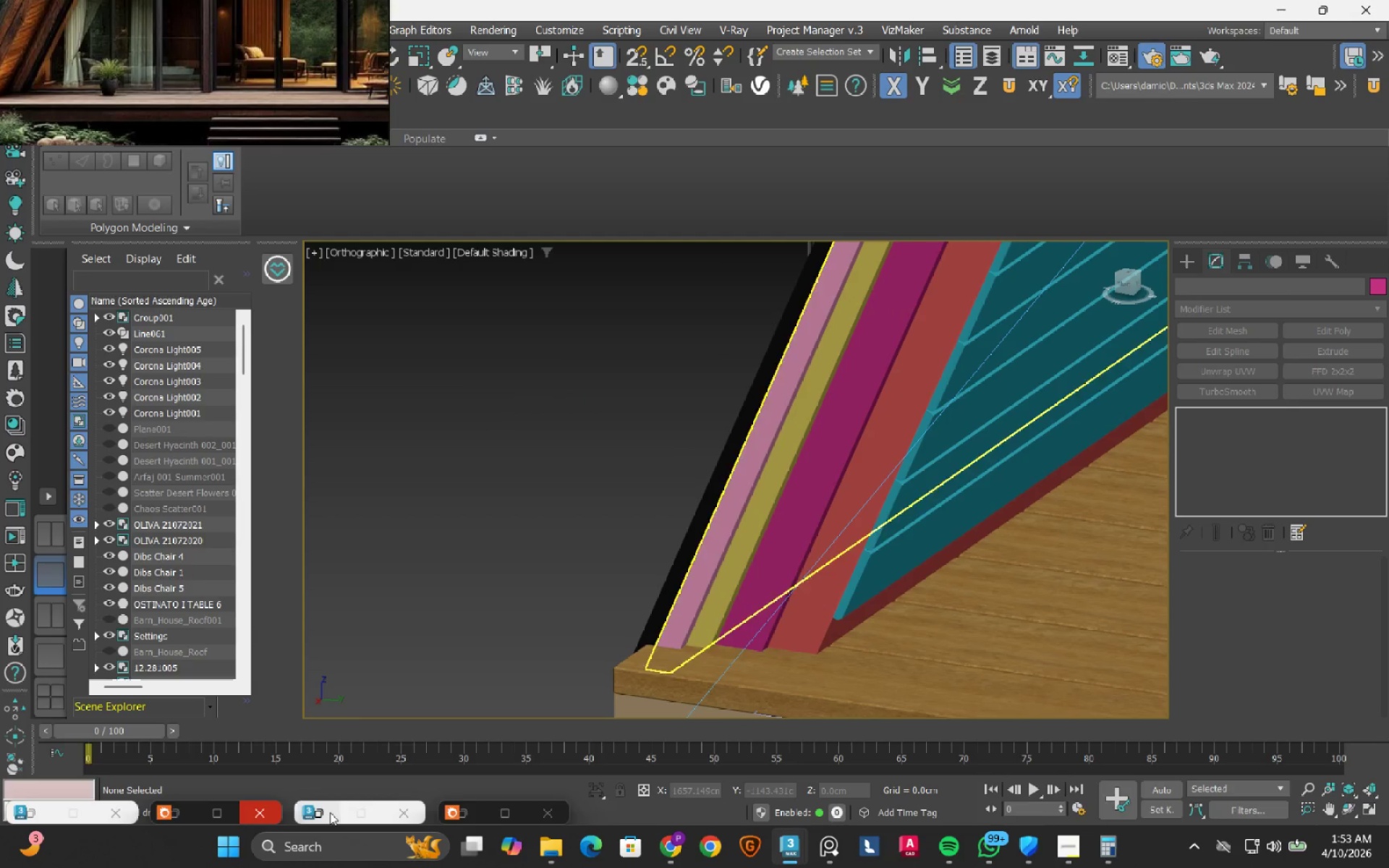 
left_click([330, 812])
 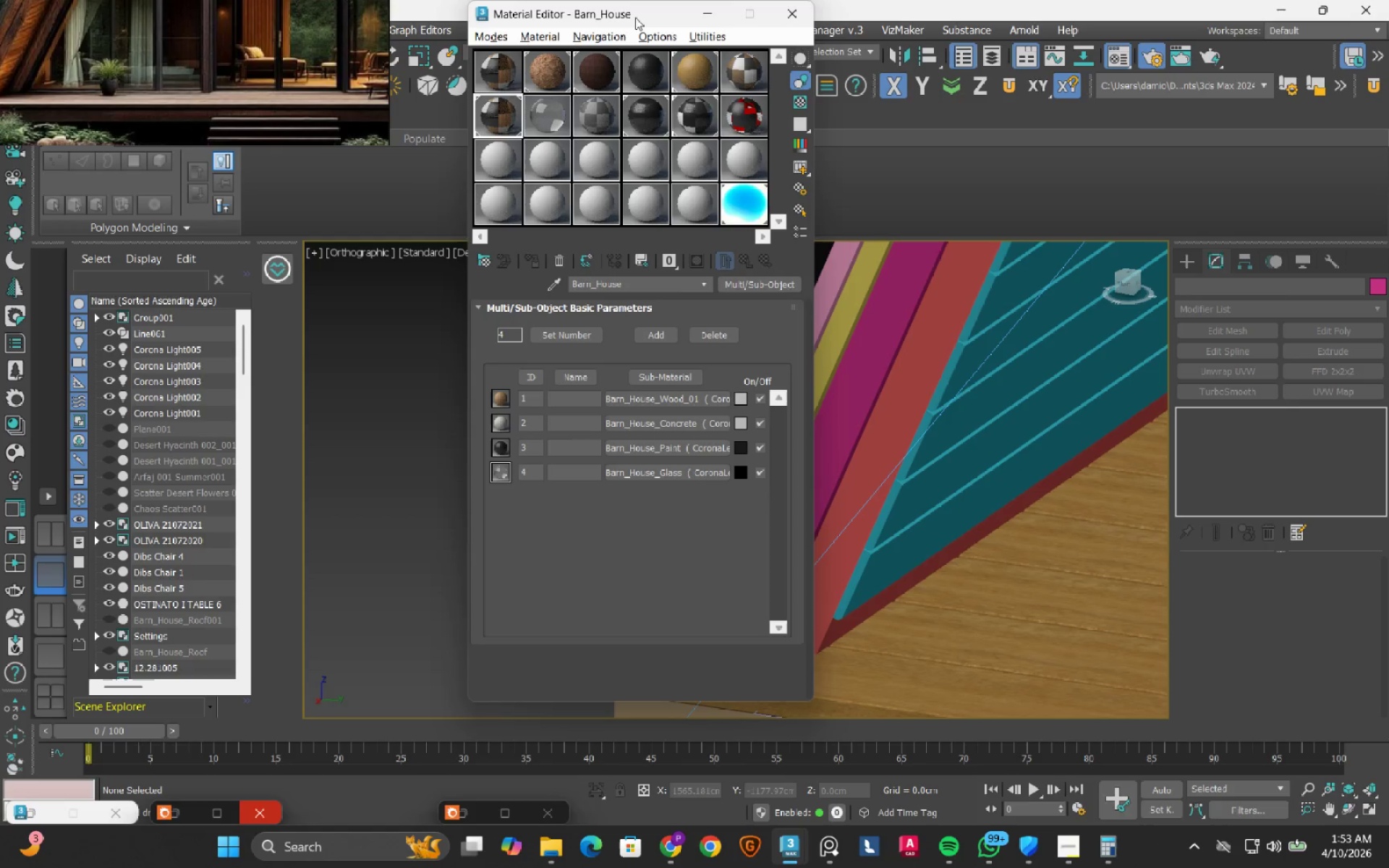 
left_click_drag(start_coordinate=[628, 19], to_coordinate=[213, 213])
 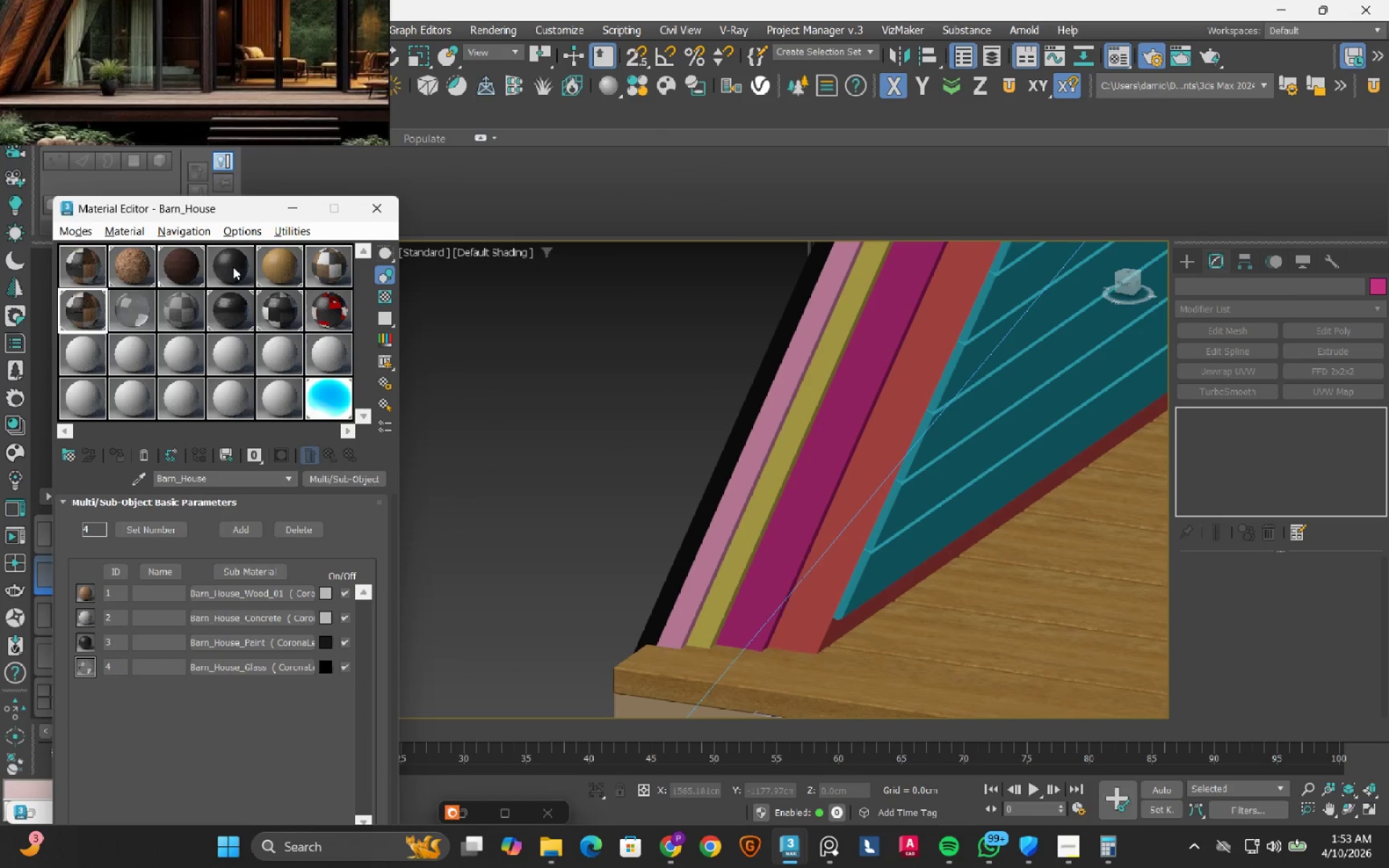 
left_click([233, 267])
 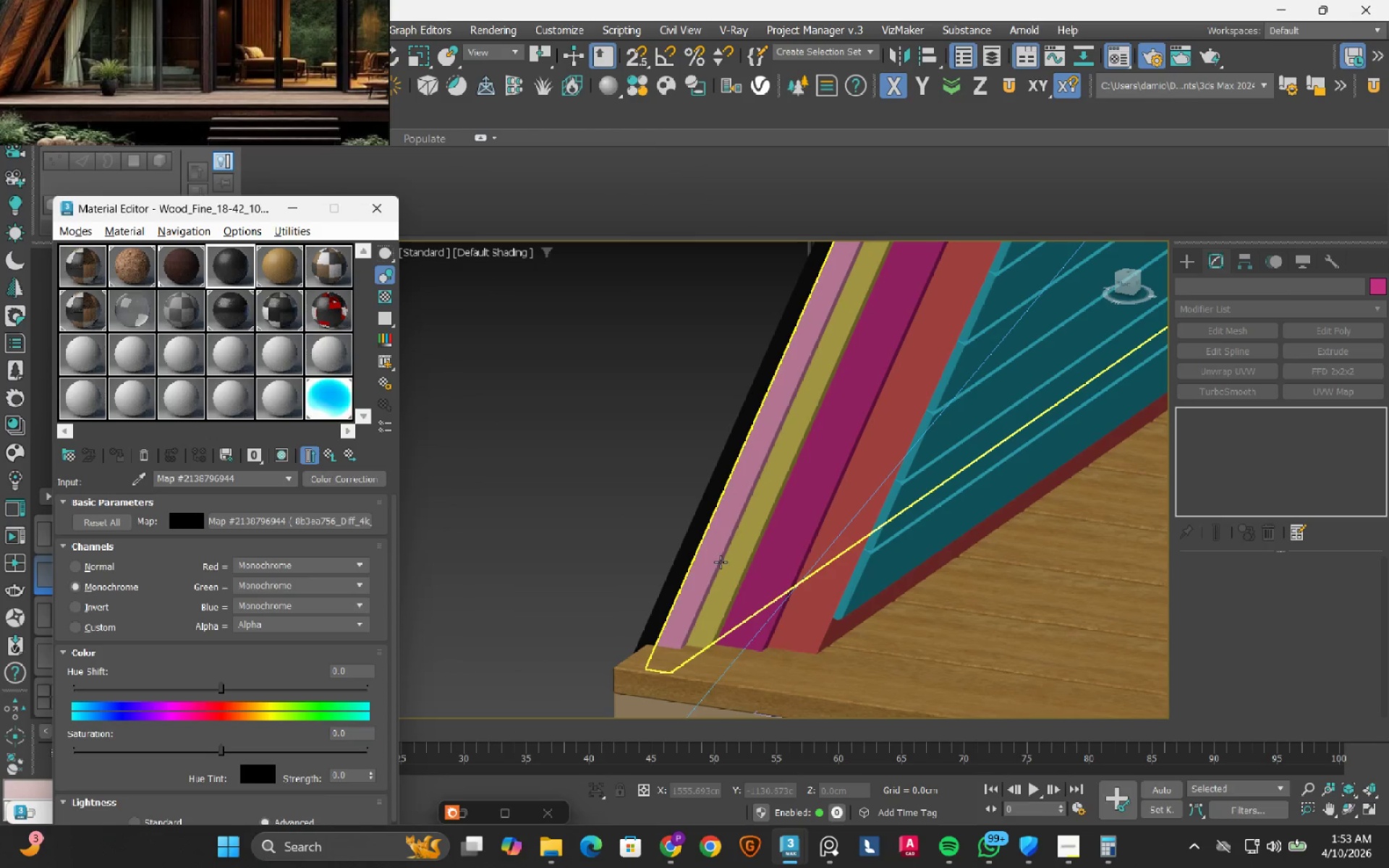 
left_click([721, 548])
 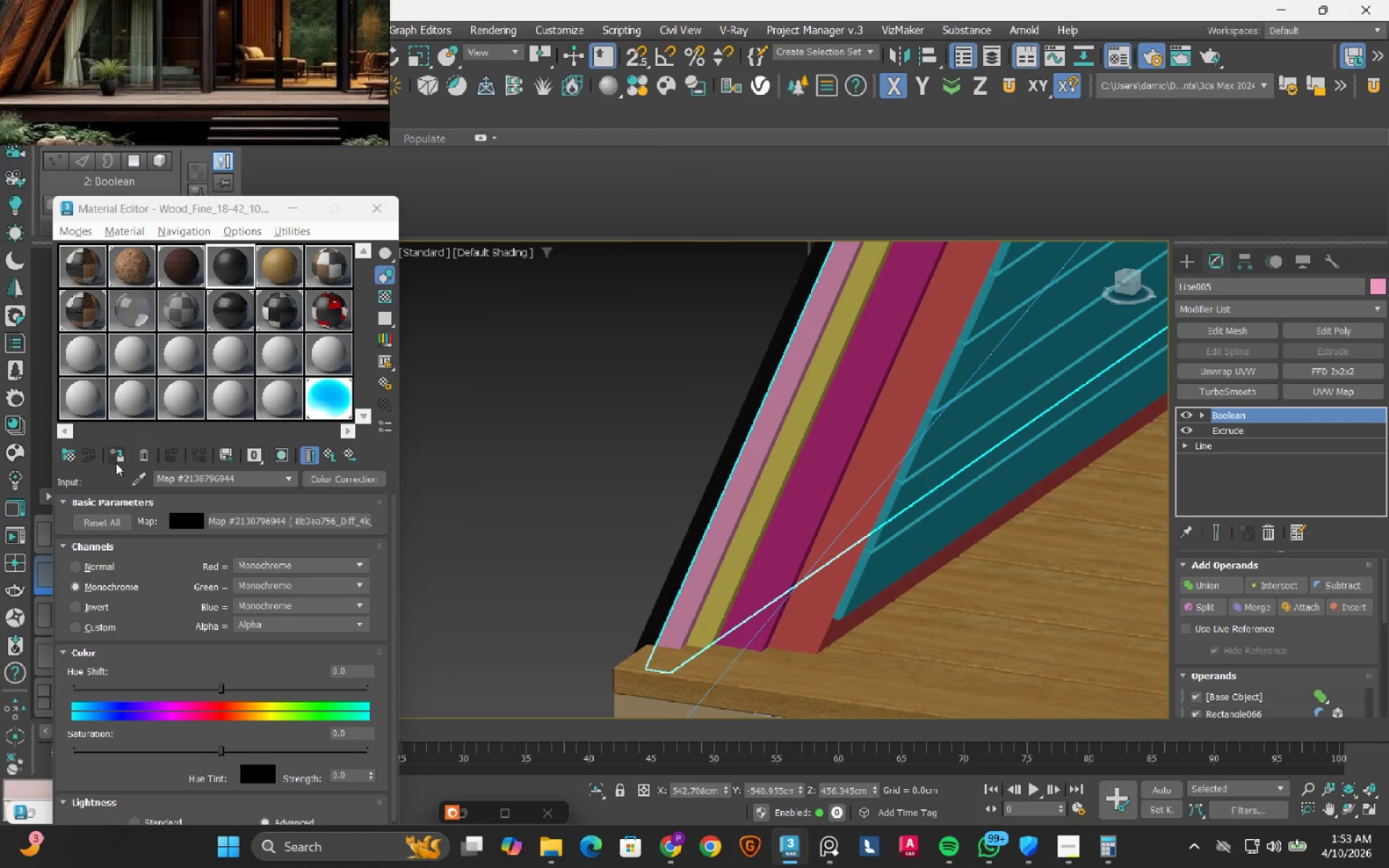 
left_click([121, 452])
 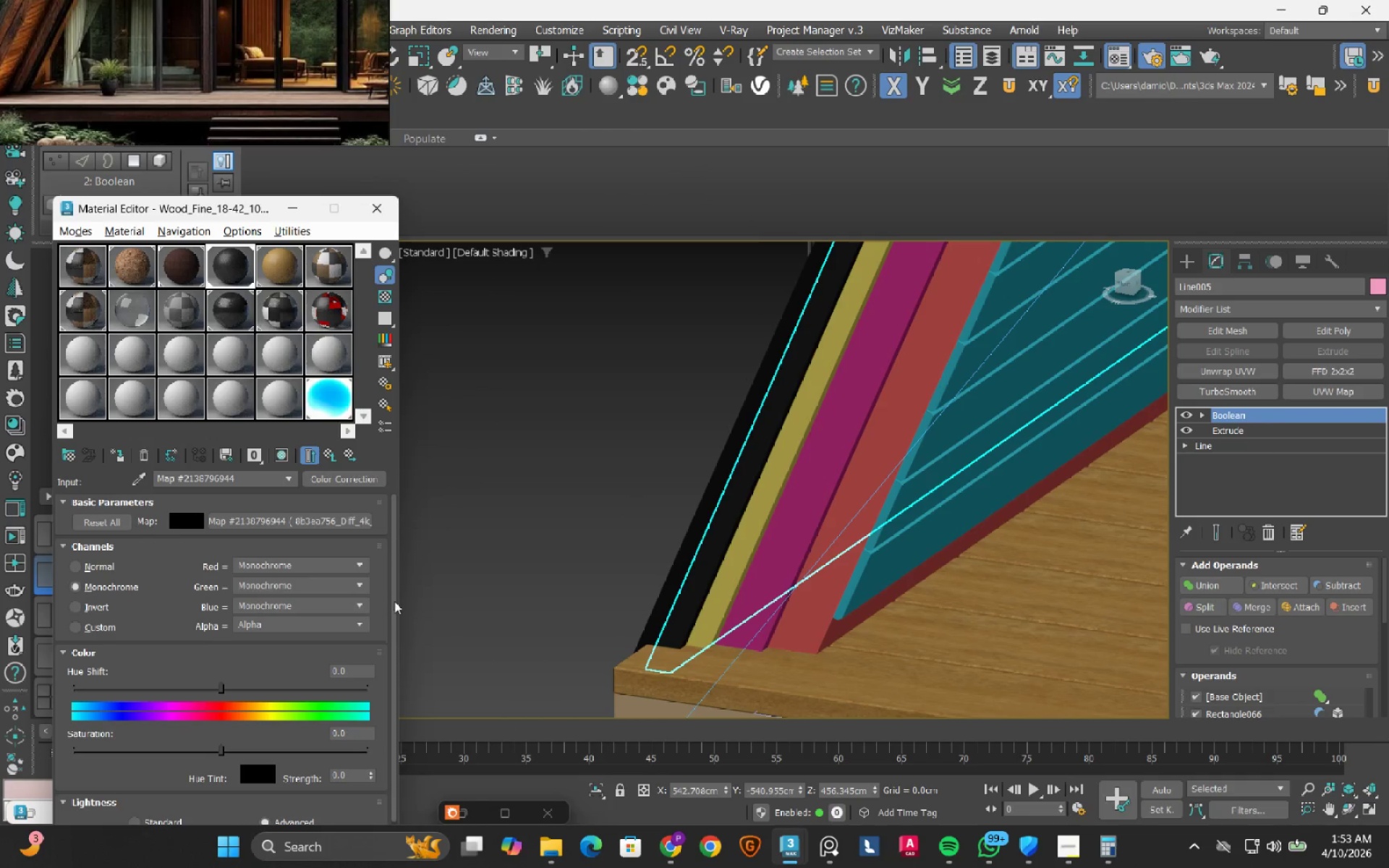 
left_click_drag(start_coordinate=[203, 213], to_coordinate=[417, 98])
 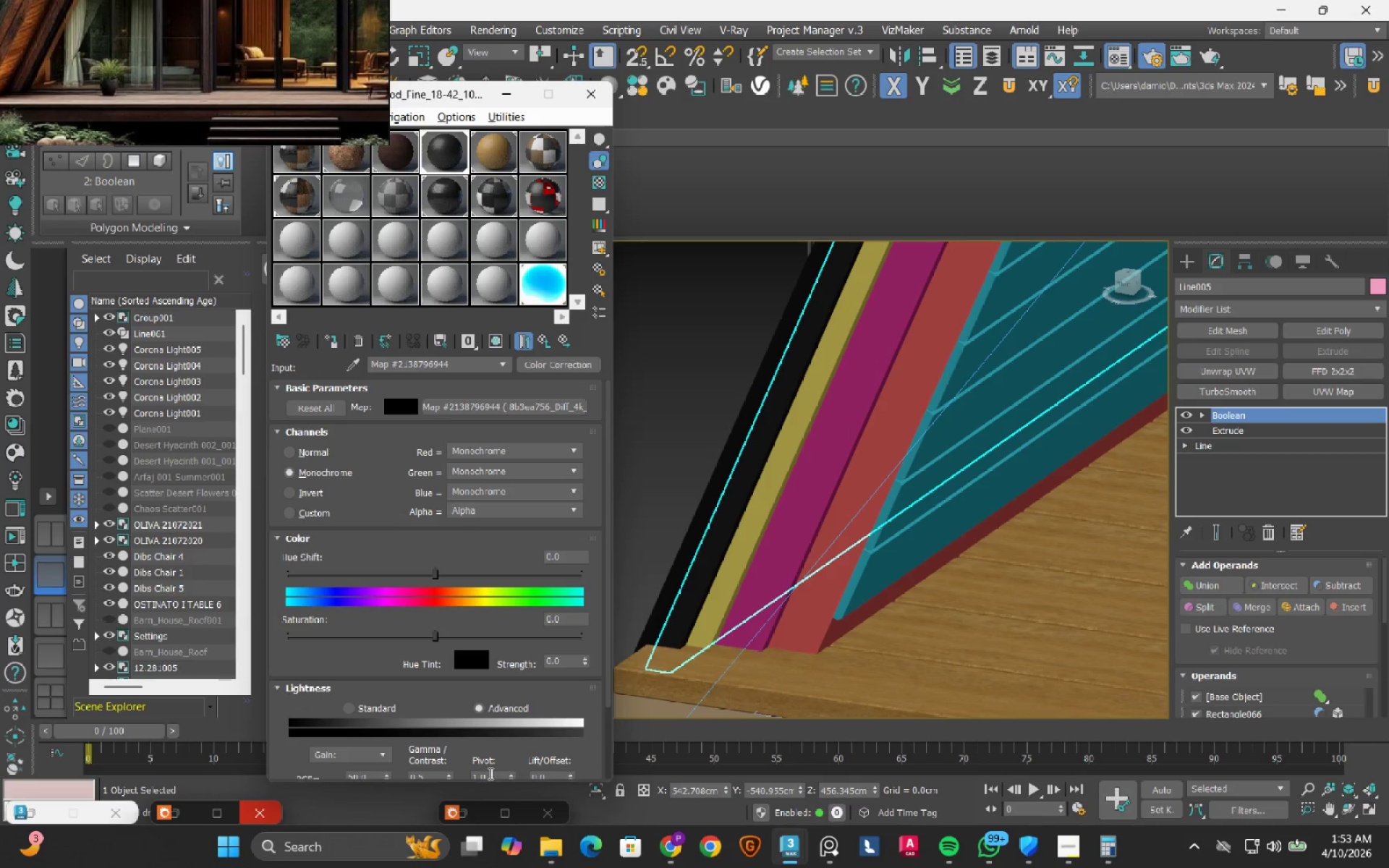 
mouse_move([503, 469])
 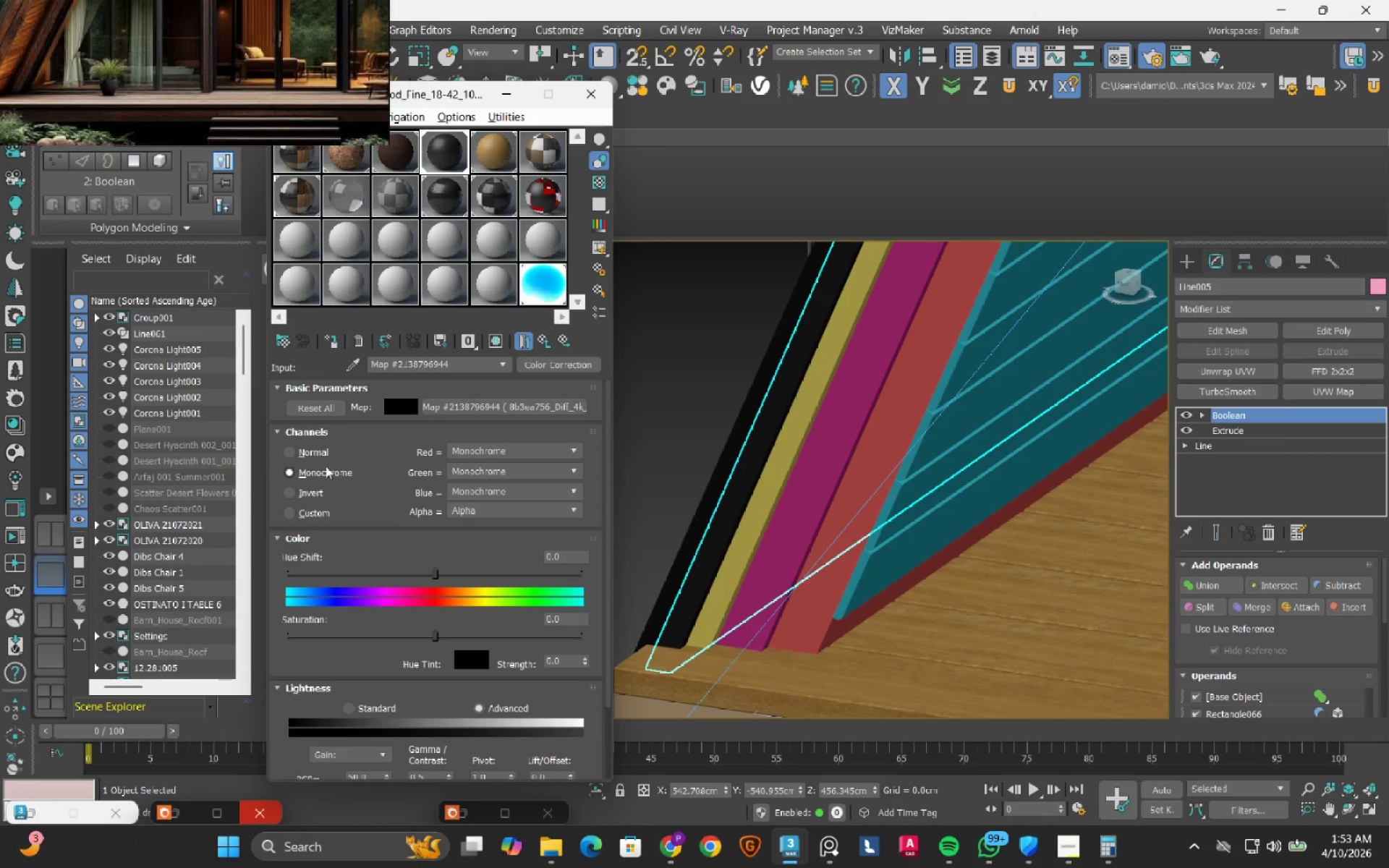 
left_click([308, 444])
 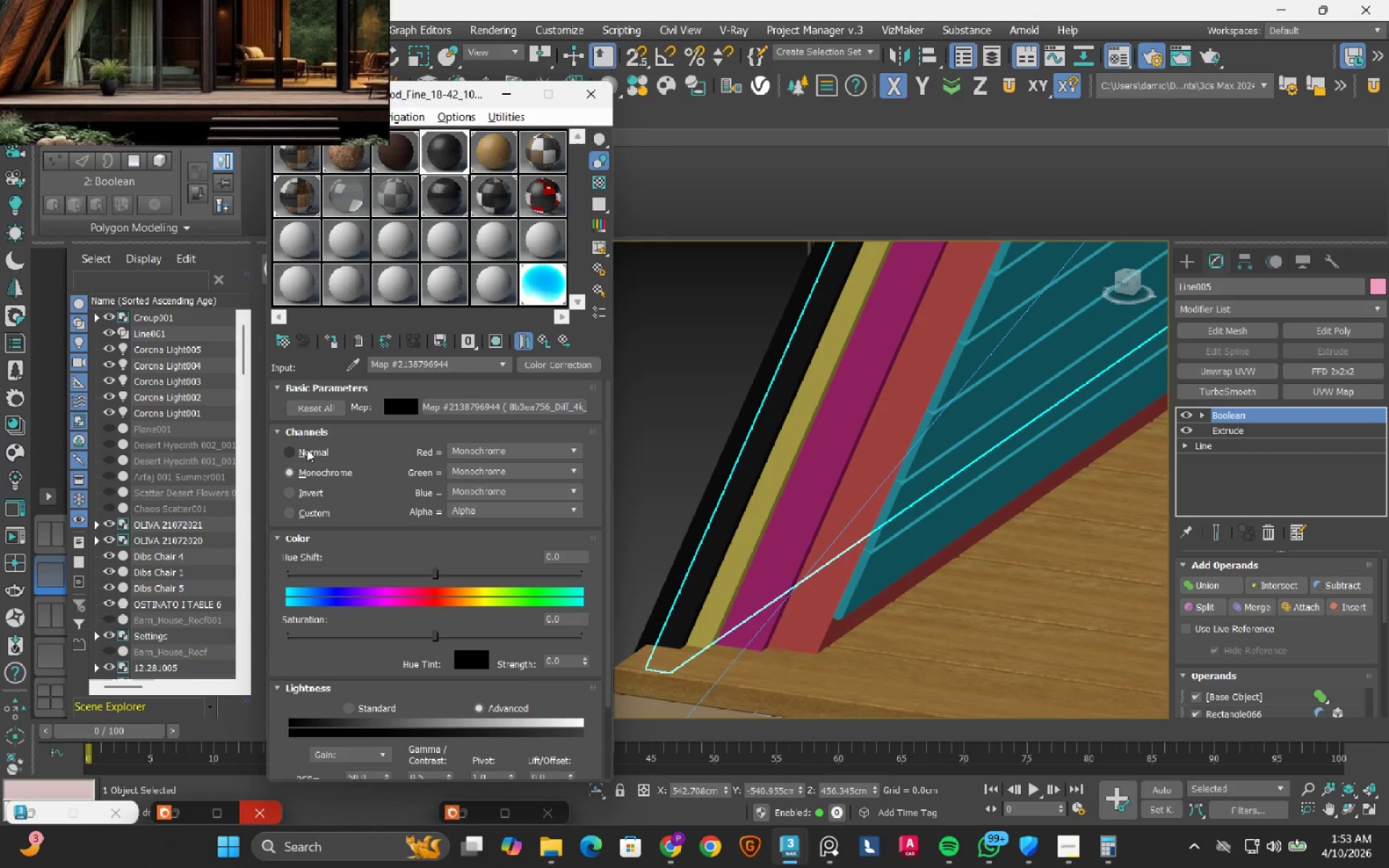 
left_click([306, 451])
 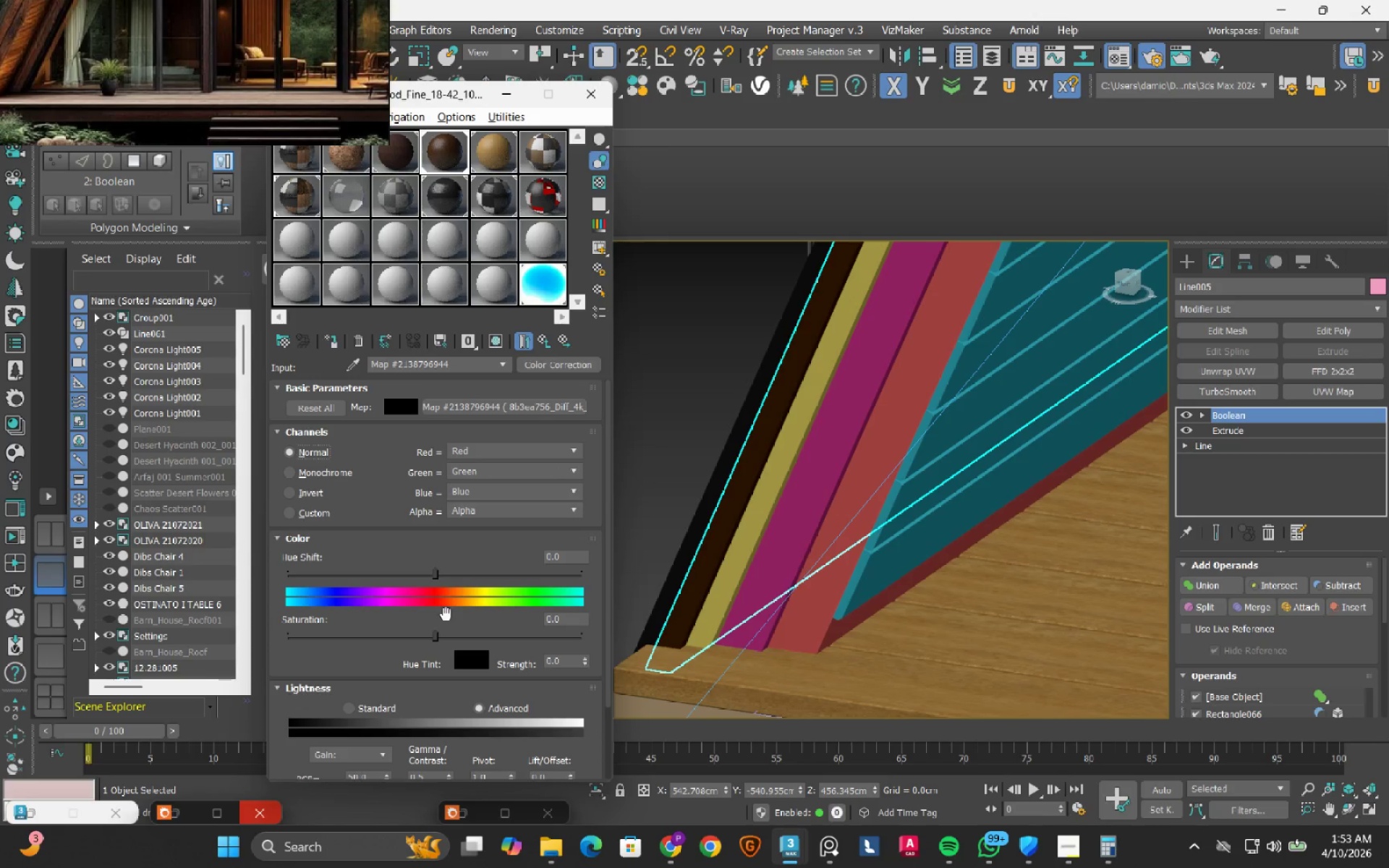 
left_click_drag(start_coordinate=[429, 634], to_coordinate=[375, 633])
 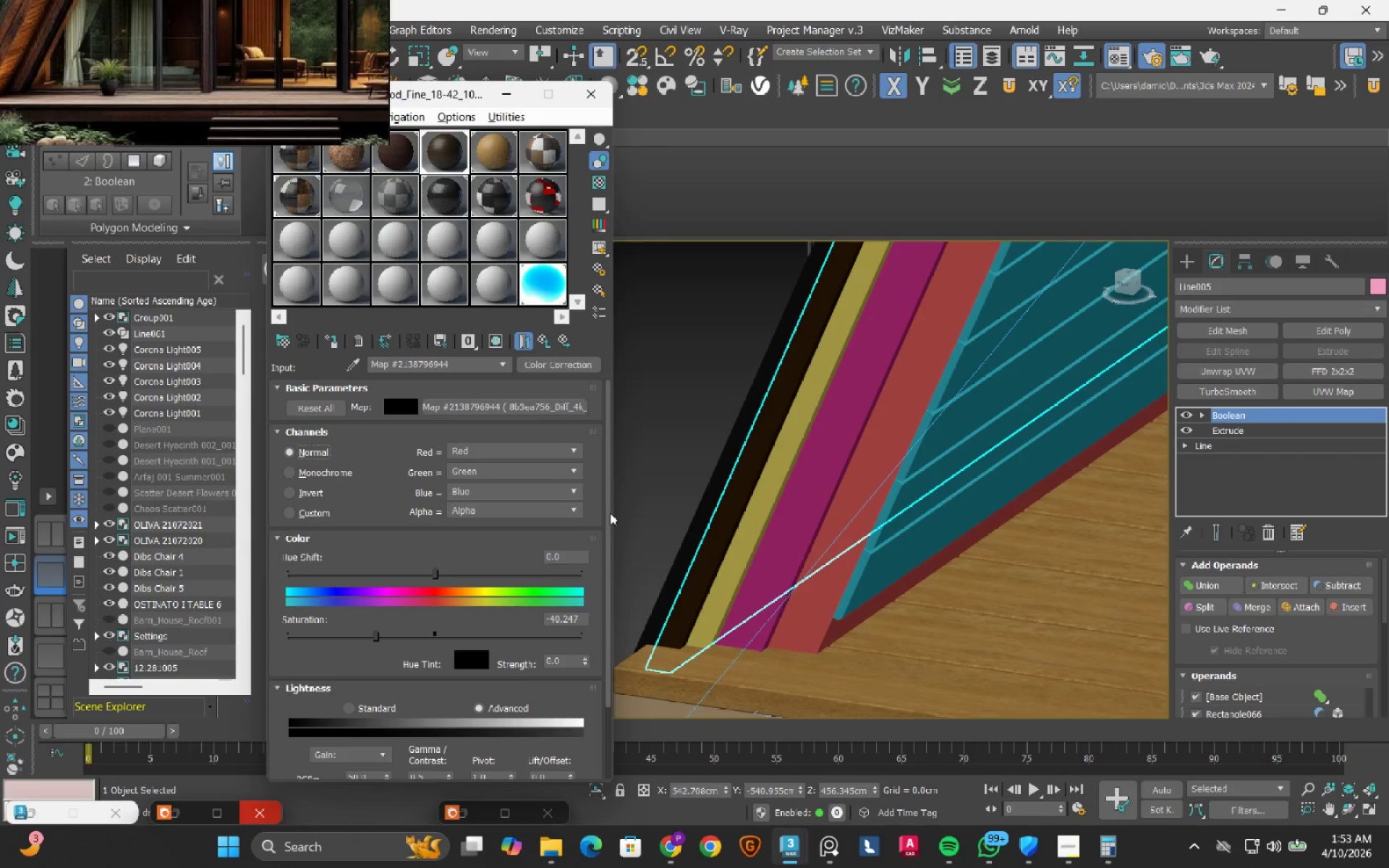 
left_click_drag(start_coordinate=[606, 516], to_coordinate=[596, 586])
 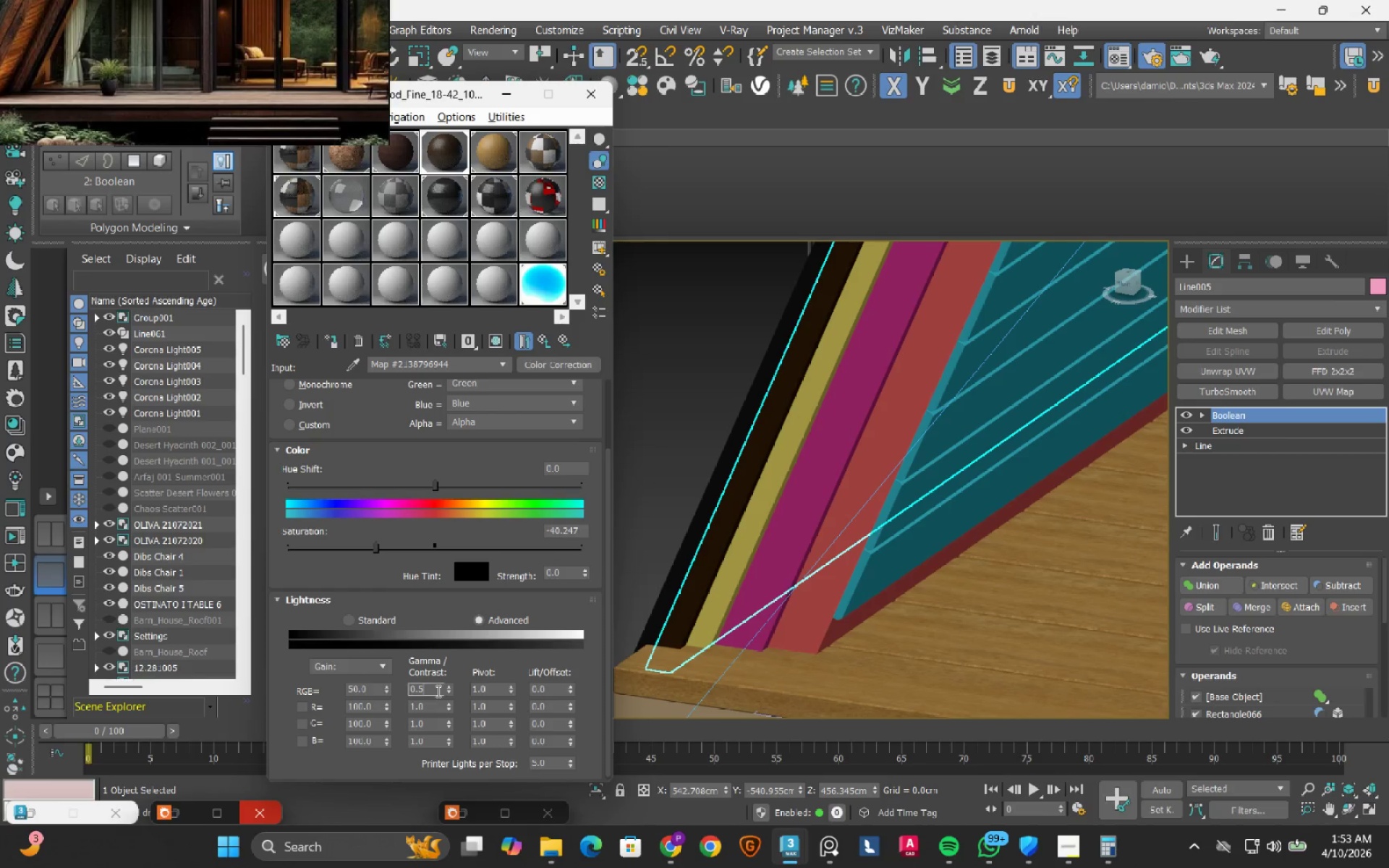 
double_click([437, 691])
 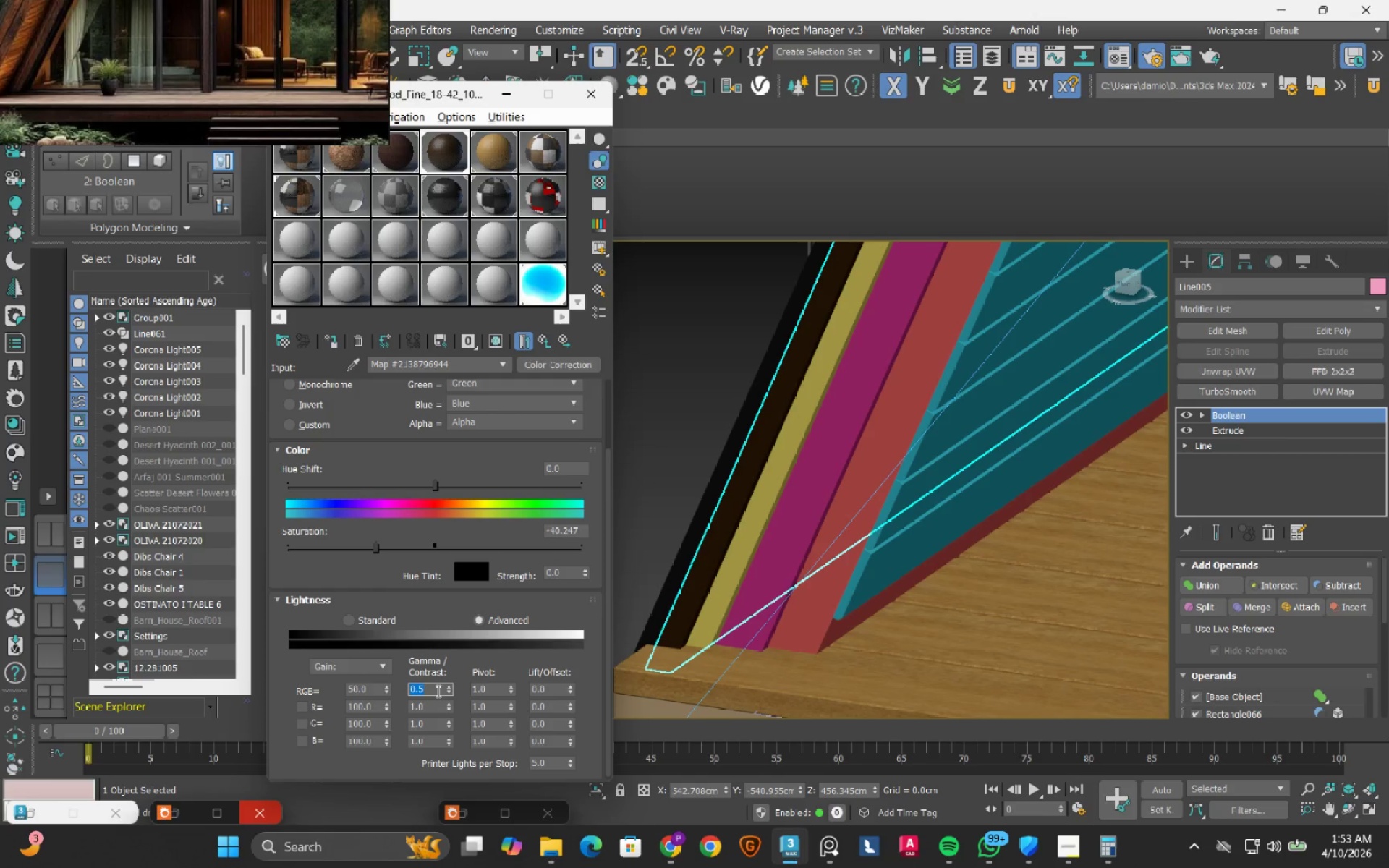 
key(NumpadDecimal)
 